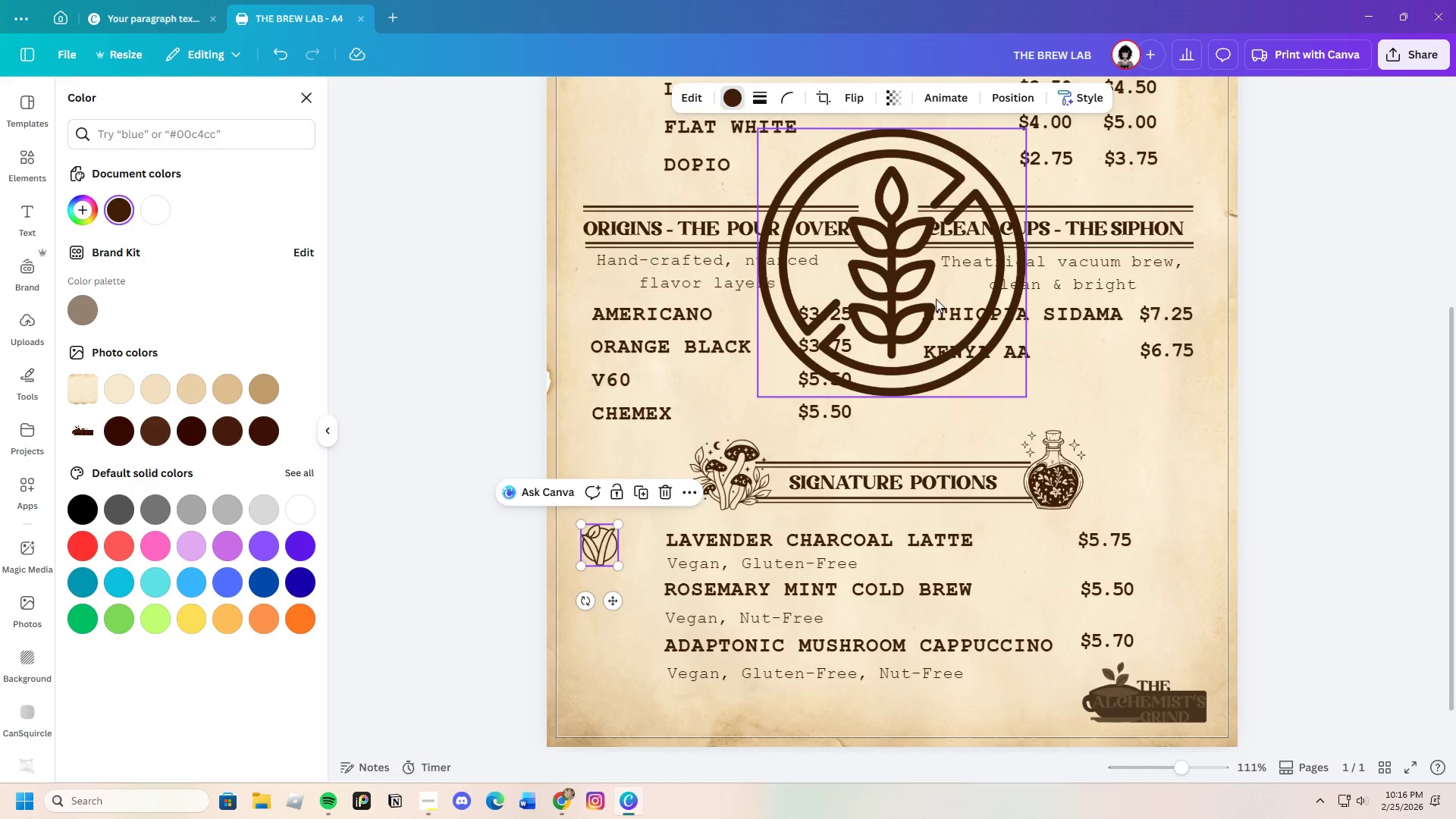 
left_click_drag(start_coordinate=[937, 298], to_coordinate=[785, 499])
 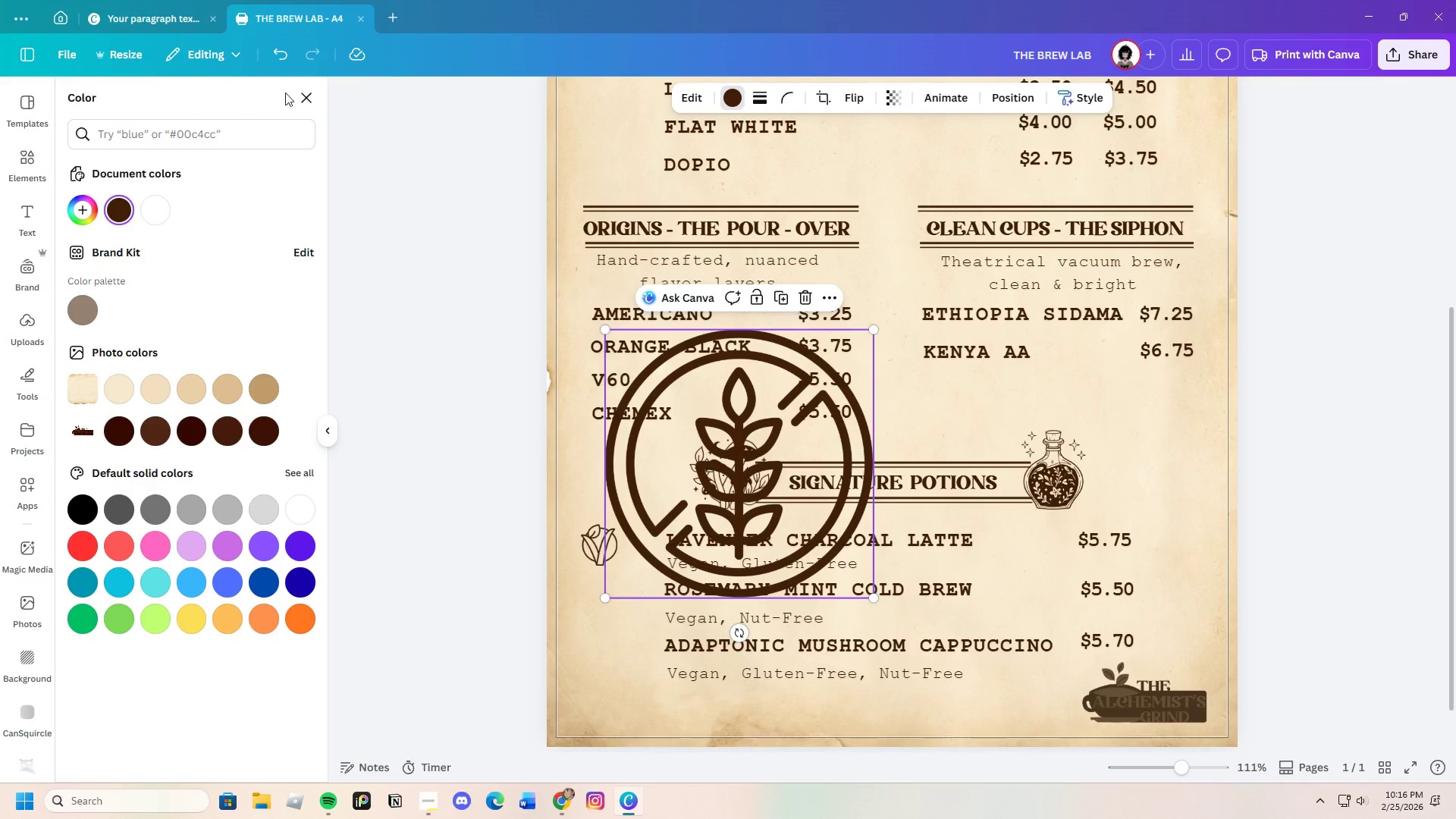 
left_click([309, 92])
 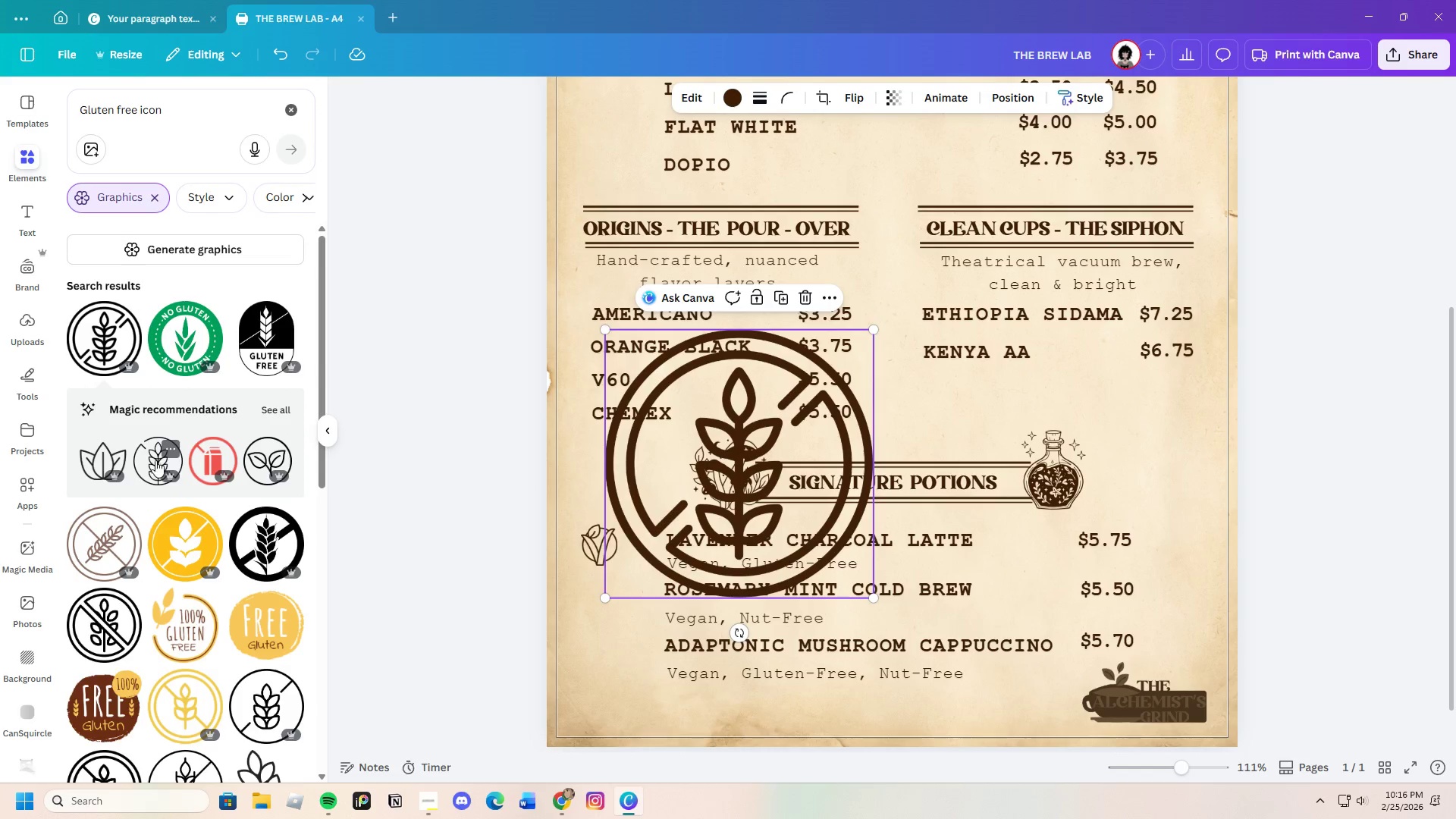 
left_click([153, 453])
 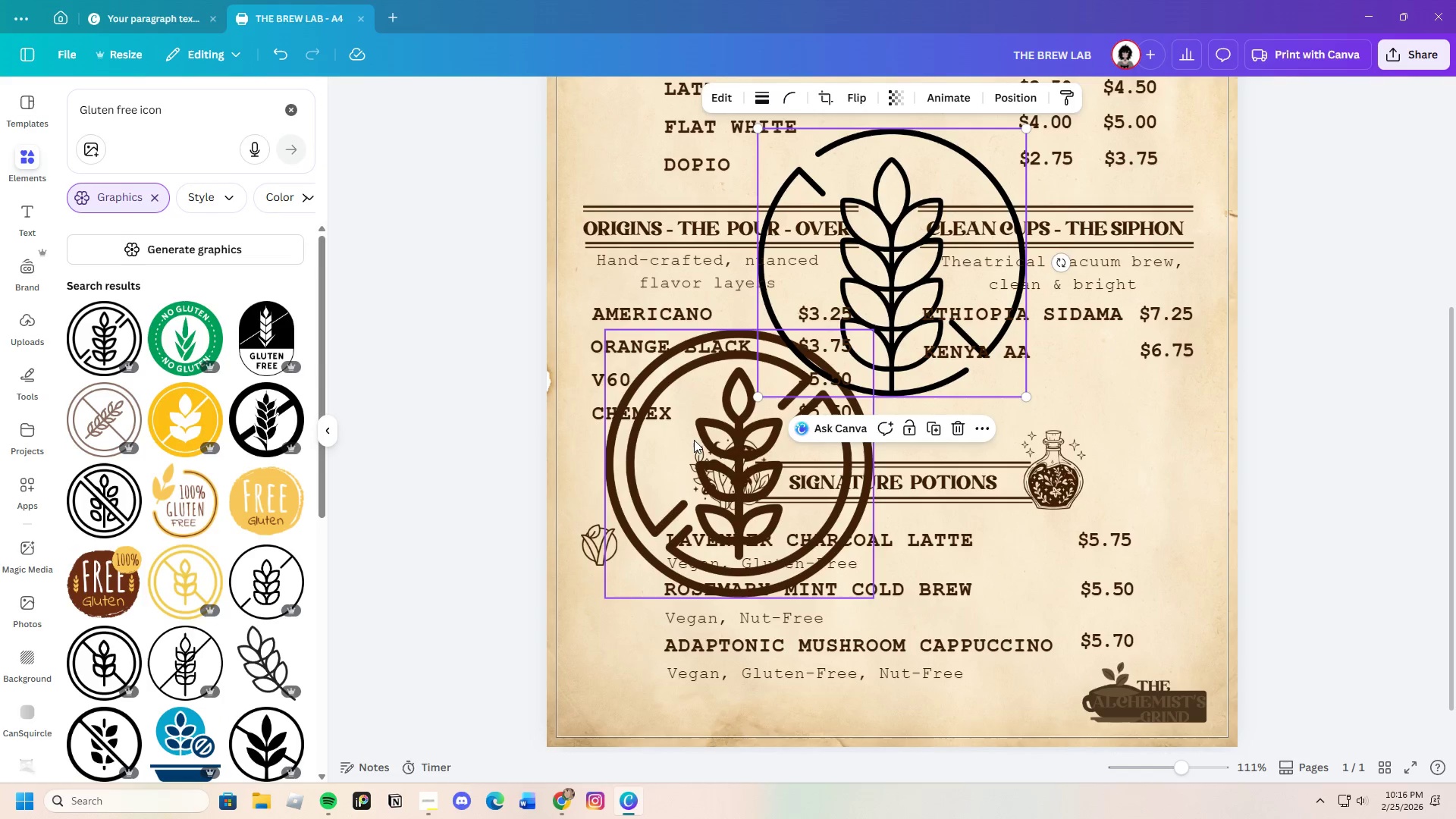 
left_click([694, 440])
 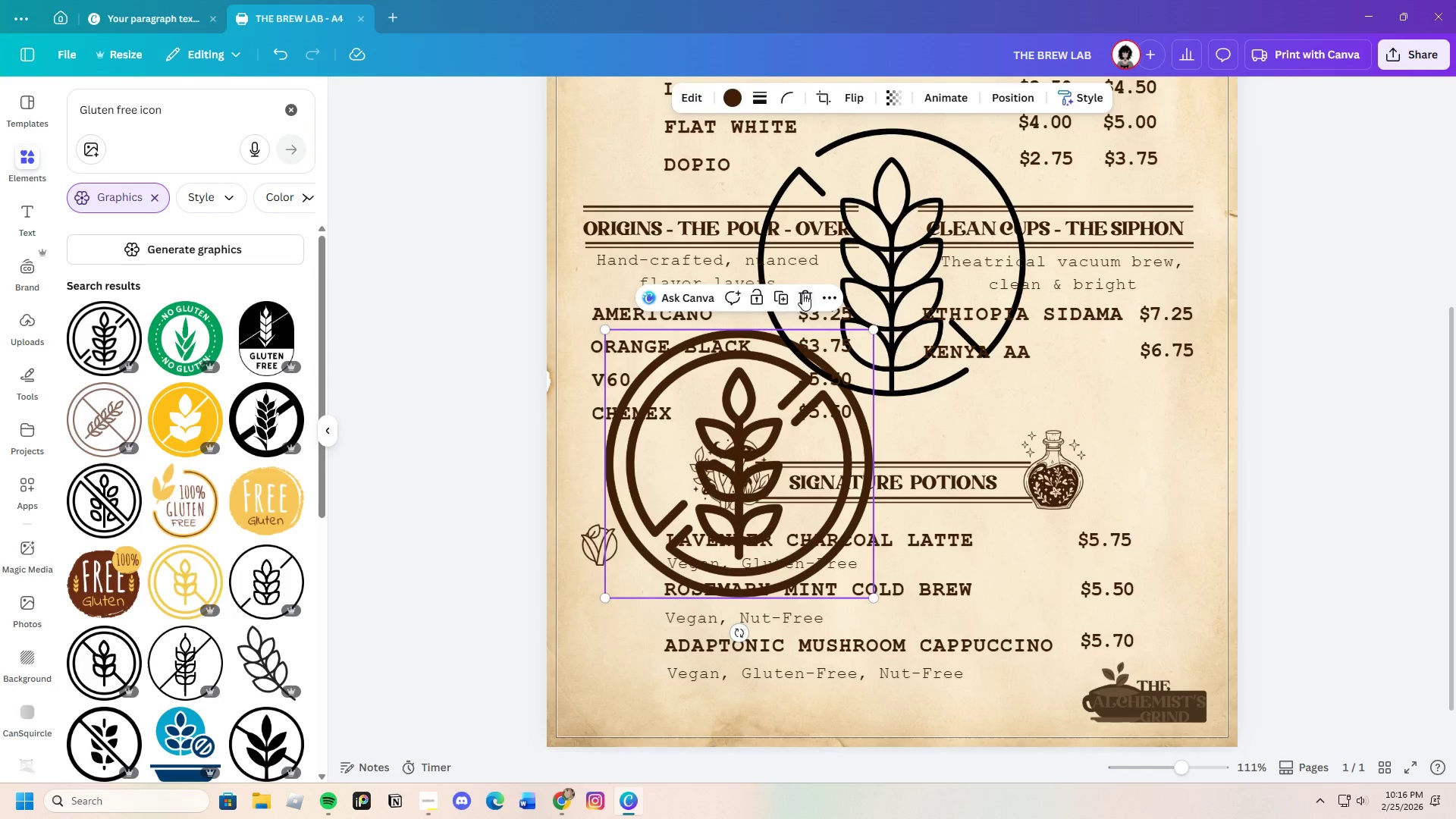 
left_click([800, 294])
 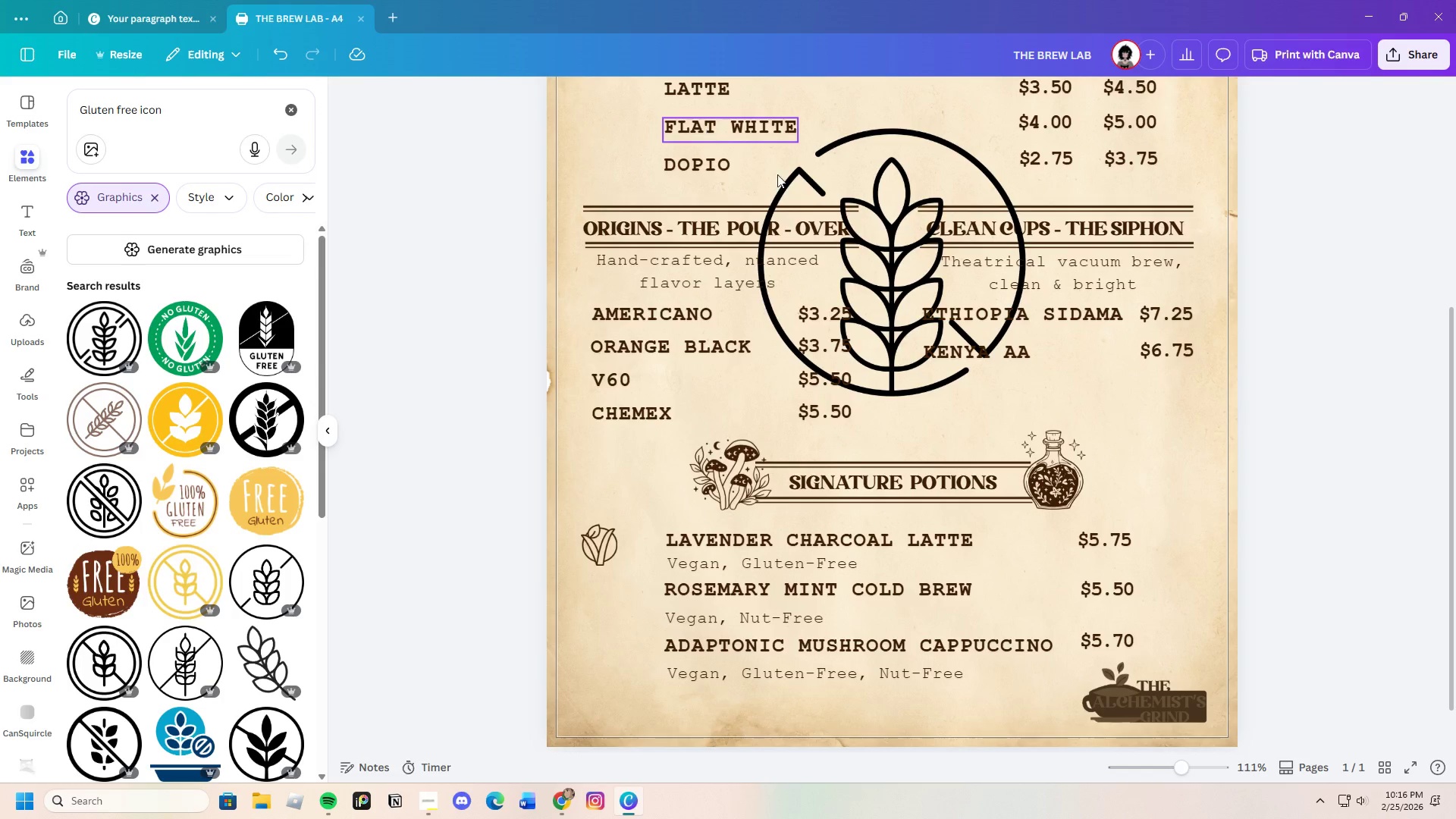 
left_click([858, 235])
 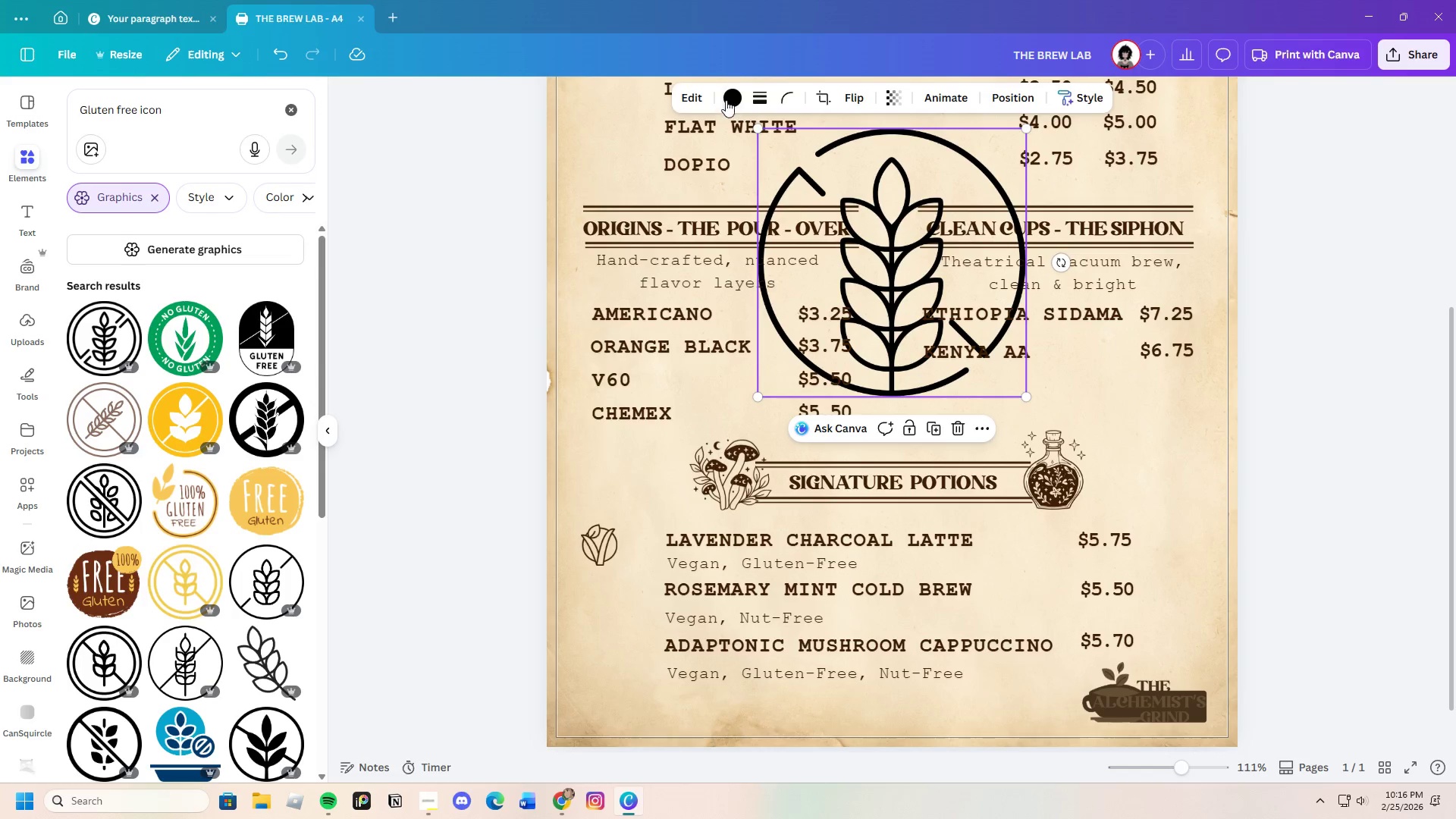 
double_click([727, 100])
 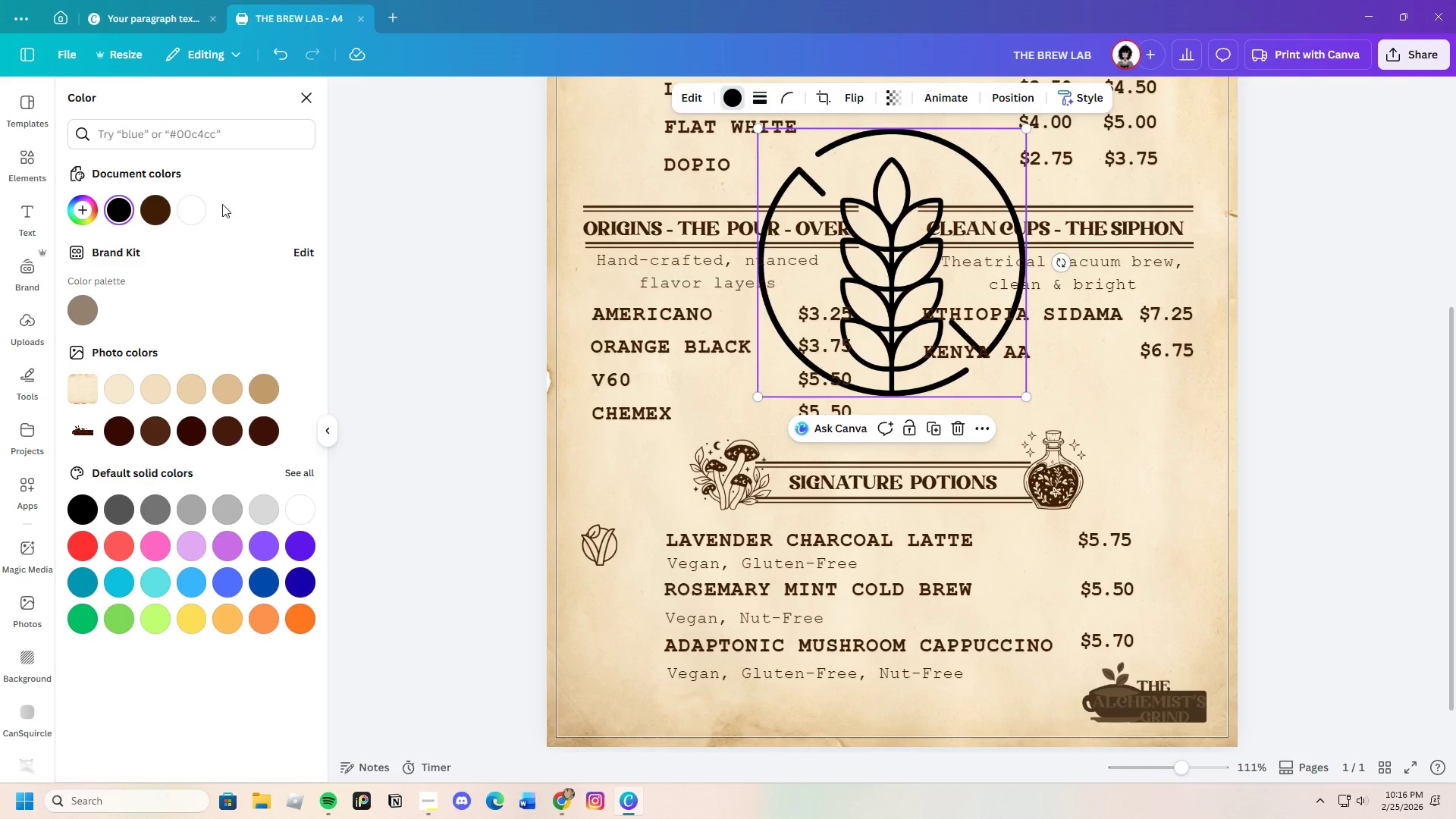 
left_click([167, 218])
 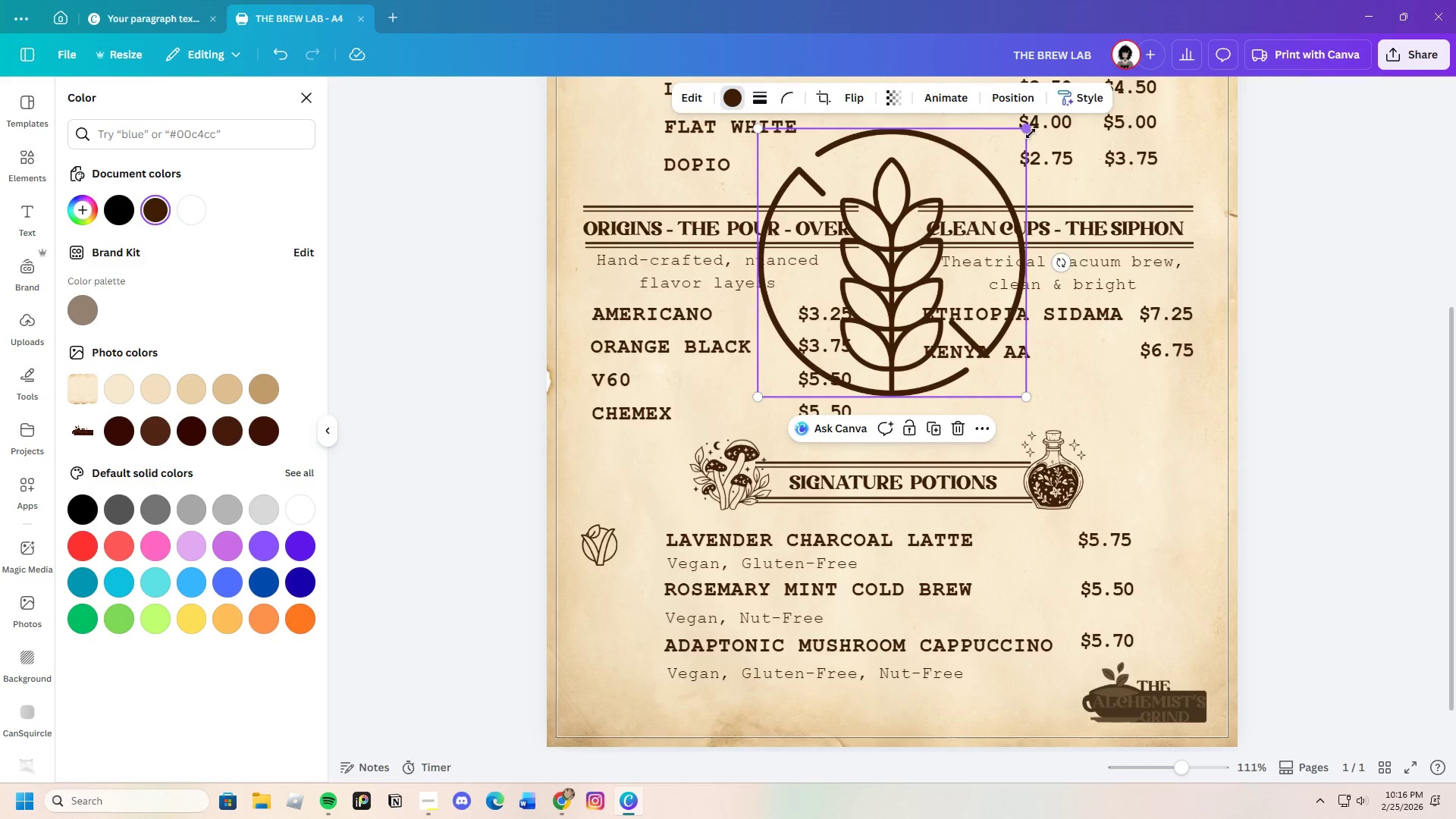 
left_click_drag(start_coordinate=[1026, 130], to_coordinate=[818, 306])
 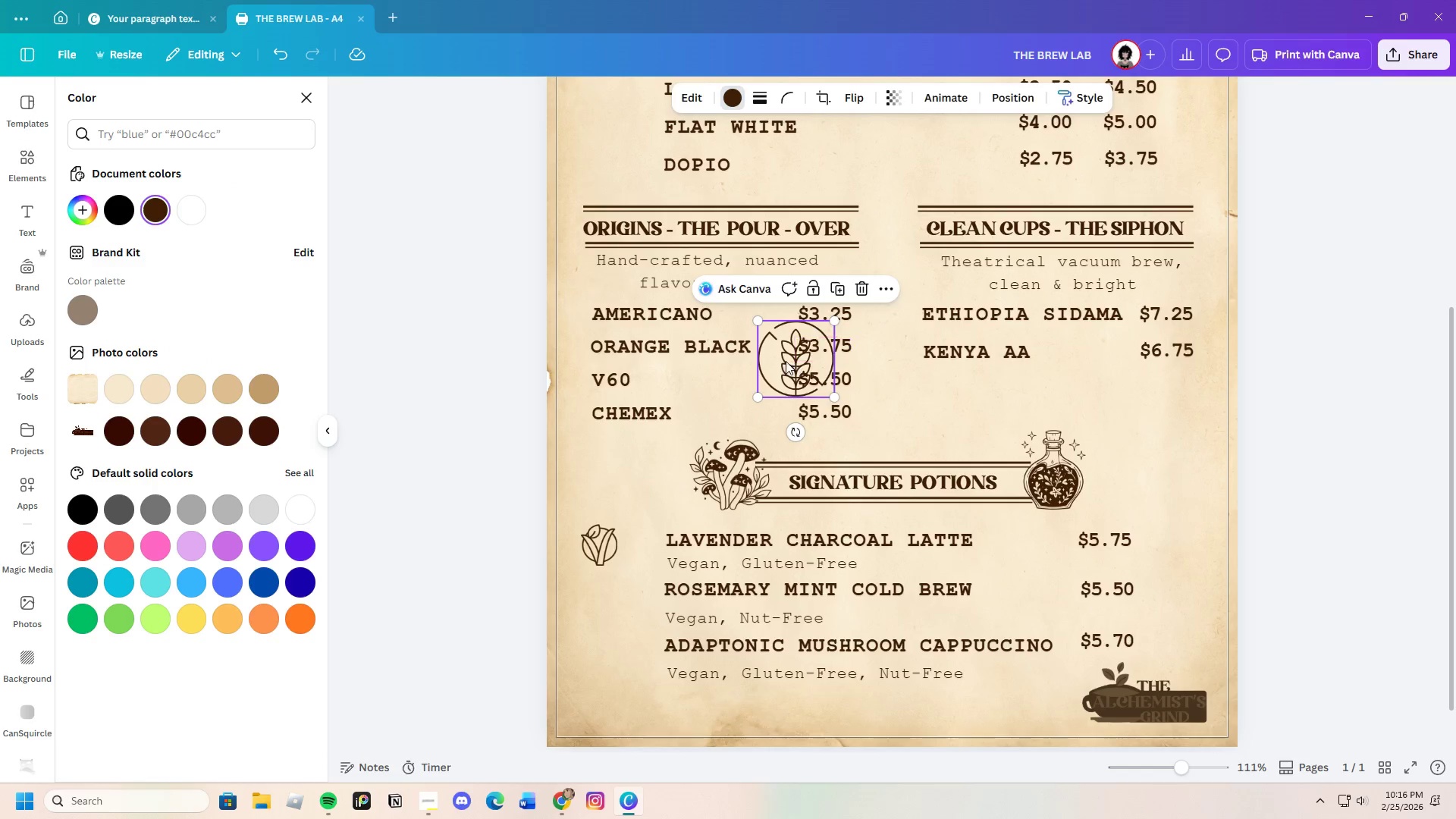 
left_click_drag(start_coordinate=[780, 359], to_coordinate=[666, 517])
 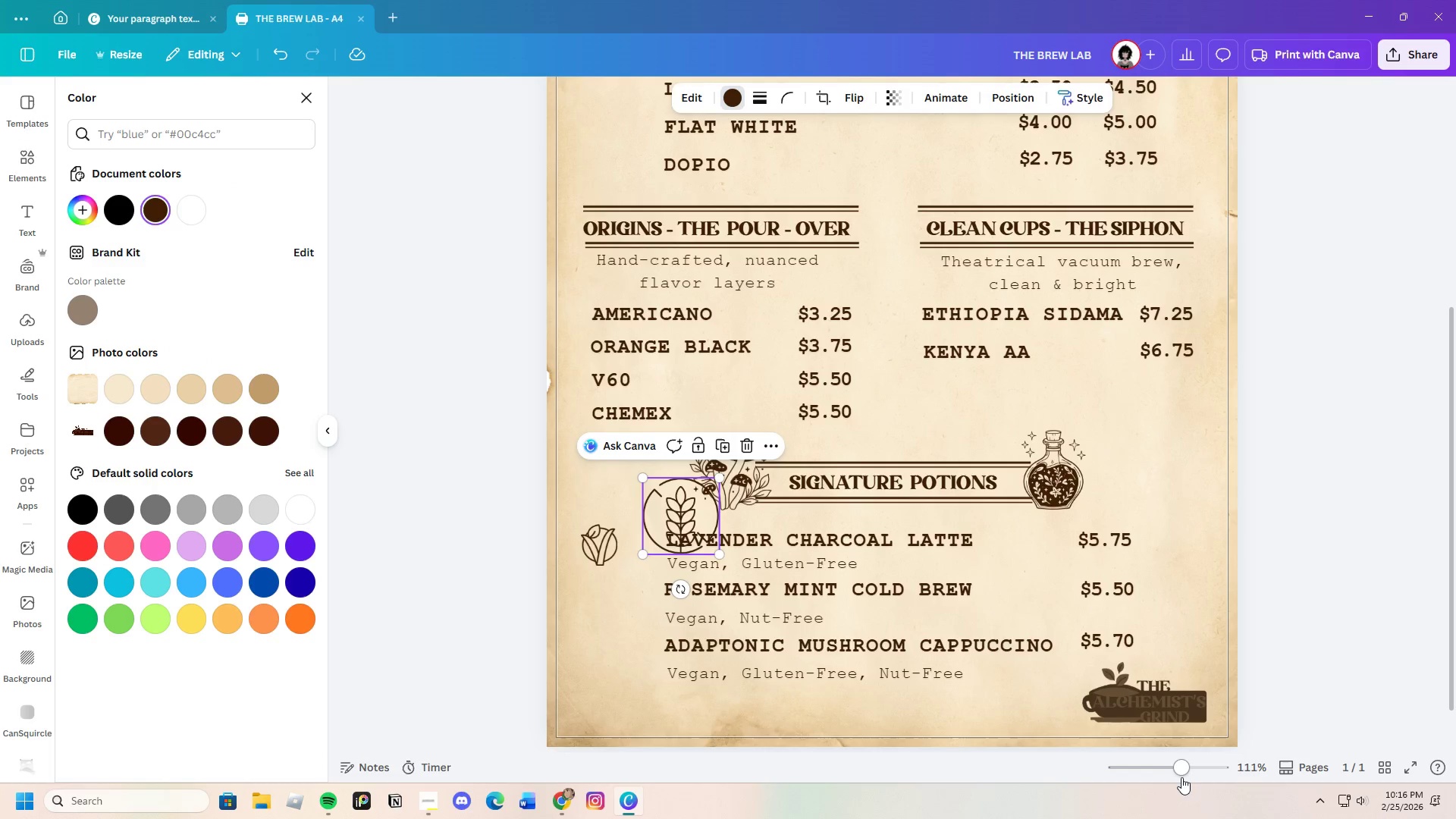 
left_click_drag(start_coordinate=[1181, 773], to_coordinate=[1192, 772])
 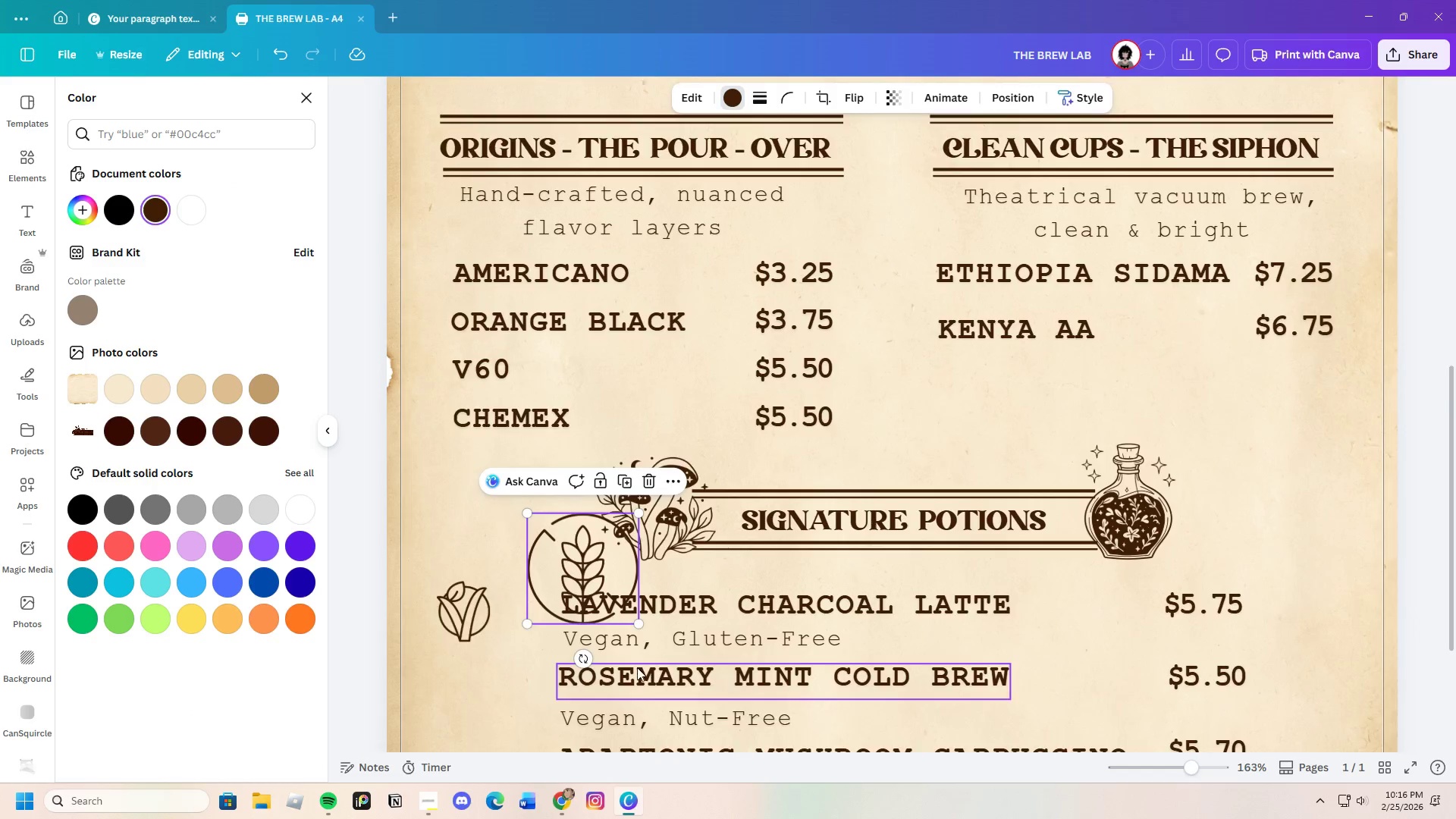 
scroll: coordinate [636, 667], scroll_direction: down, amount: 1.0
 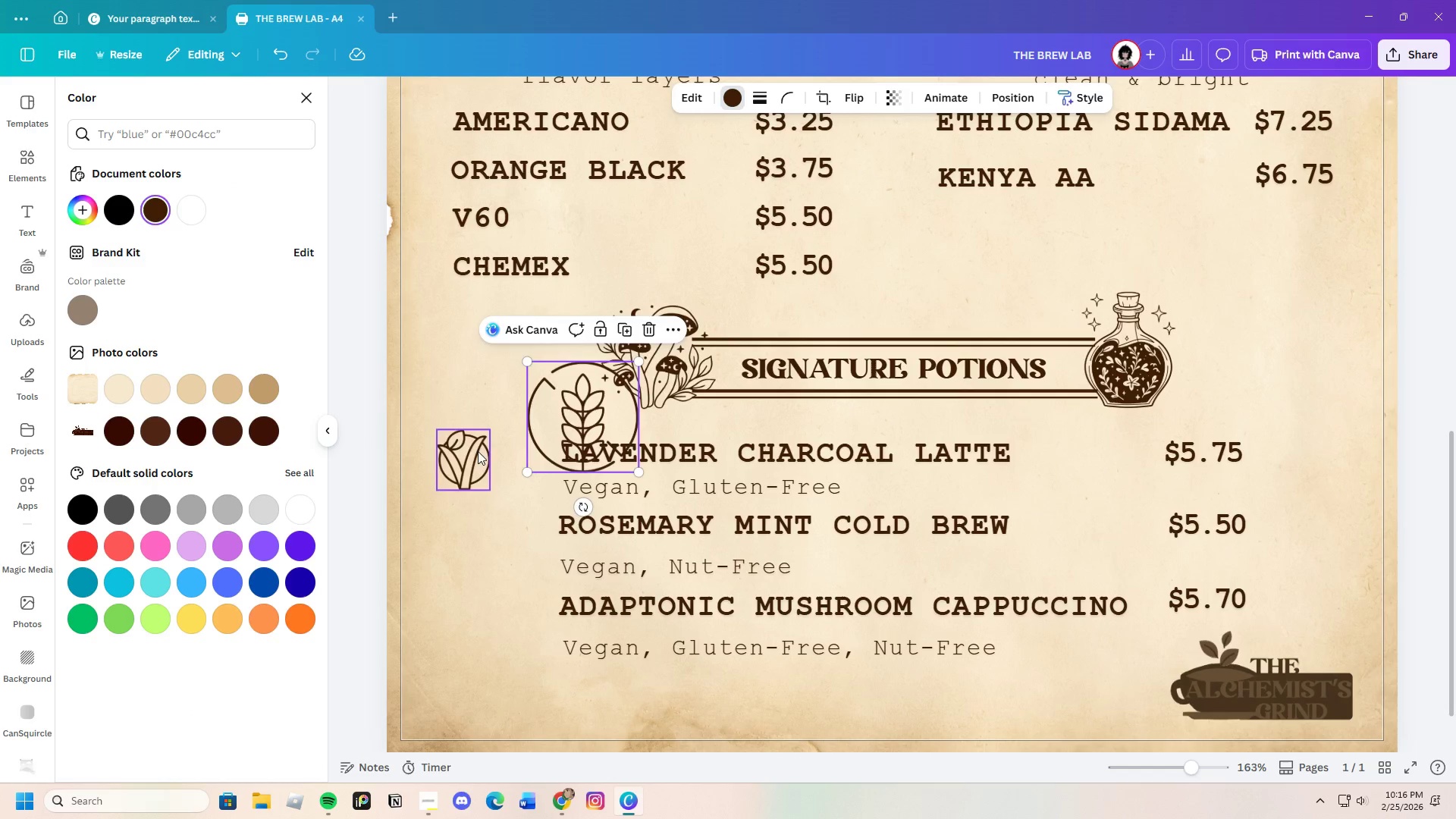 
left_click_drag(start_coordinate=[475, 452], to_coordinate=[463, 444])
 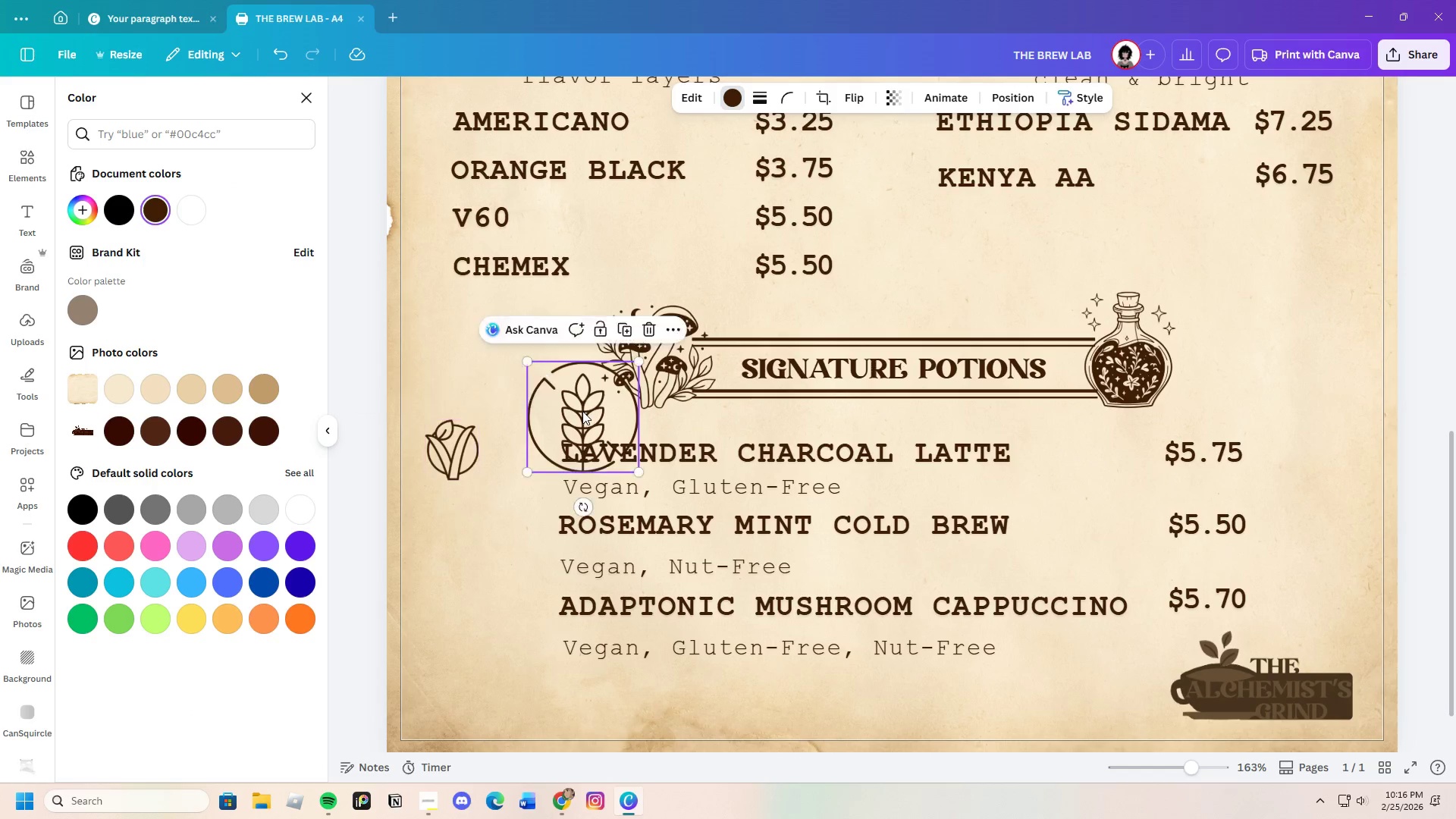 
left_click_drag(start_coordinate=[583, 411], to_coordinate=[534, 434])
 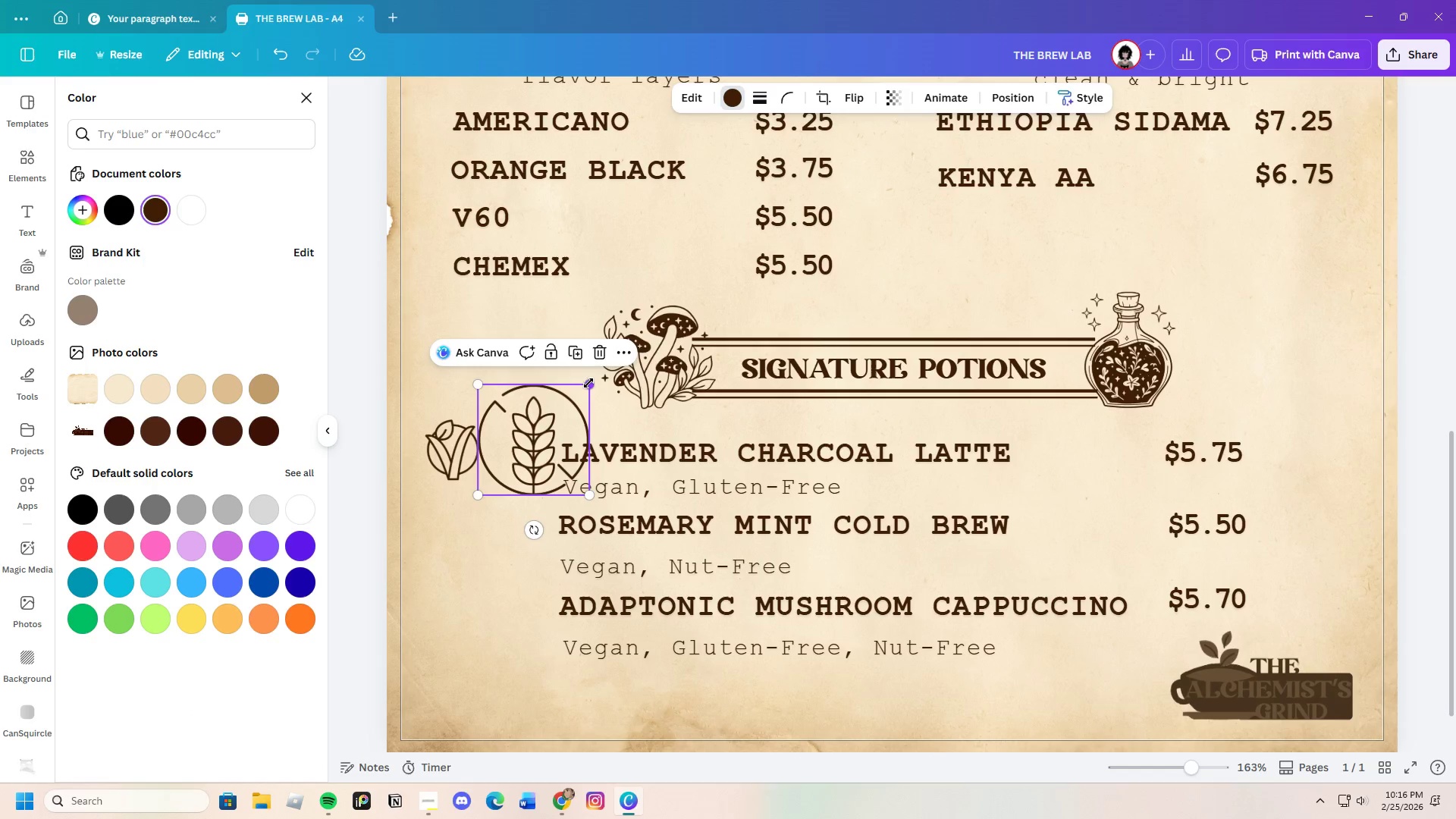 
left_click_drag(start_coordinate=[588, 383], to_coordinate=[508, 448])
 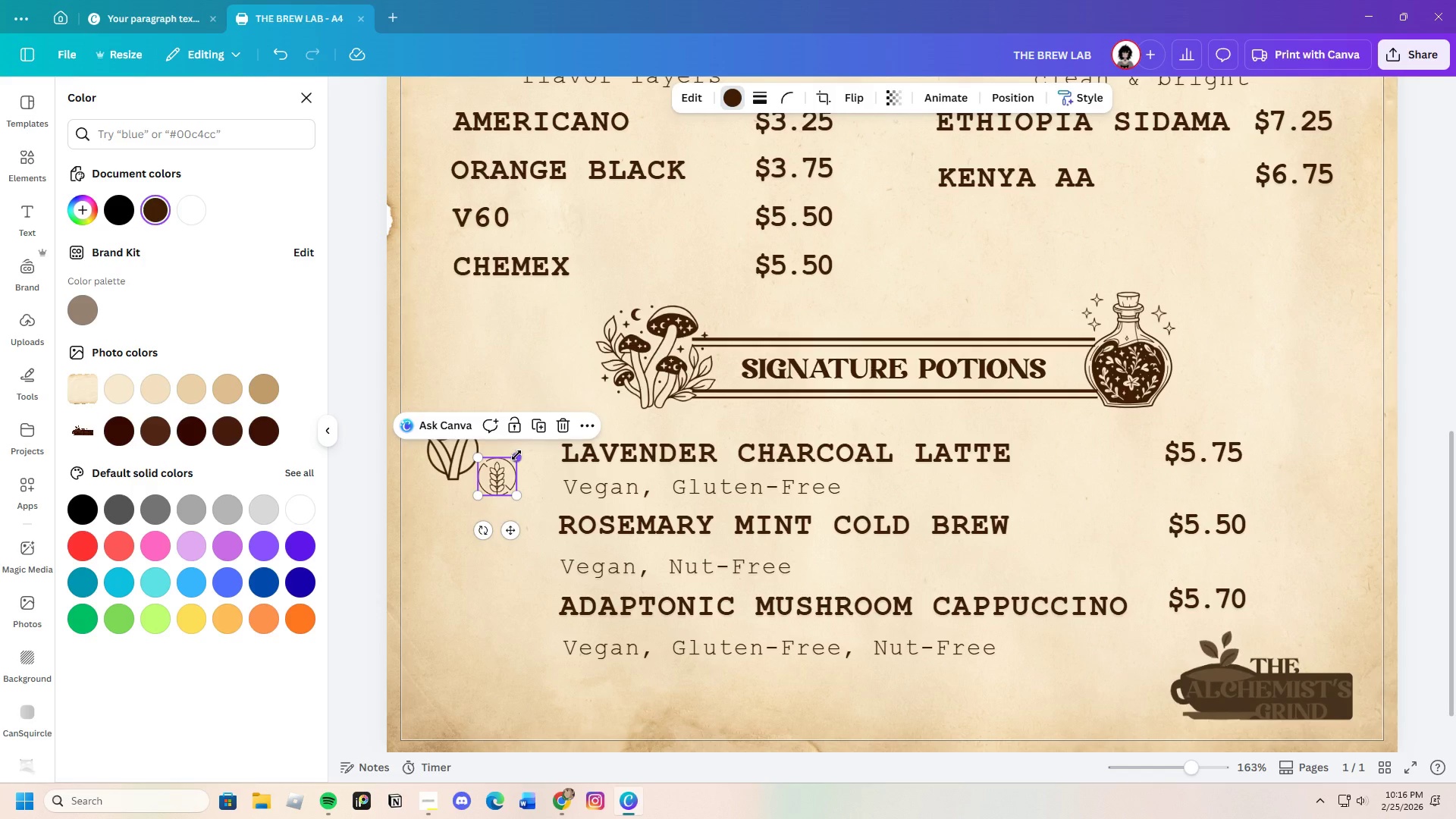 
left_click_drag(start_coordinate=[516, 455], to_coordinate=[538, 444])
 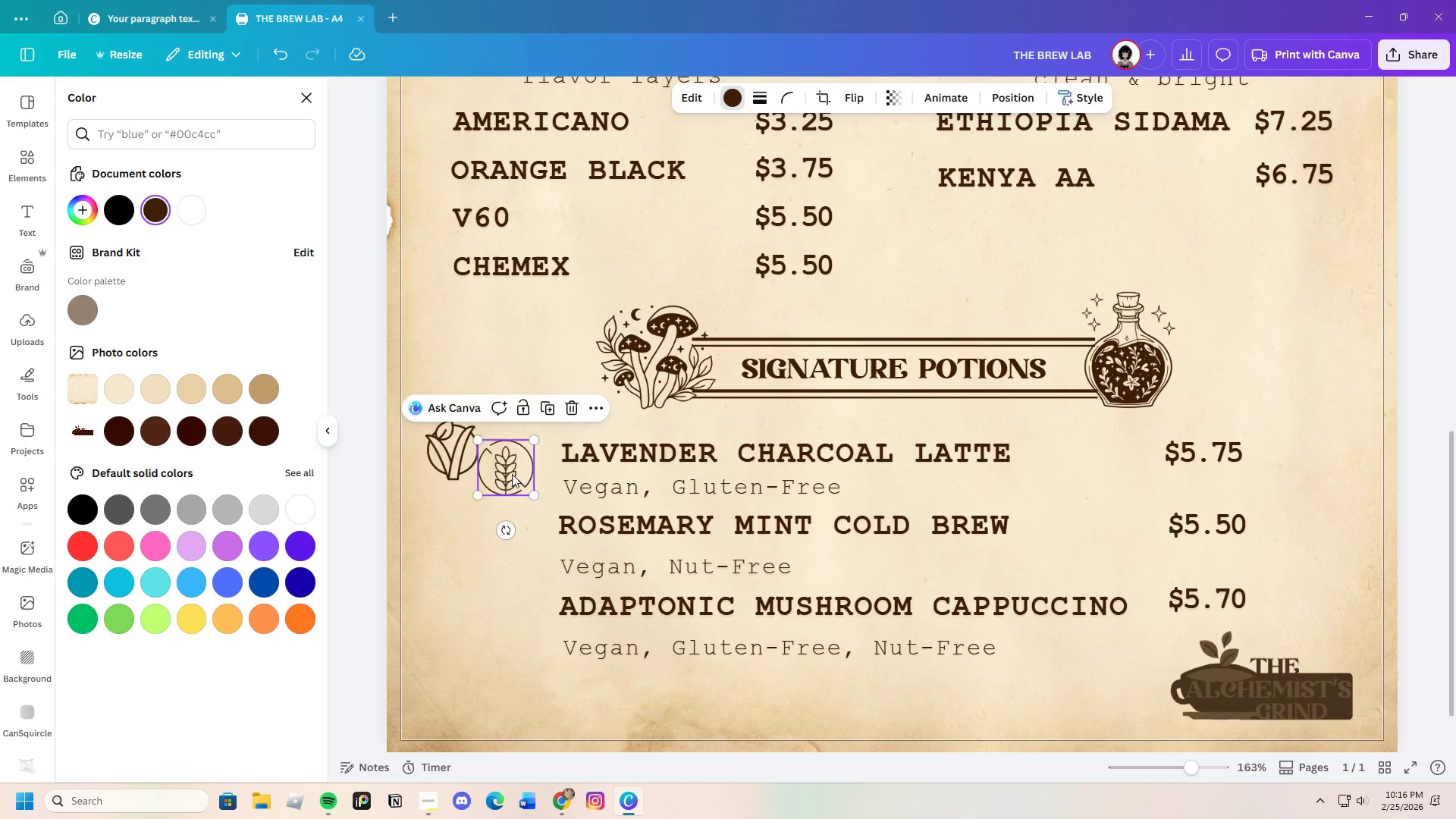 
left_click_drag(start_coordinate=[509, 477], to_coordinate=[521, 462])
 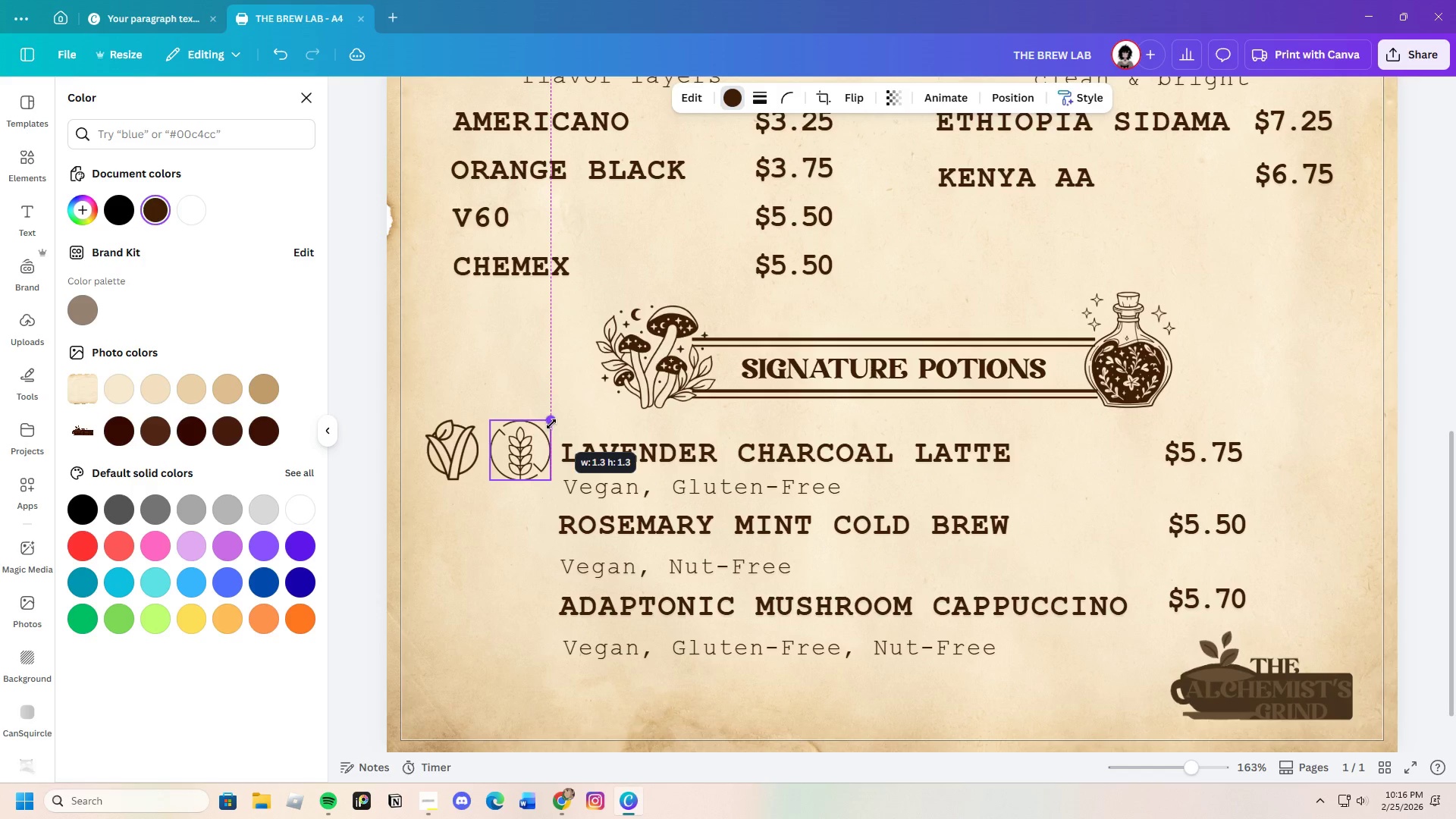 
left_click_drag(start_coordinate=[518, 461], to_coordinate=[483, 462])
 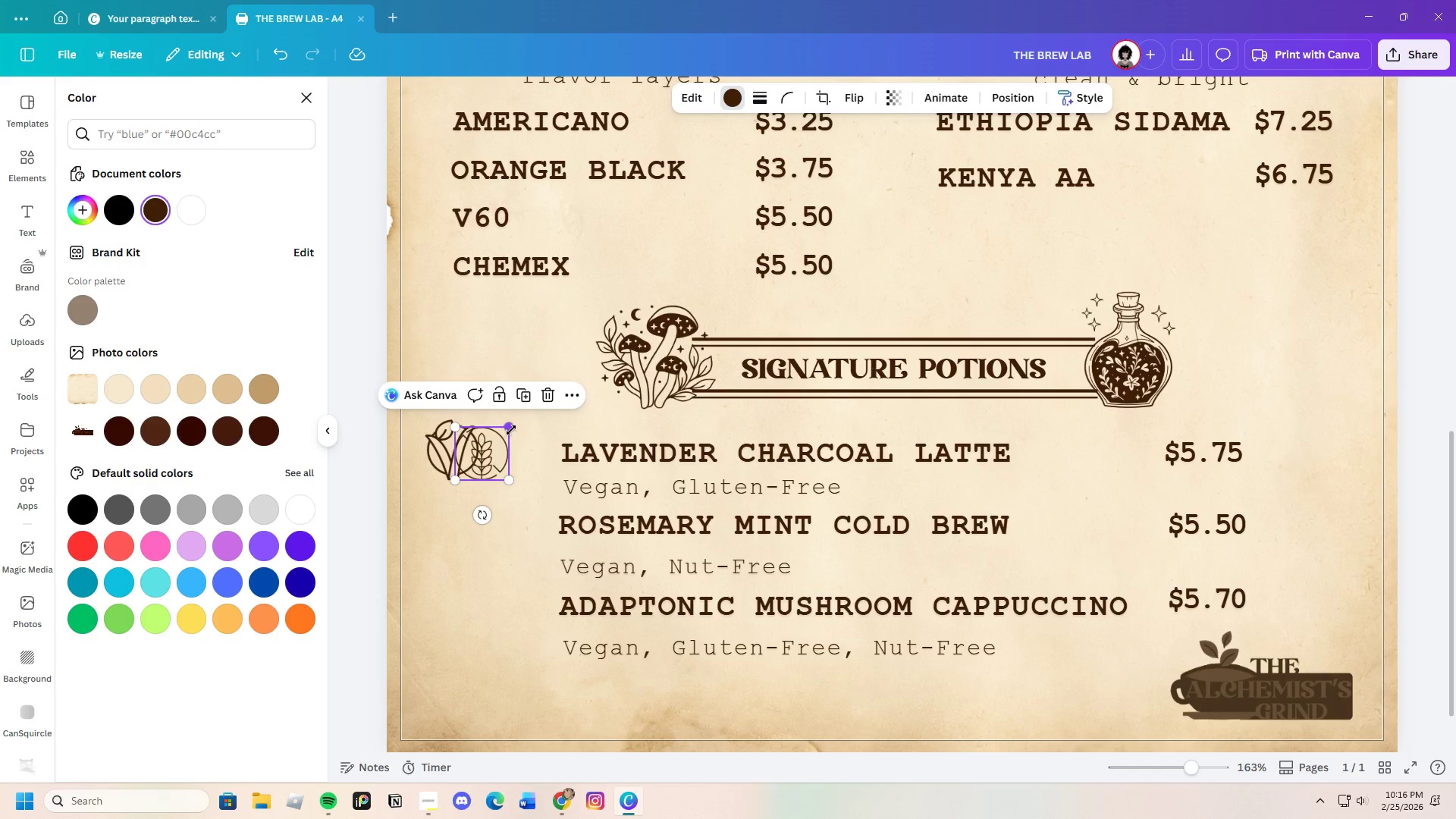 
left_click_drag(start_coordinate=[511, 430], to_coordinate=[519, 425])
 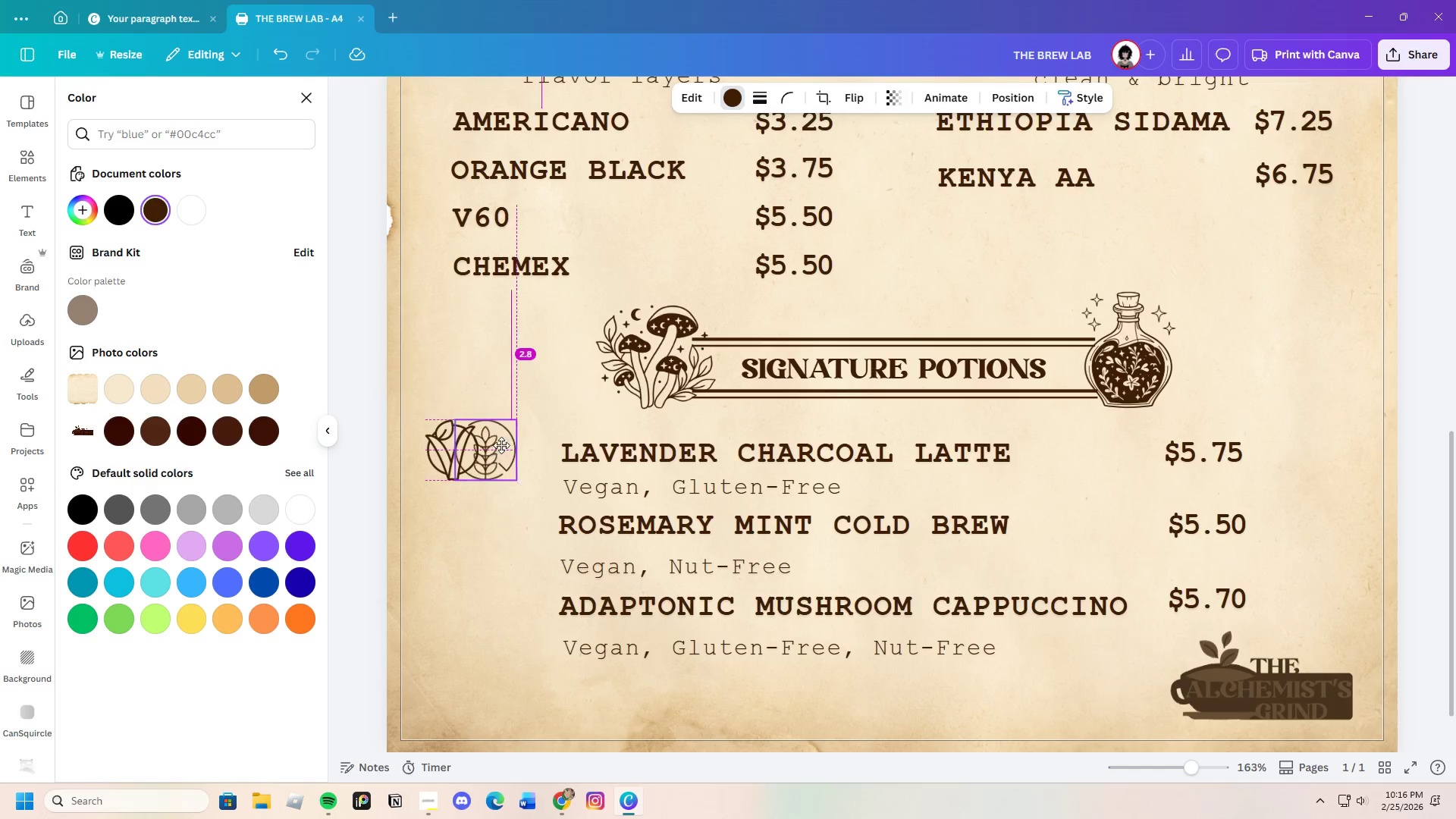 
left_click_drag(start_coordinate=[492, 445], to_coordinate=[527, 446])
 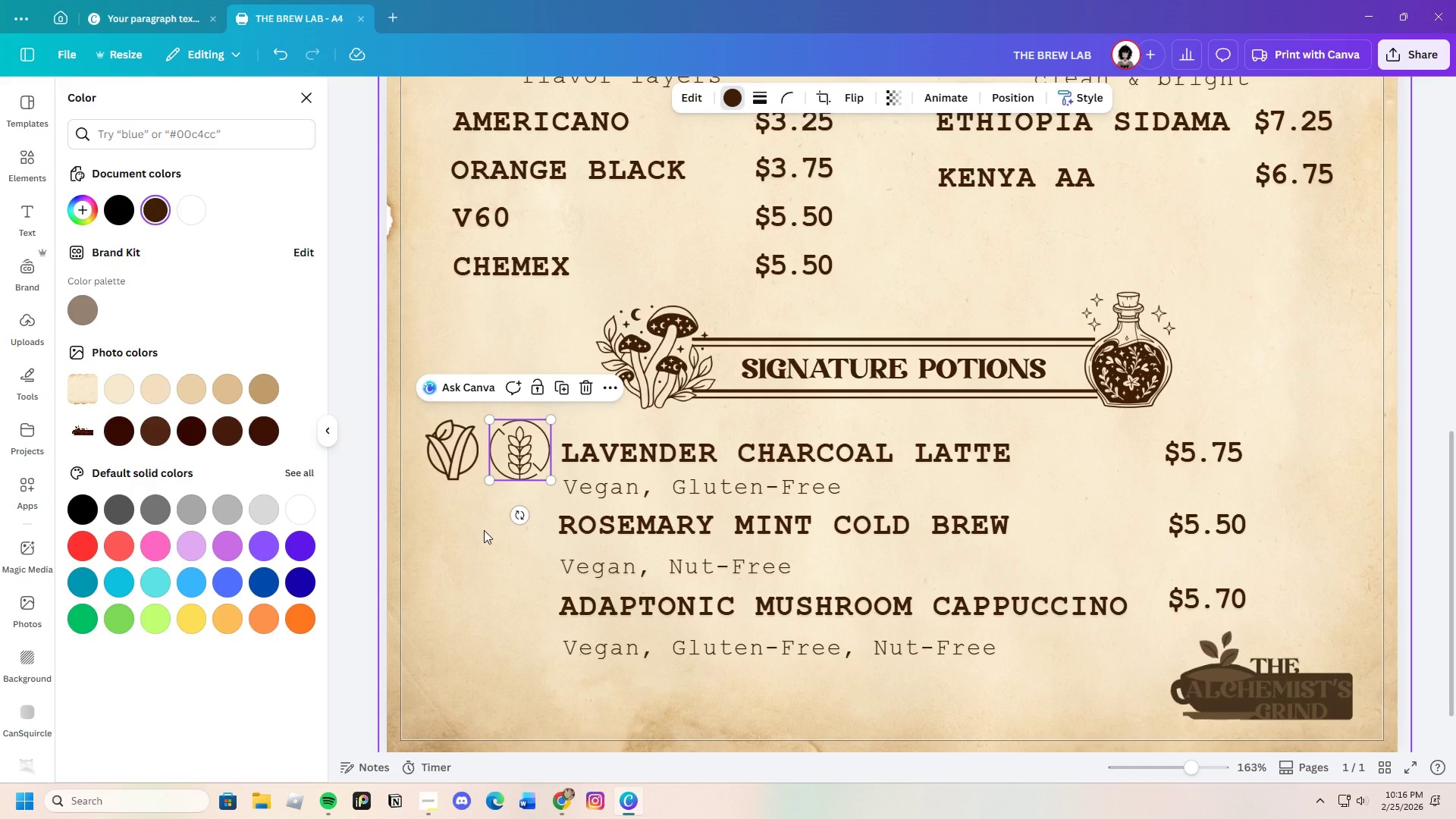 
left_click([484, 530])
 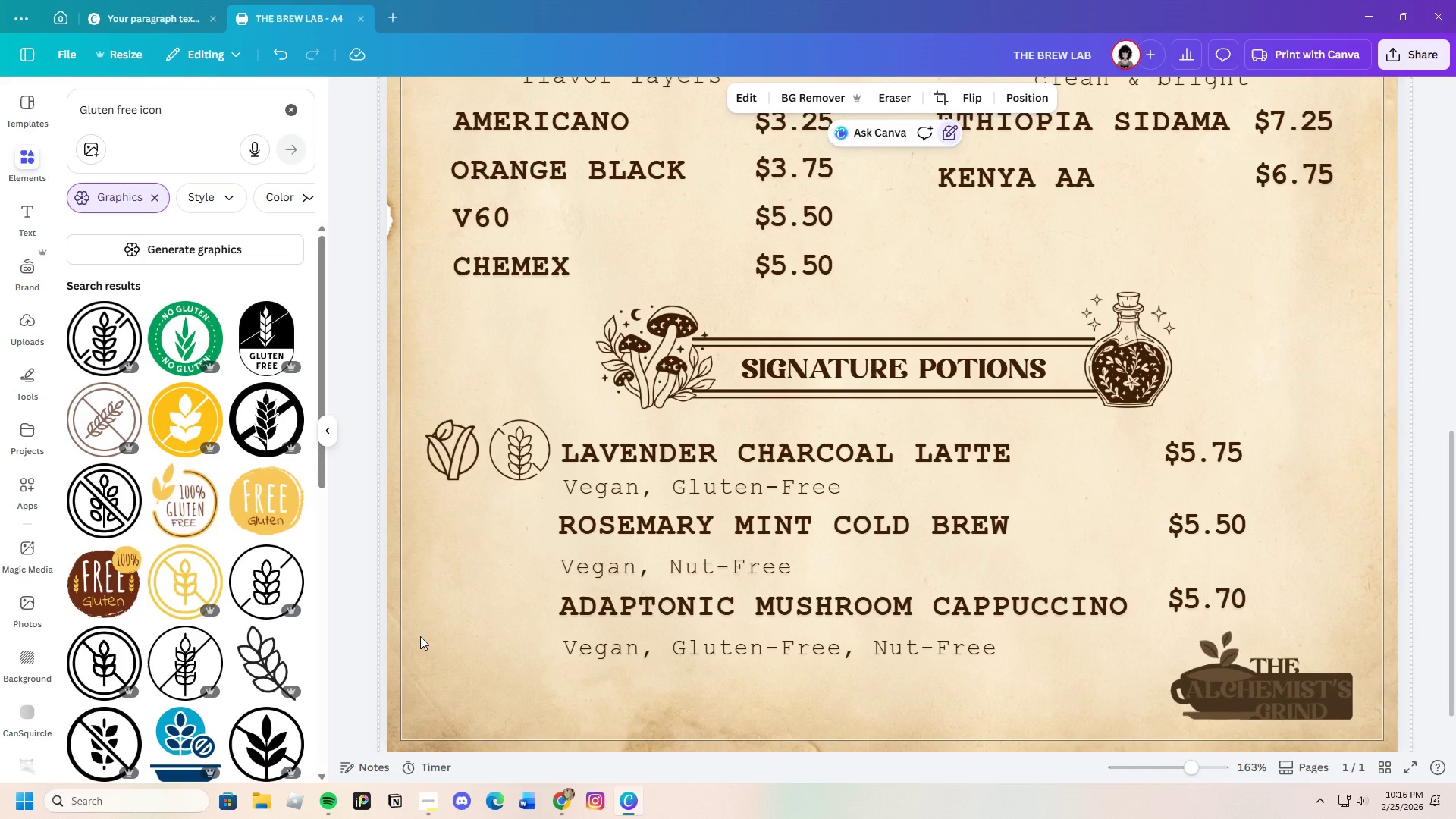 
wait(5.31)
 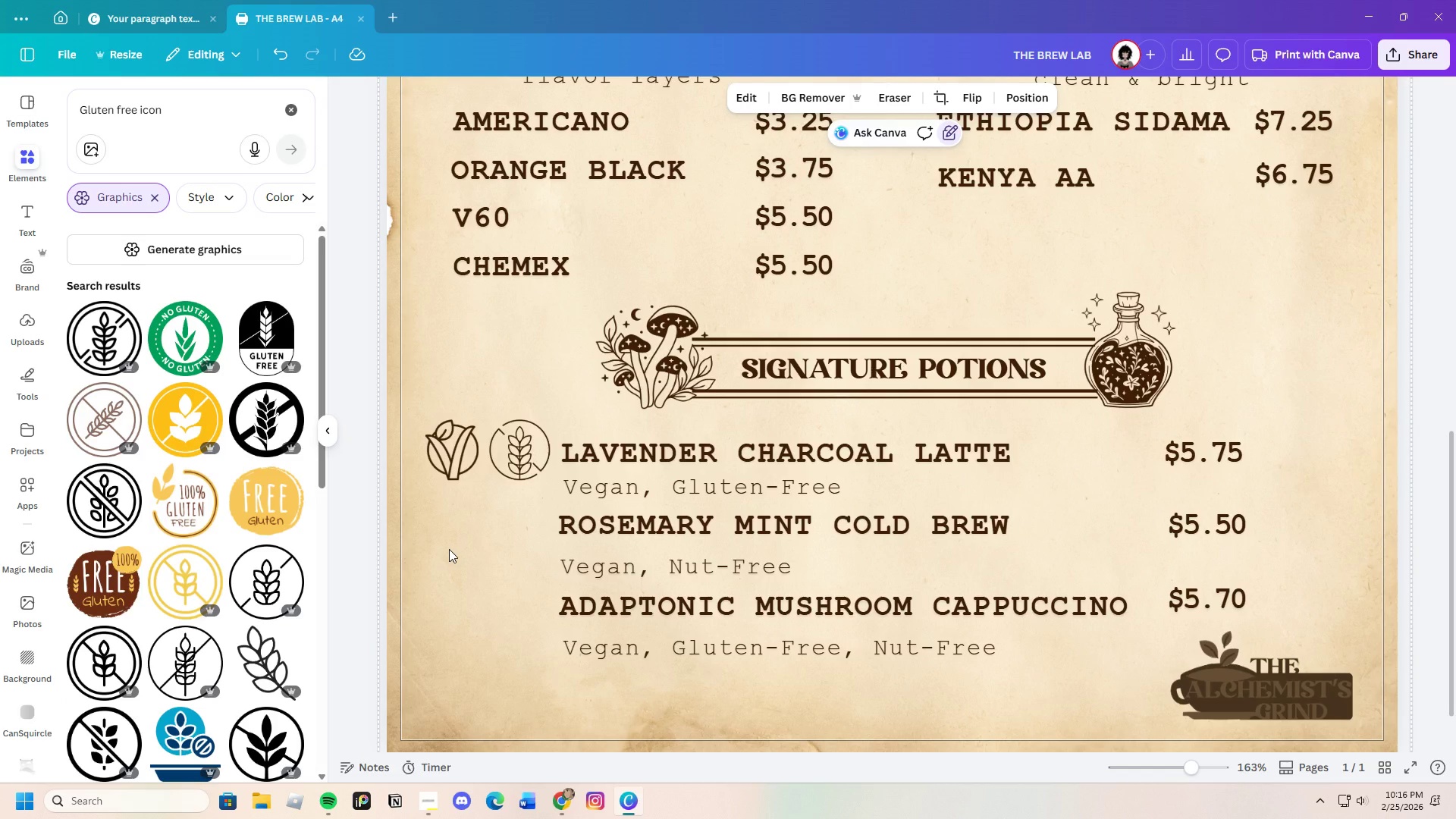 
left_click([534, 460])
 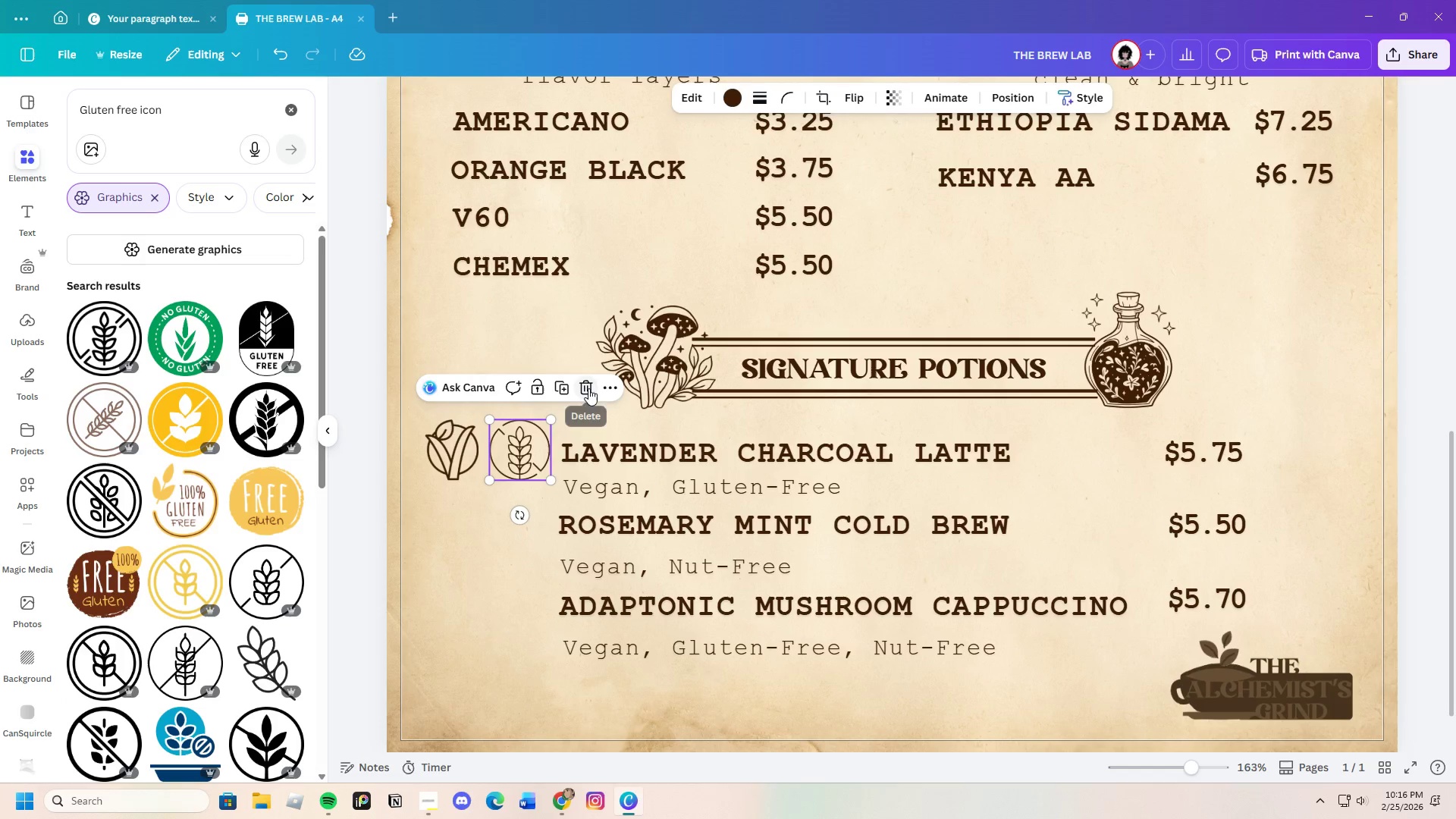 
left_click([587, 388])
 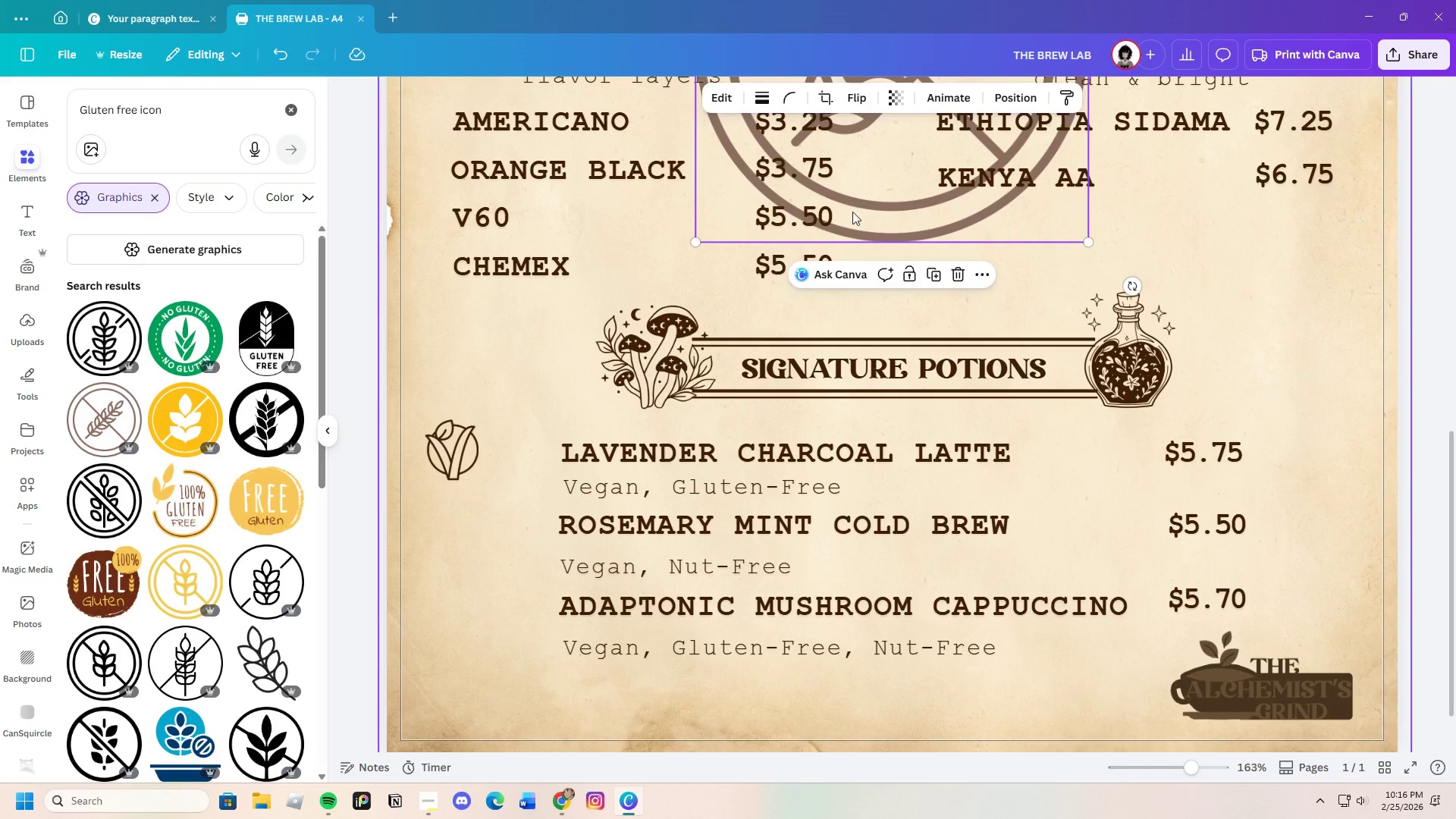 
left_click_drag(start_coordinate=[908, 177], to_coordinate=[670, 524])
 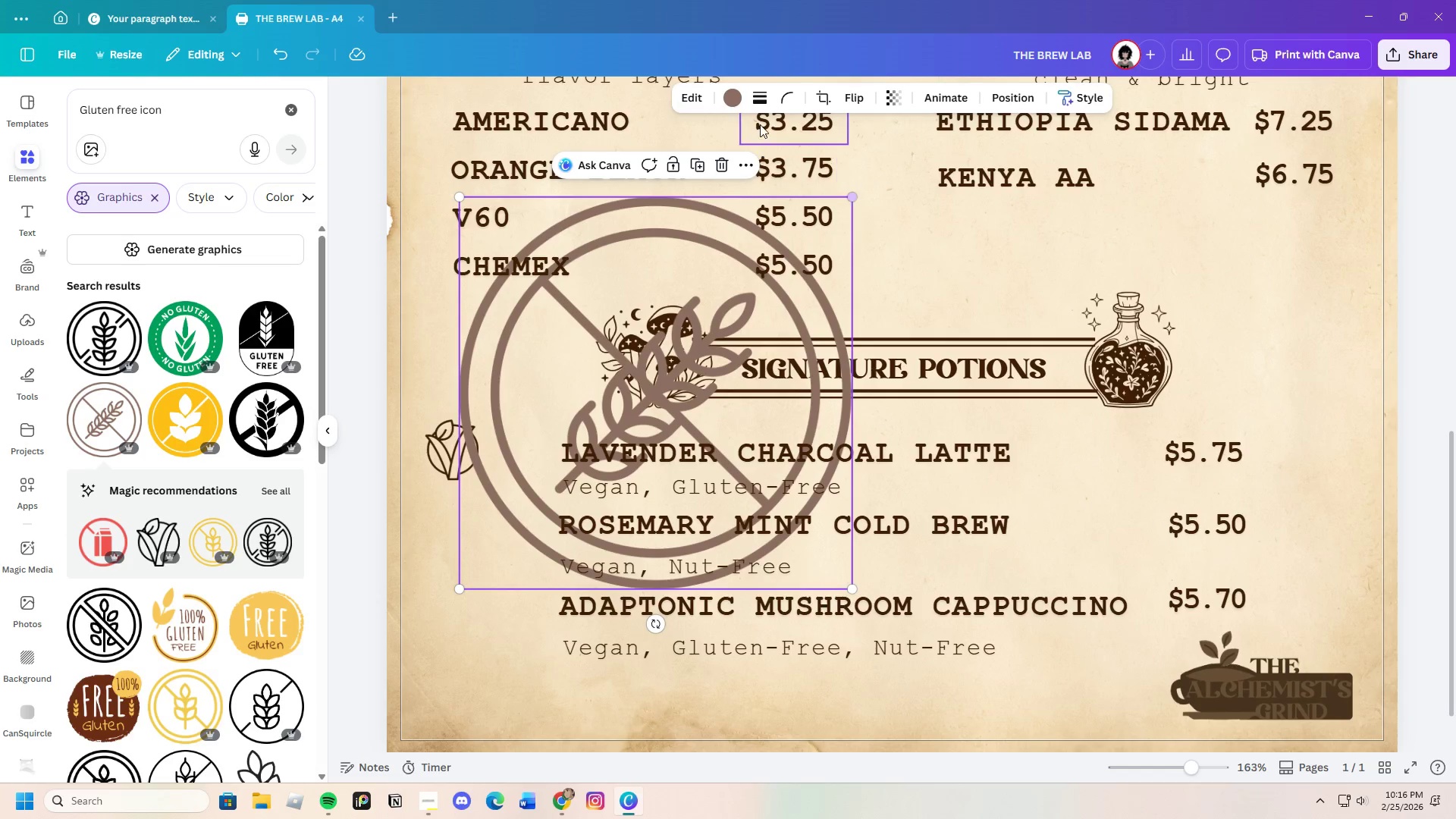 
left_click([729, 93])
 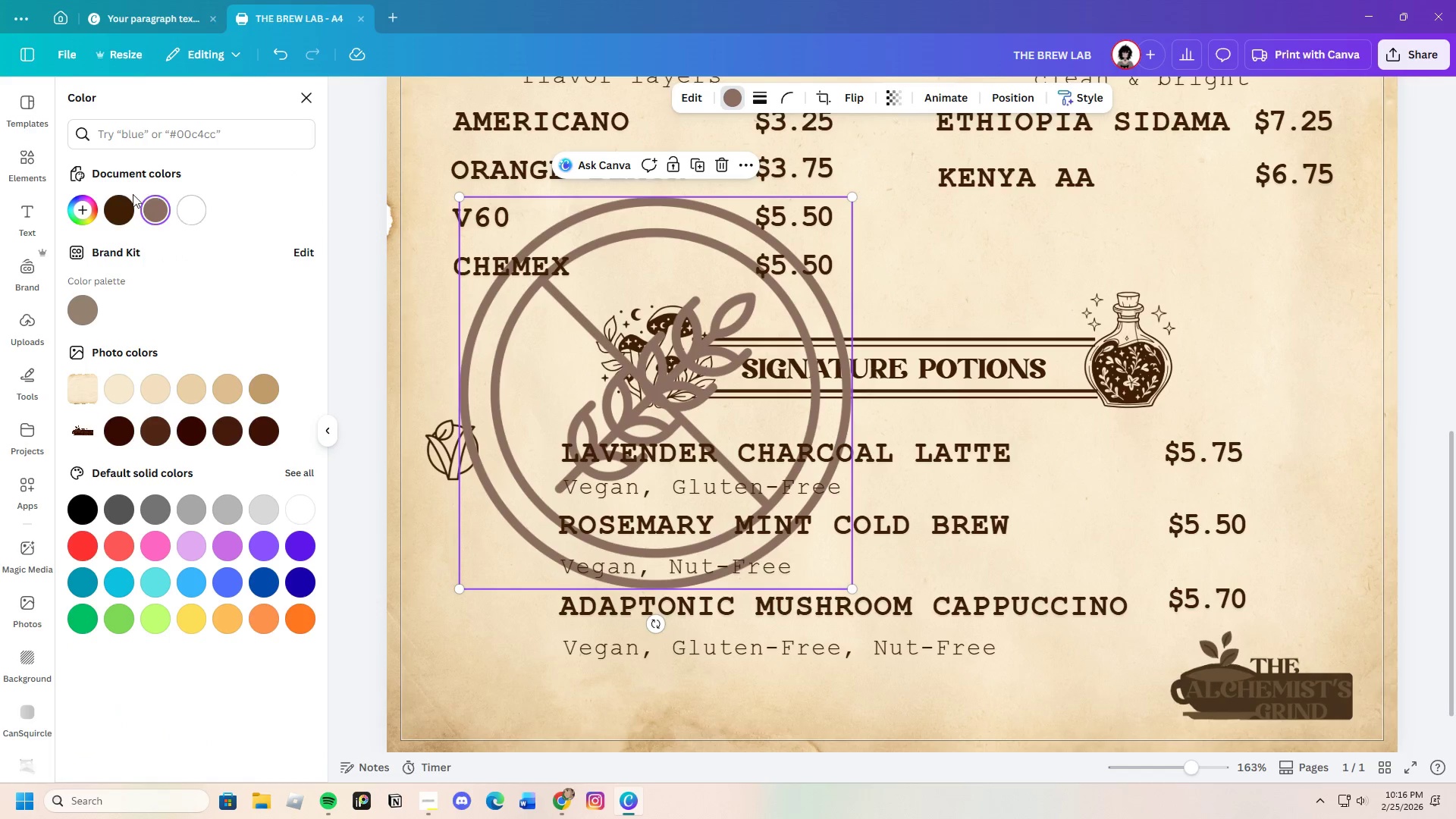 
left_click([120, 201])
 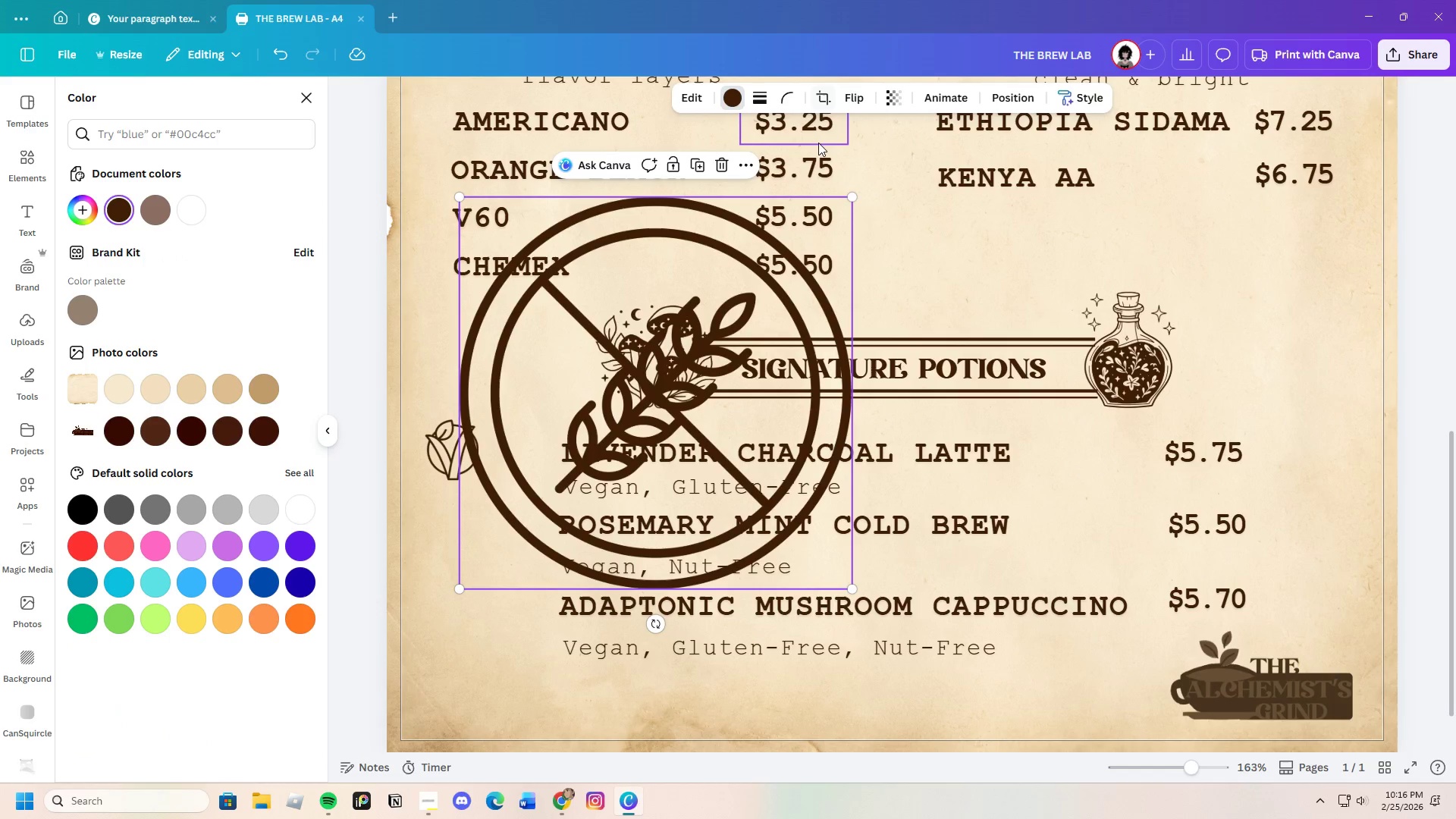 
left_click([726, 161])
 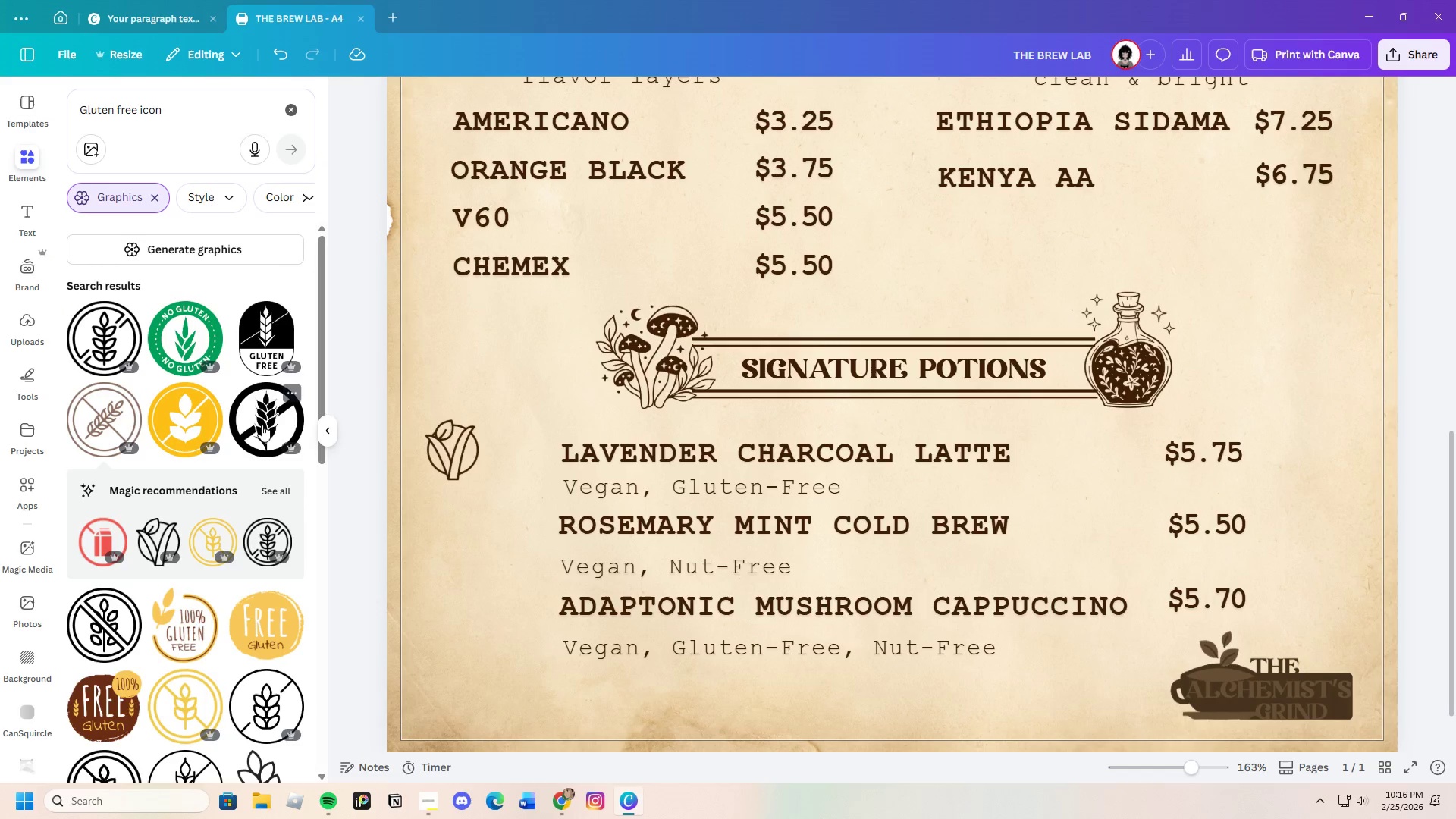 
scroll: coordinate [223, 637], scroll_direction: down, amount: 2.0
 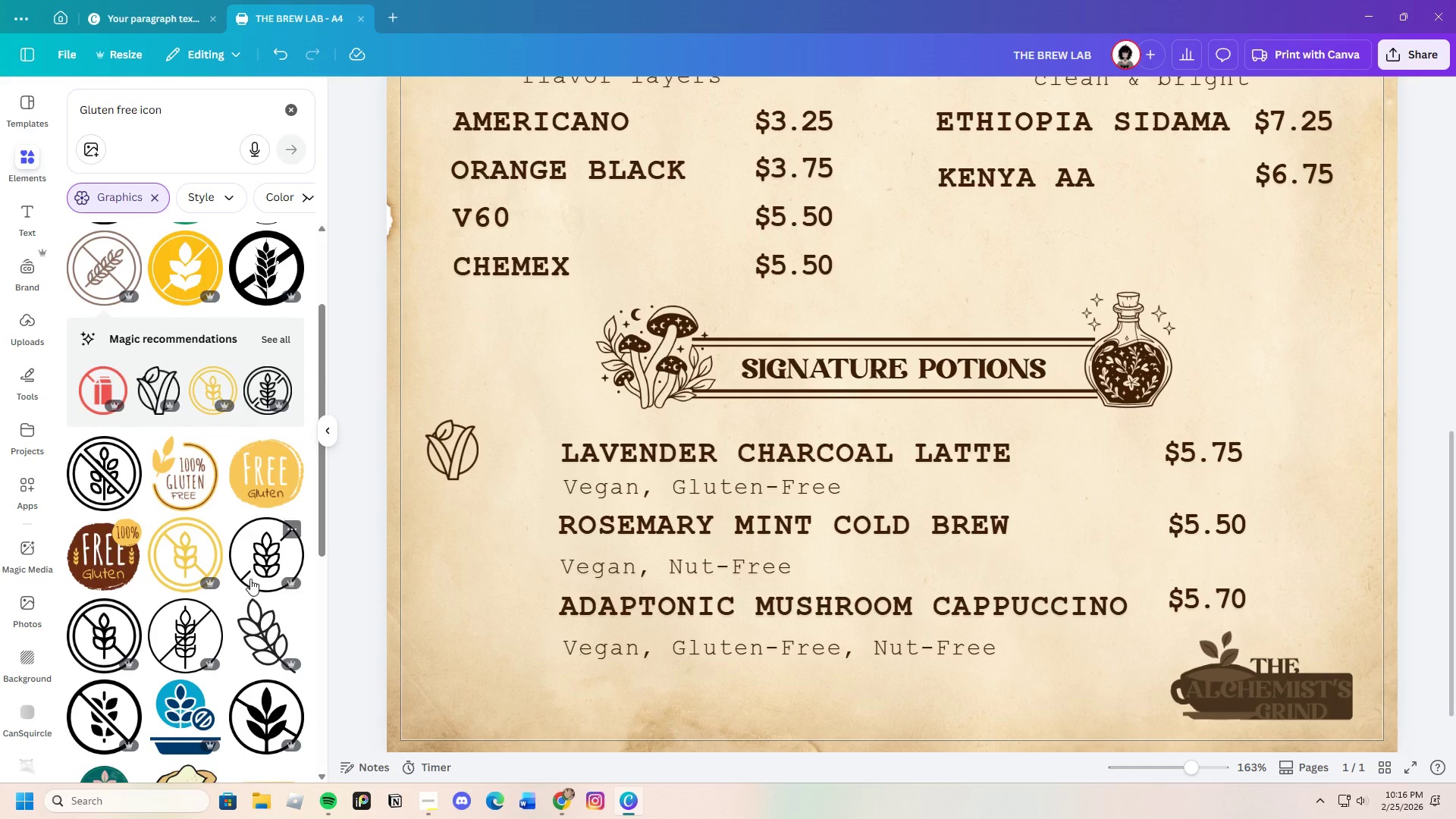 
left_click([256, 564])
 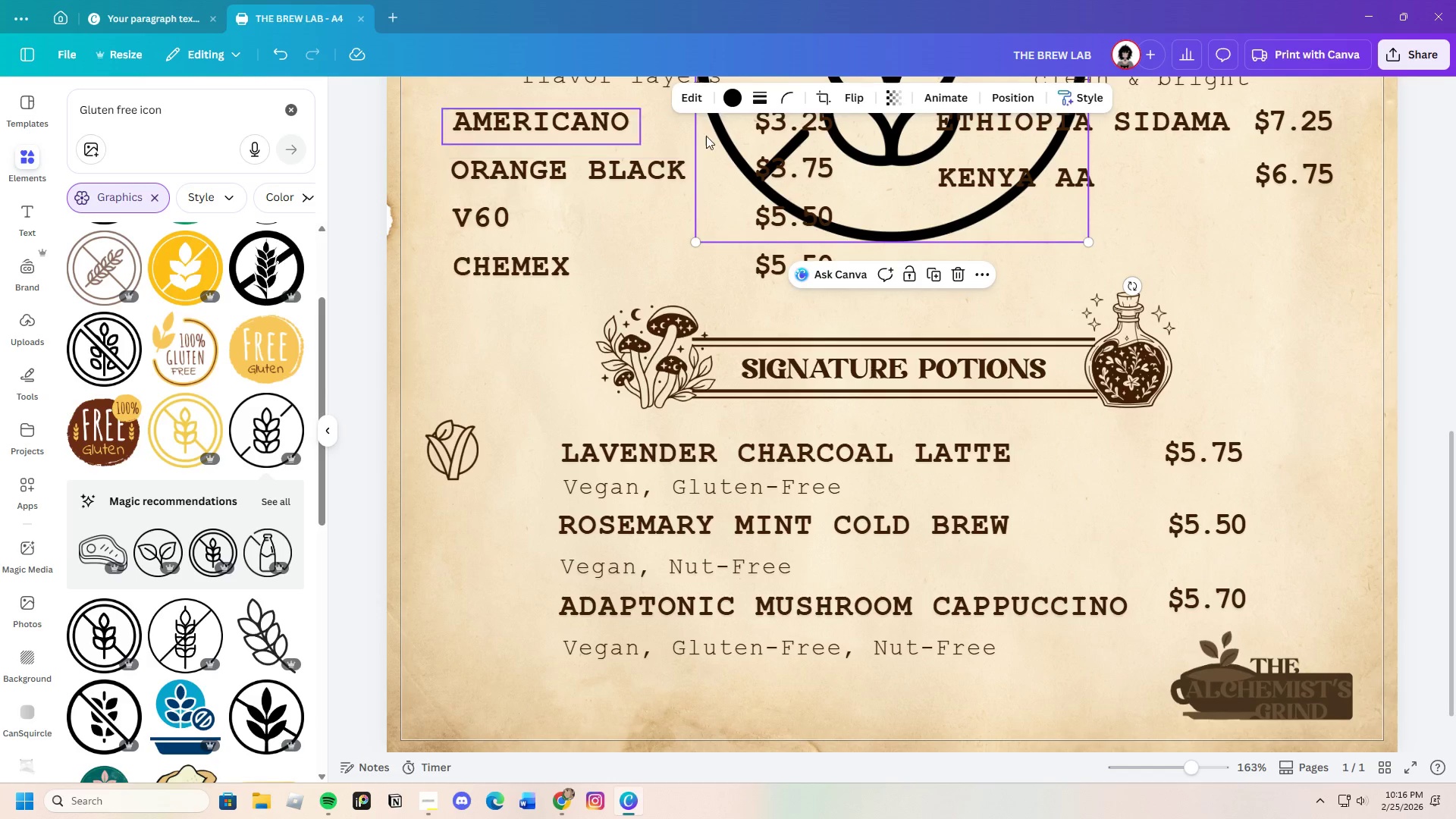 
left_click([728, 91])
 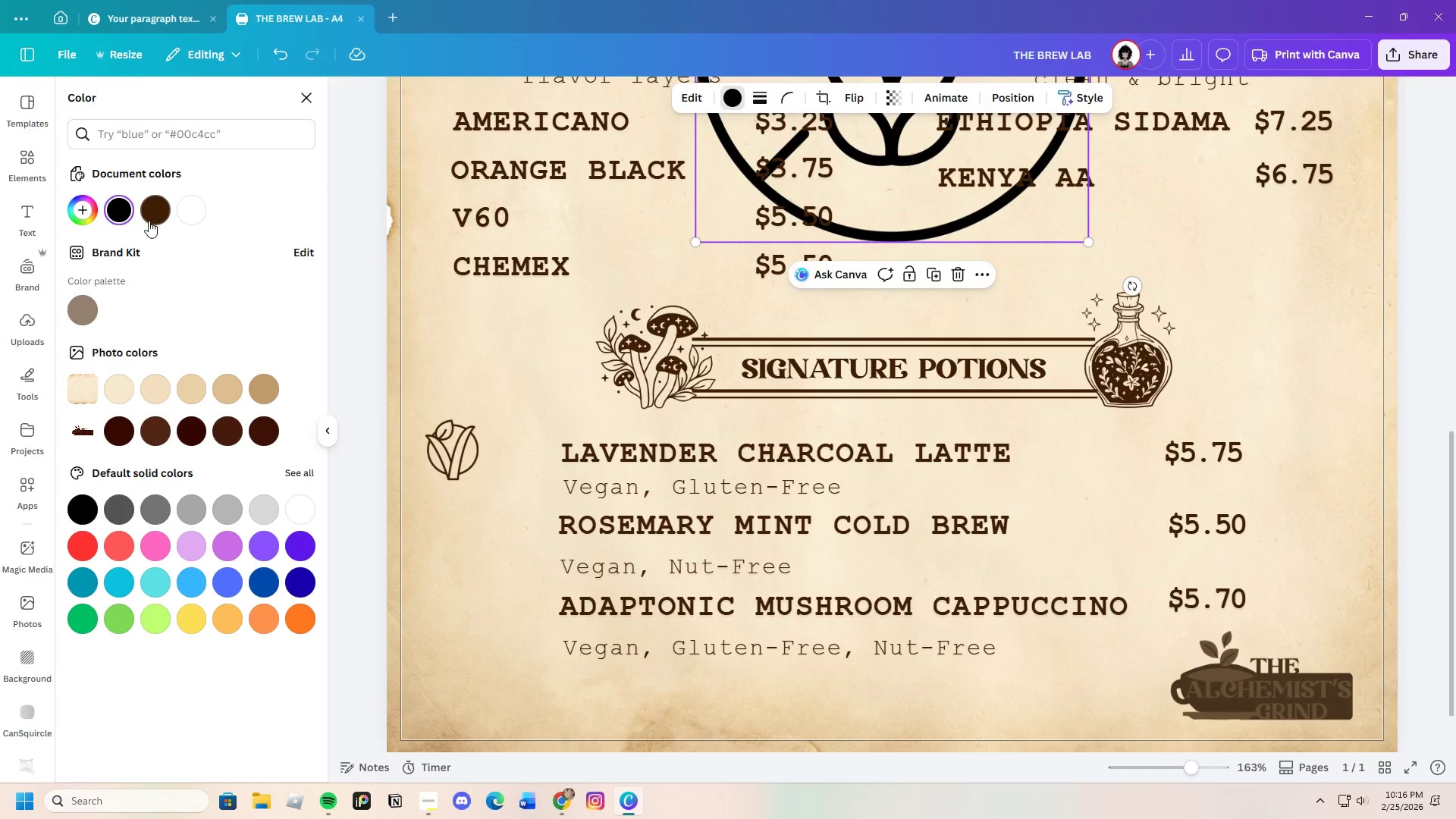 
left_click([156, 215])
 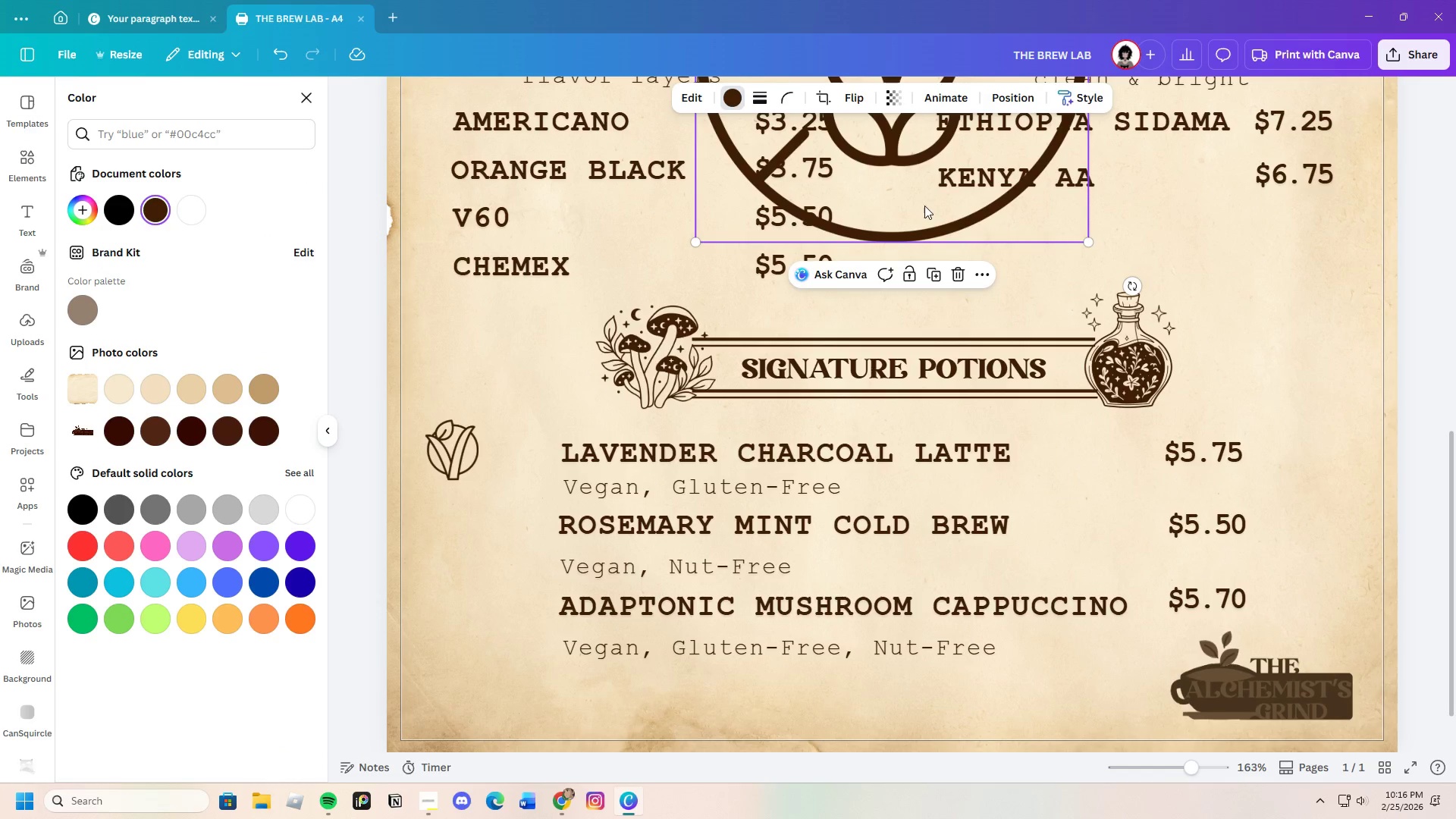 
left_click_drag(start_coordinate=[914, 209], to_coordinate=[585, 551])
 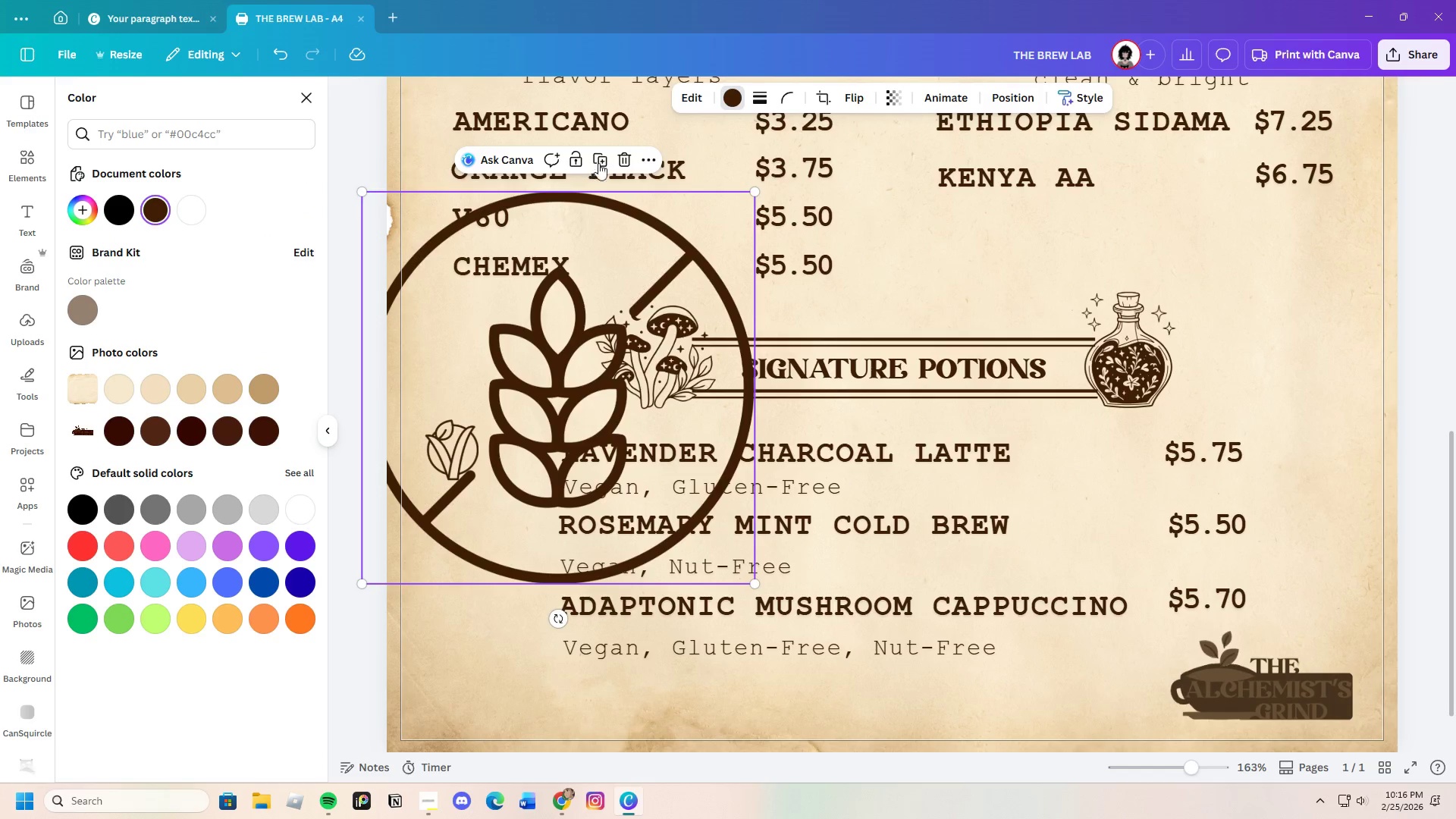 
left_click([627, 155])
 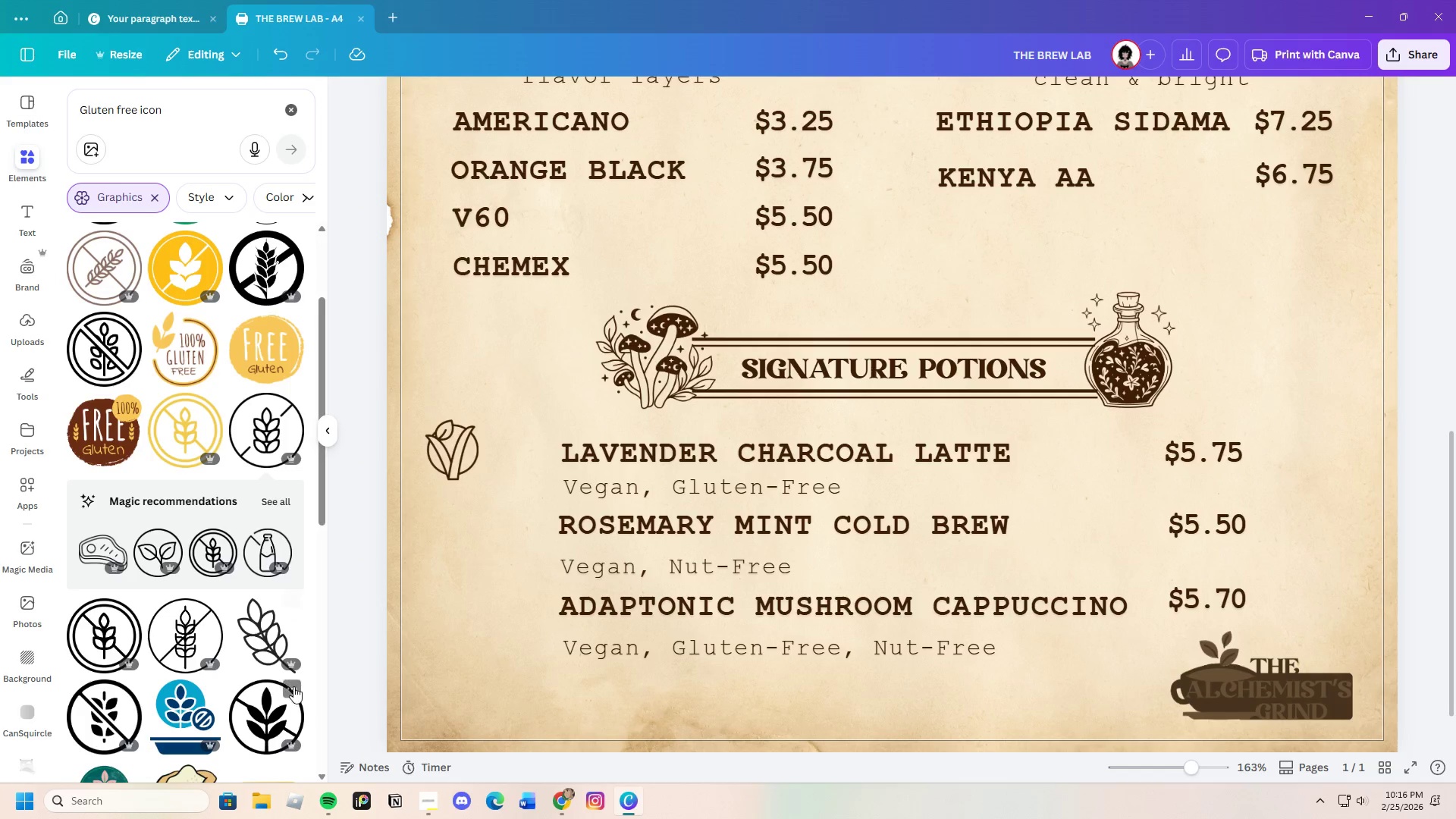 
scroll: coordinate [262, 641], scroll_direction: up, amount: 3.0
 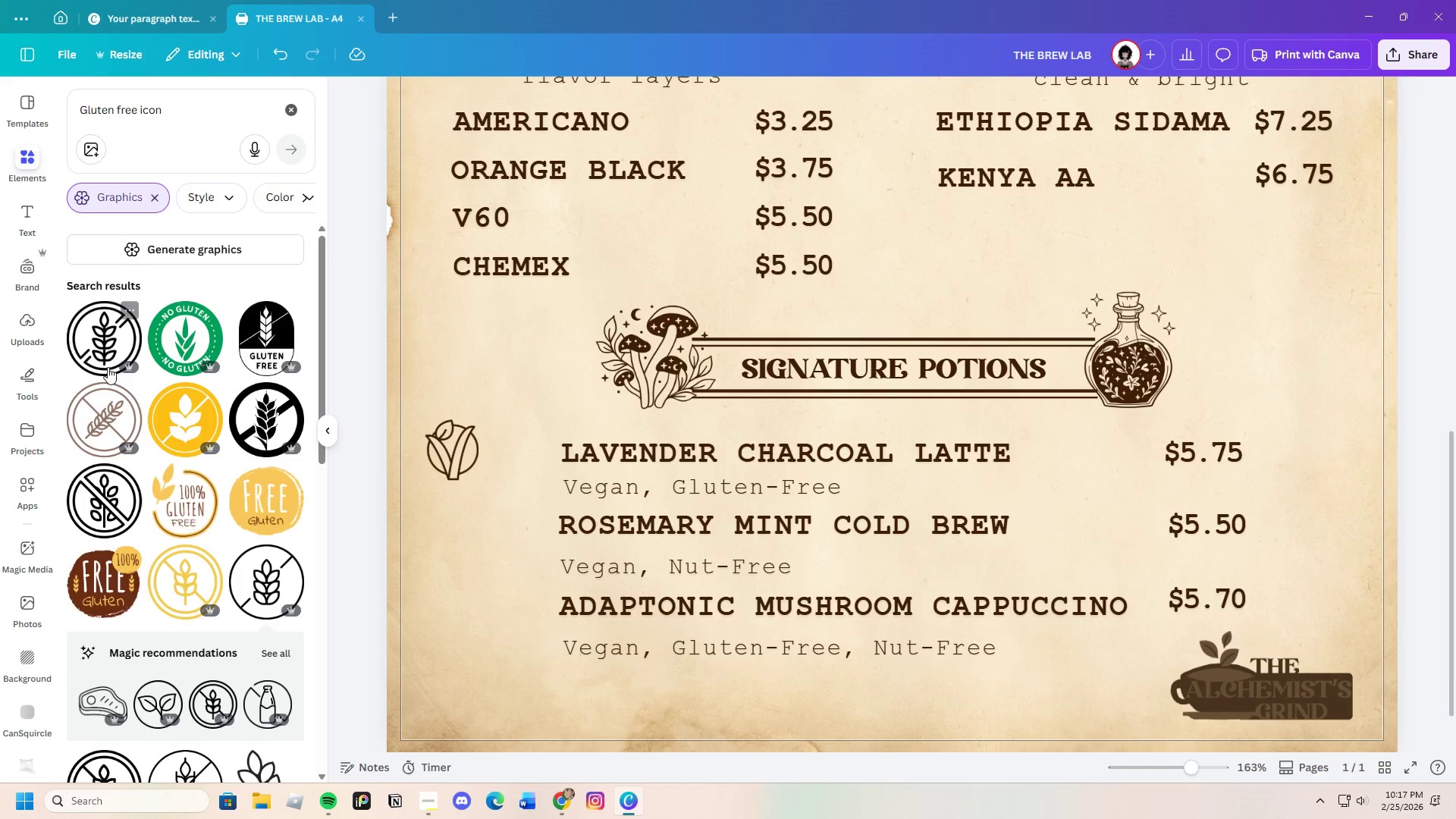 
left_click([108, 410])
 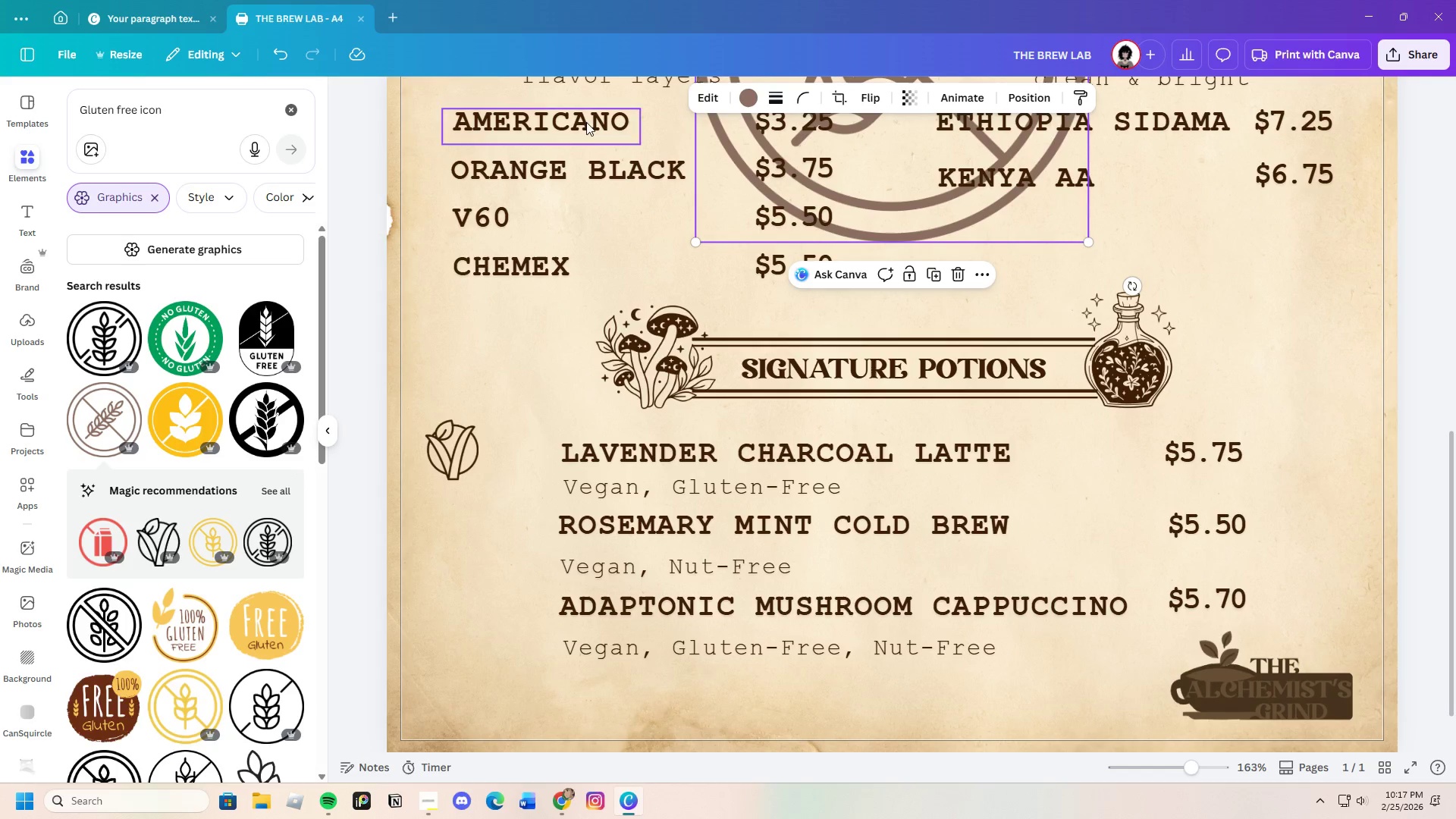 
left_click([749, 101])
 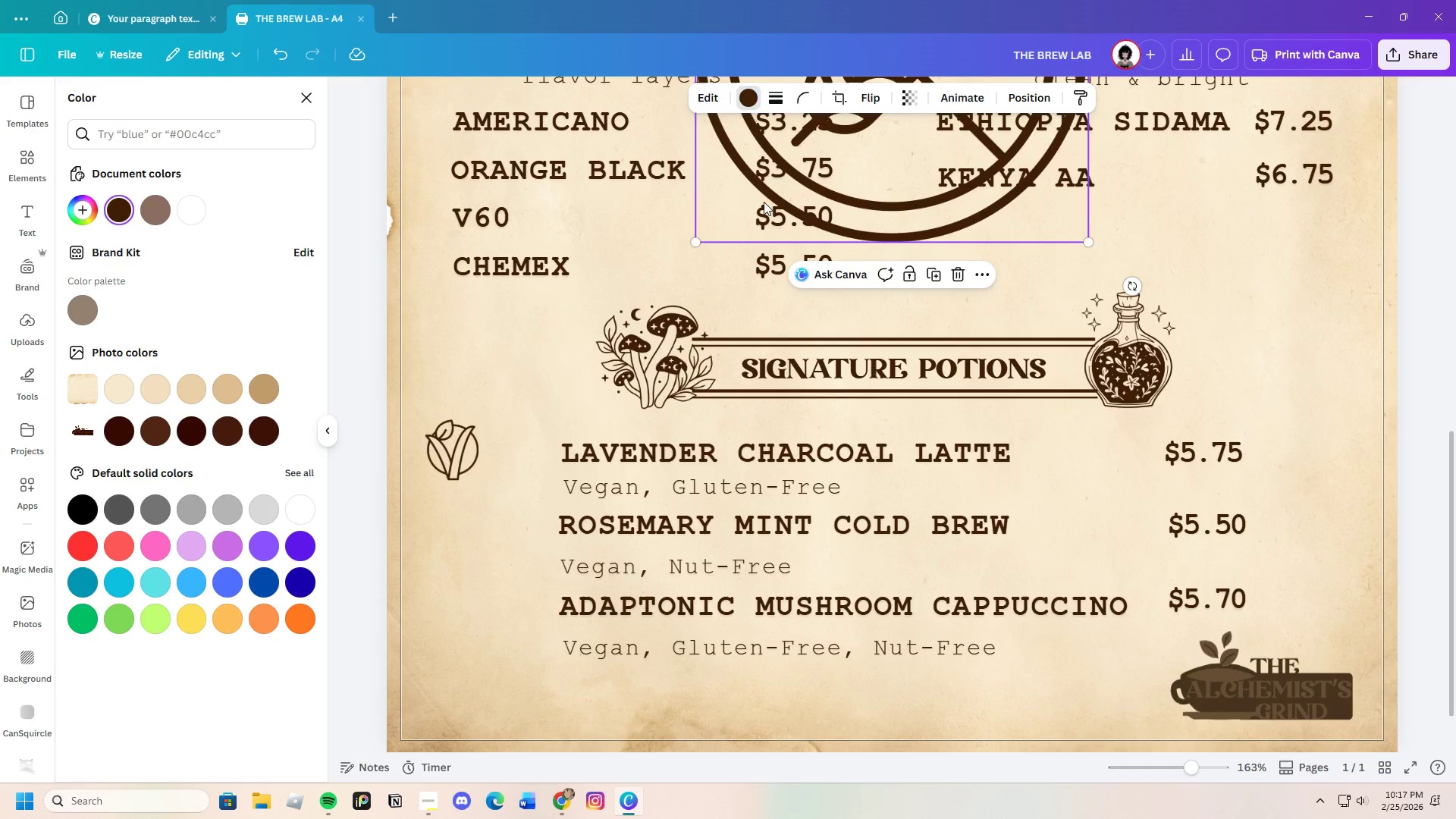 
left_click_drag(start_coordinate=[922, 193], to_coordinate=[618, 532])
 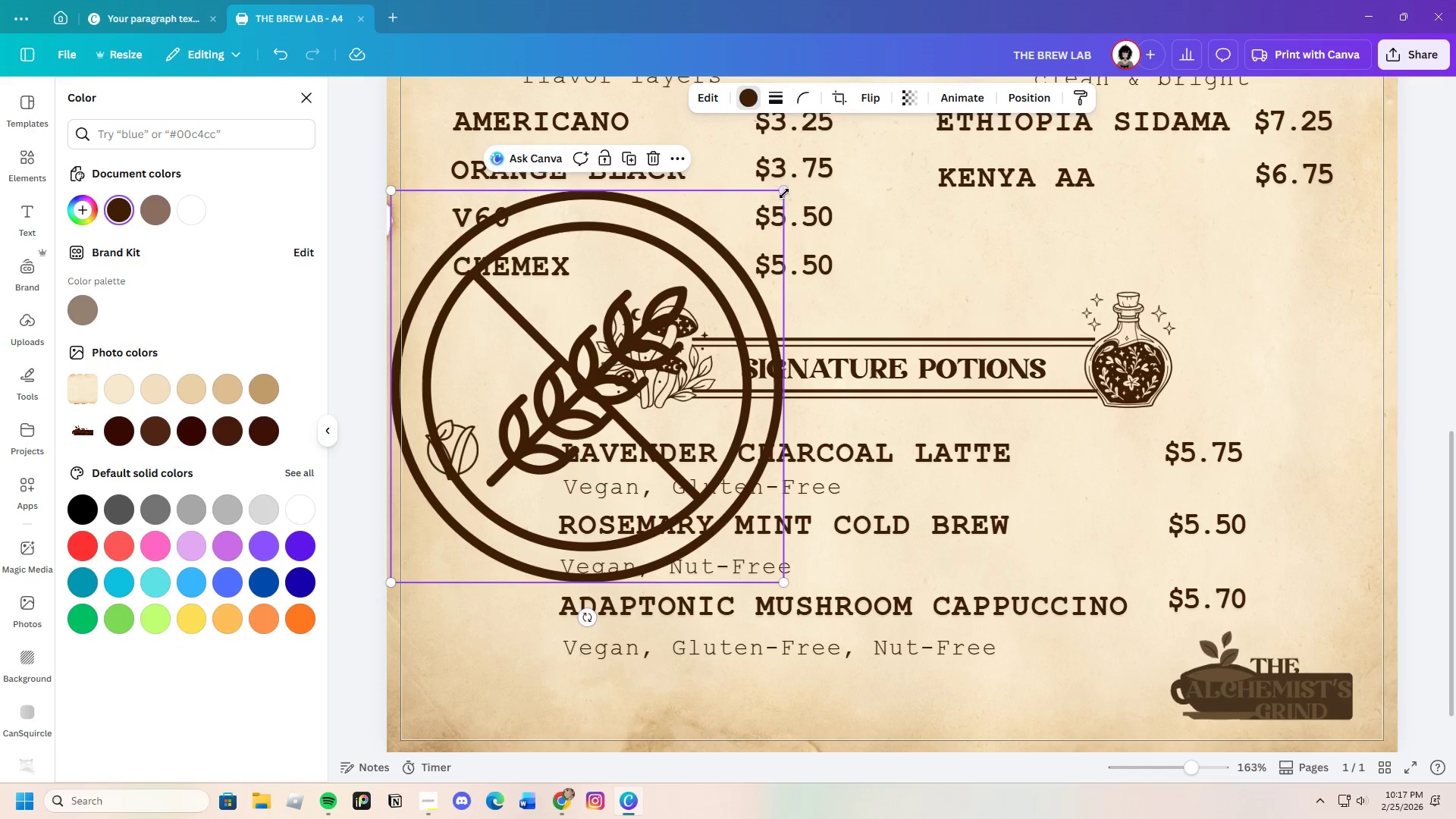 
left_click_drag(start_coordinate=[783, 193], to_coordinate=[485, 532])
 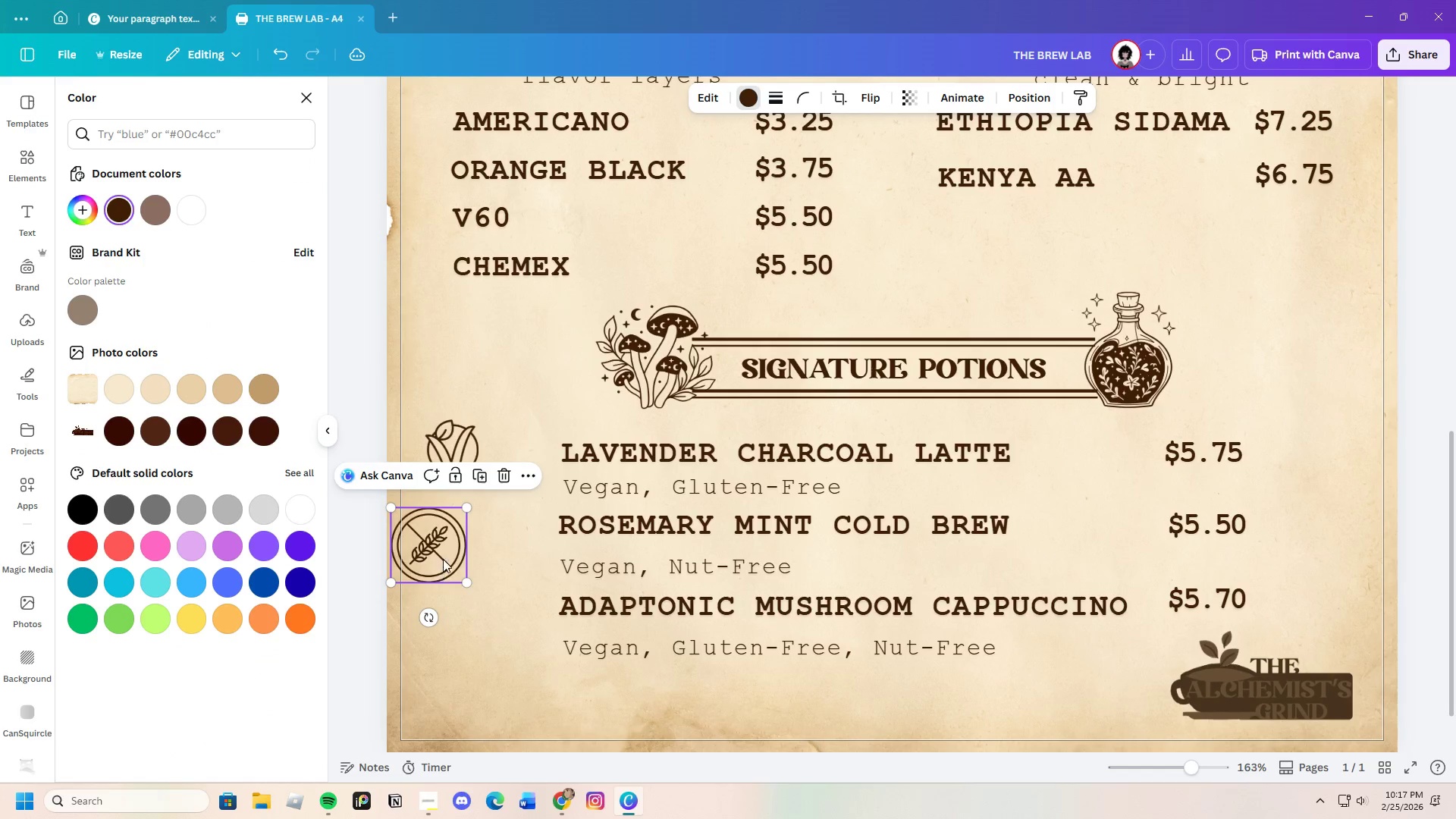 
left_click_drag(start_coordinate=[444, 557], to_coordinate=[535, 466])
 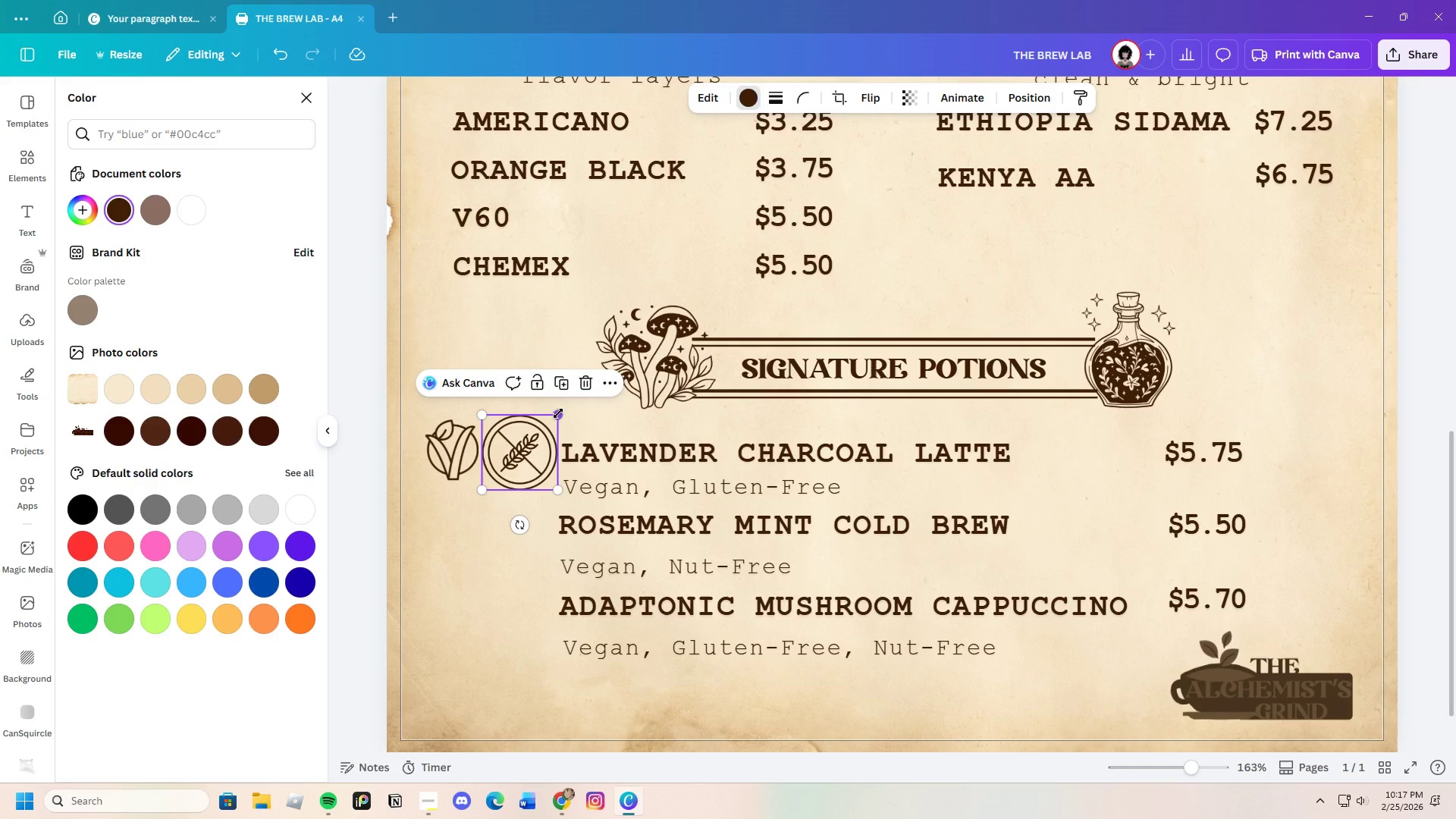 
left_click_drag(start_coordinate=[558, 413], to_coordinate=[536, 428])
 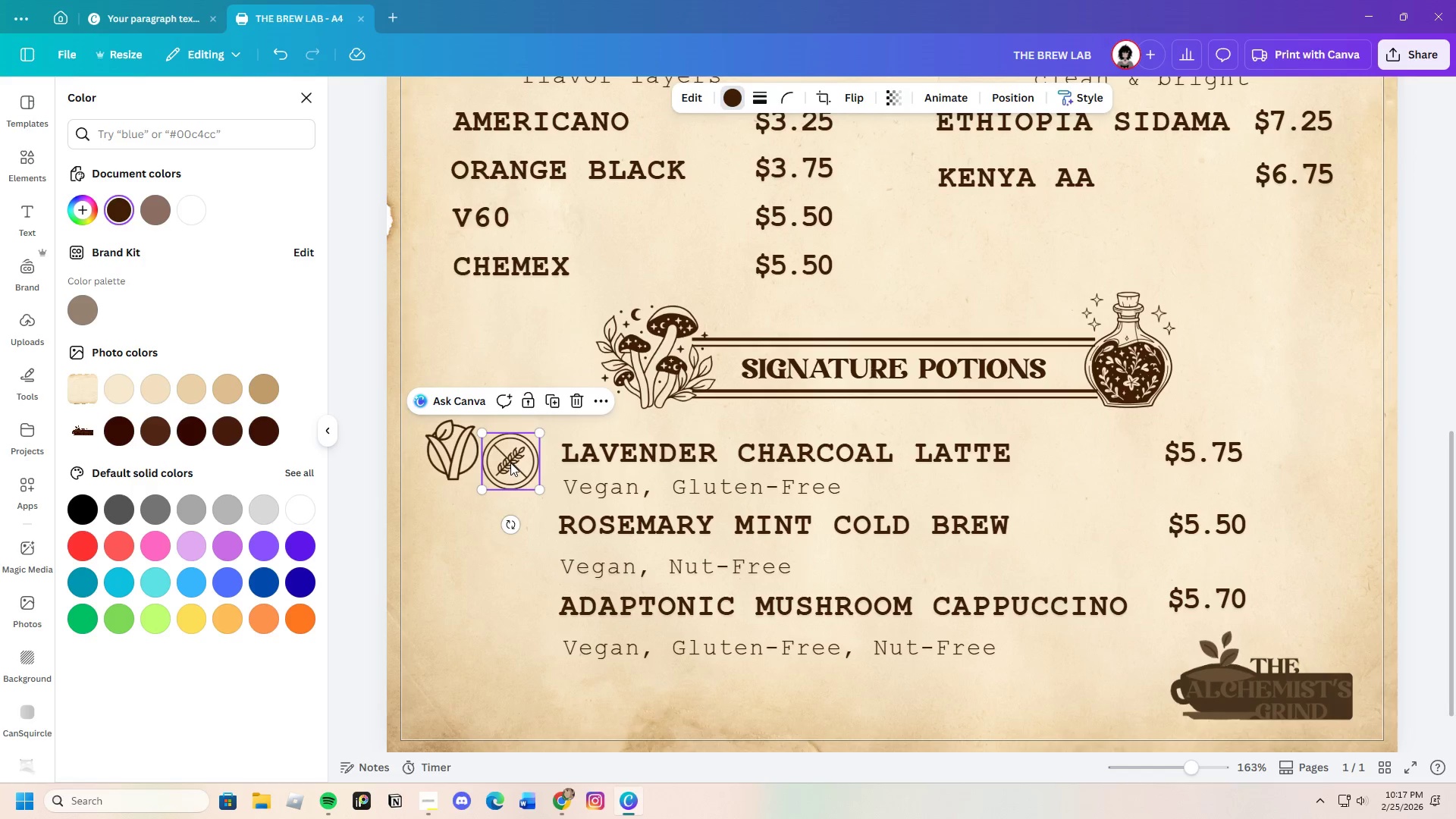 
left_click_drag(start_coordinate=[510, 463], to_coordinate=[510, 457])
 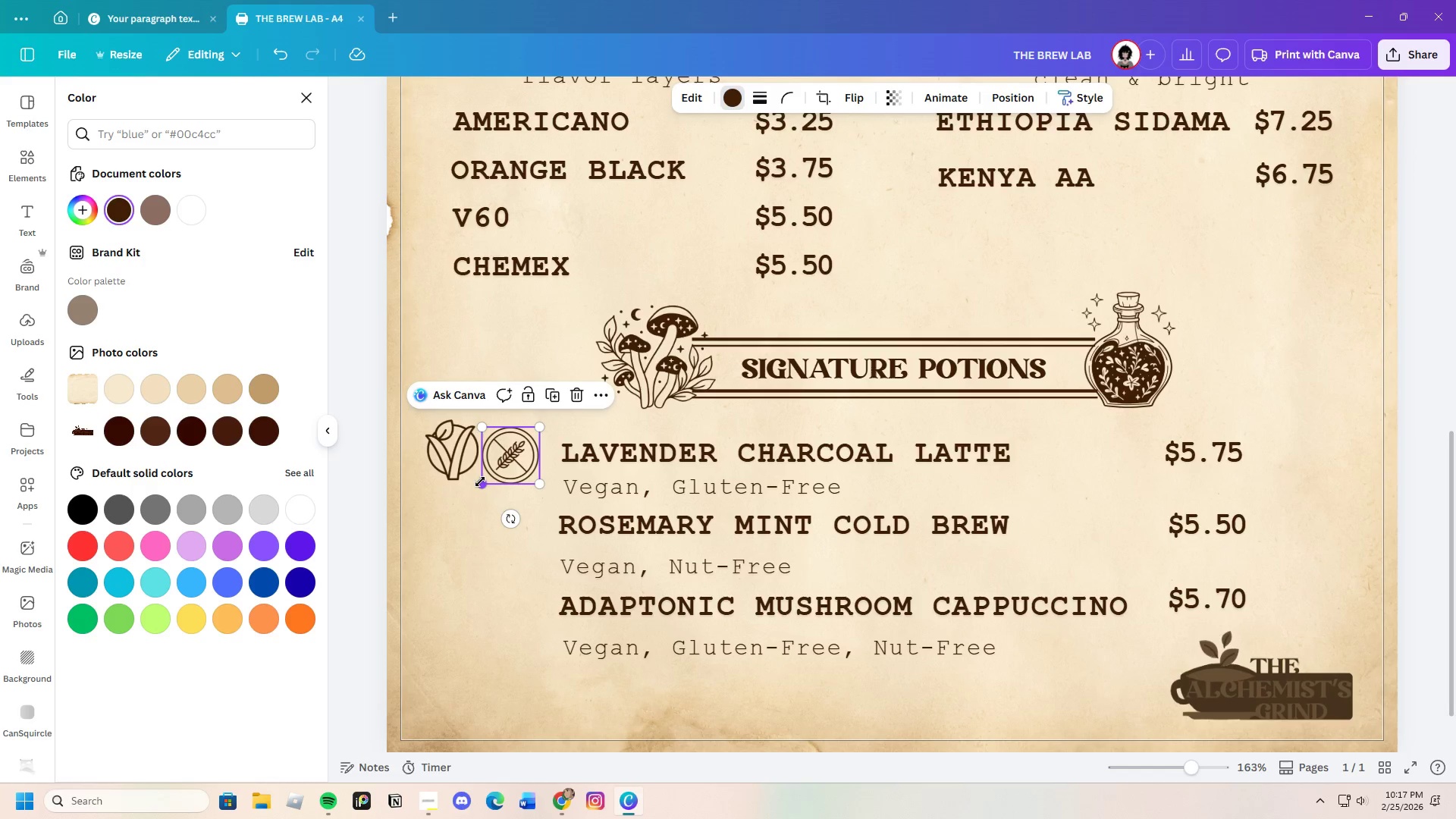 
left_click_drag(start_coordinate=[480, 482], to_coordinate=[483, 477])
 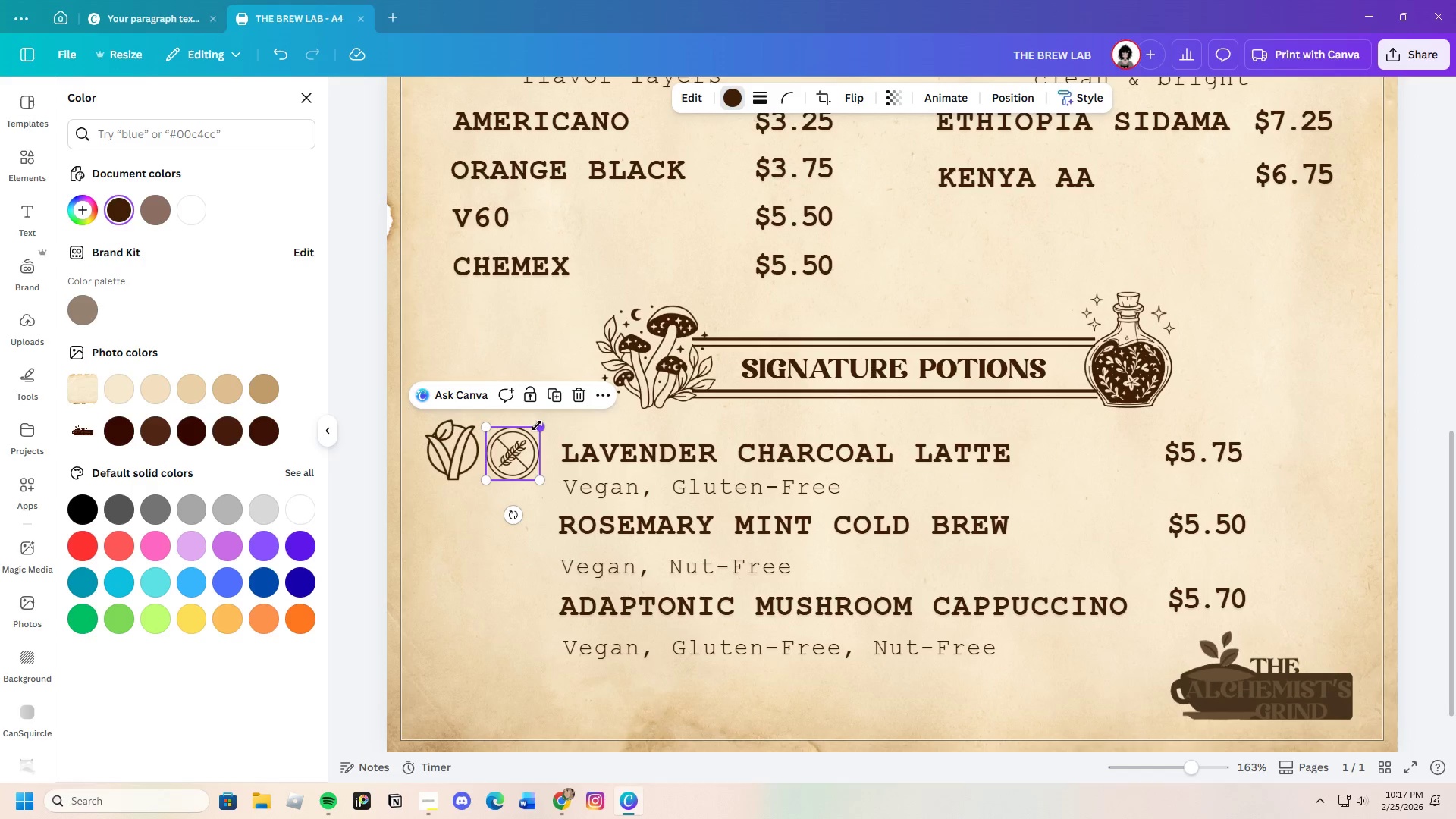 
left_click_drag(start_coordinate=[537, 425], to_coordinate=[537, 422])
 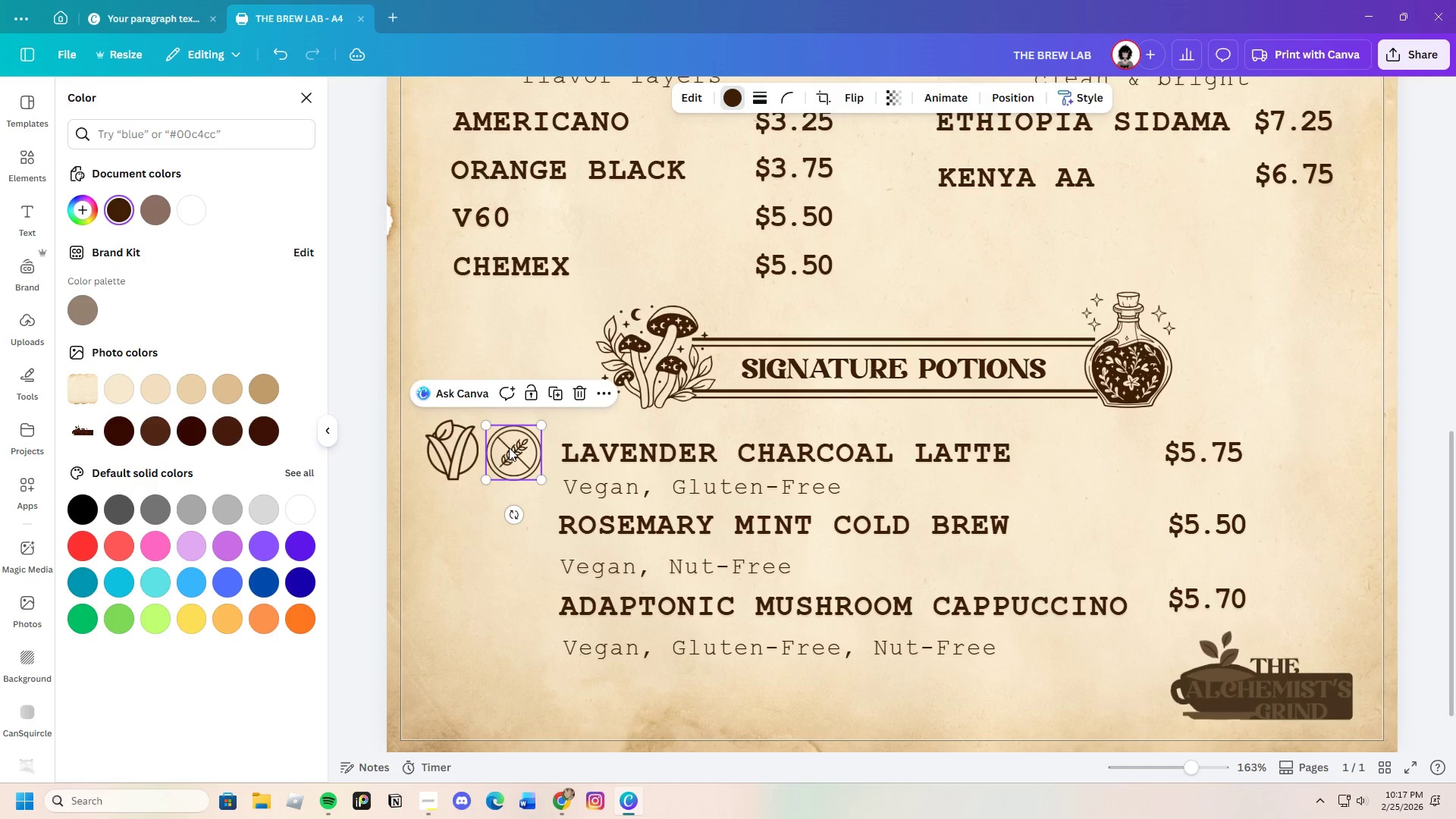 
left_click_drag(start_coordinate=[509, 447], to_coordinate=[488, 447])
 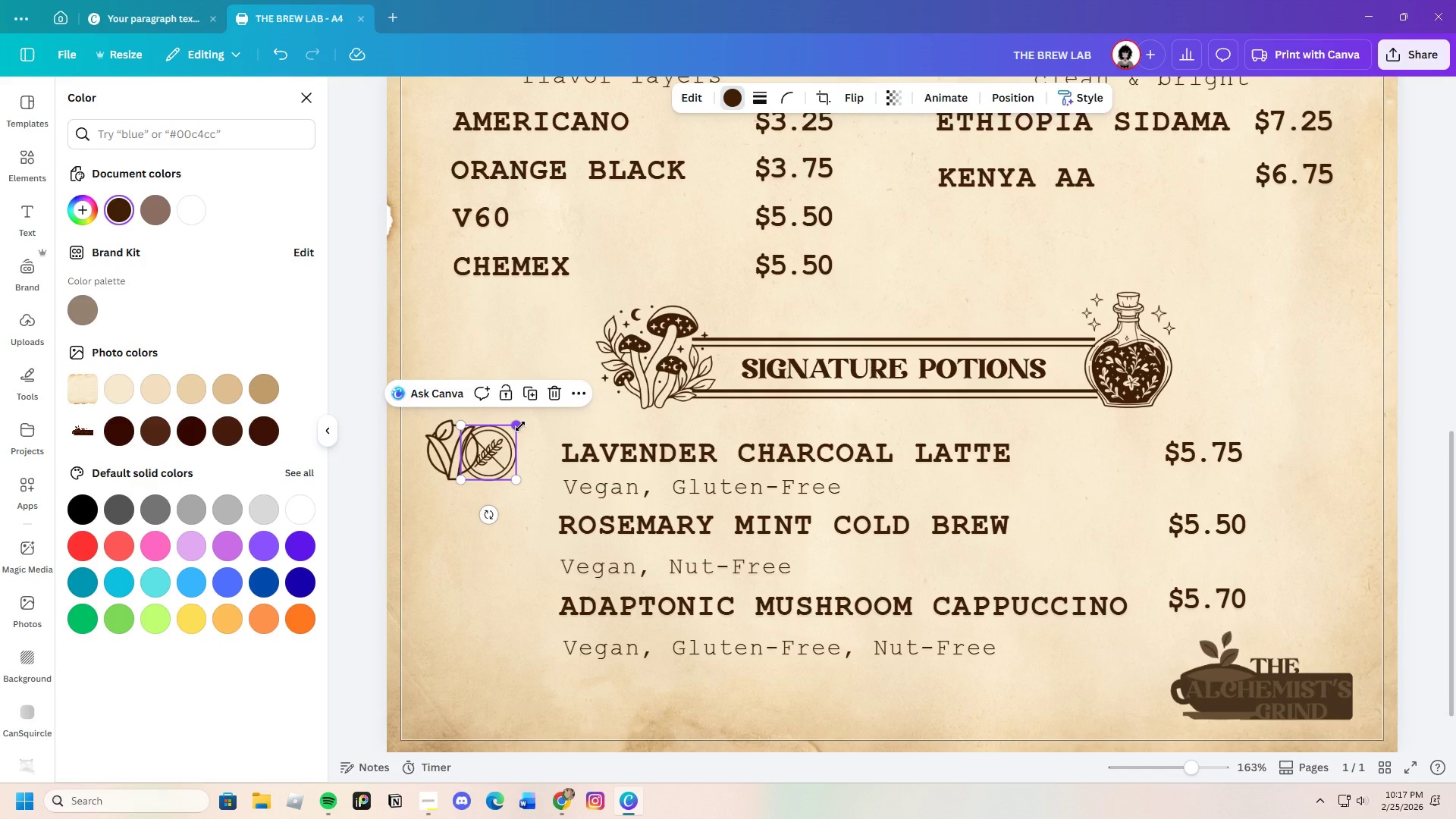 
left_click_drag(start_coordinate=[520, 426], to_coordinate=[525, 422])
 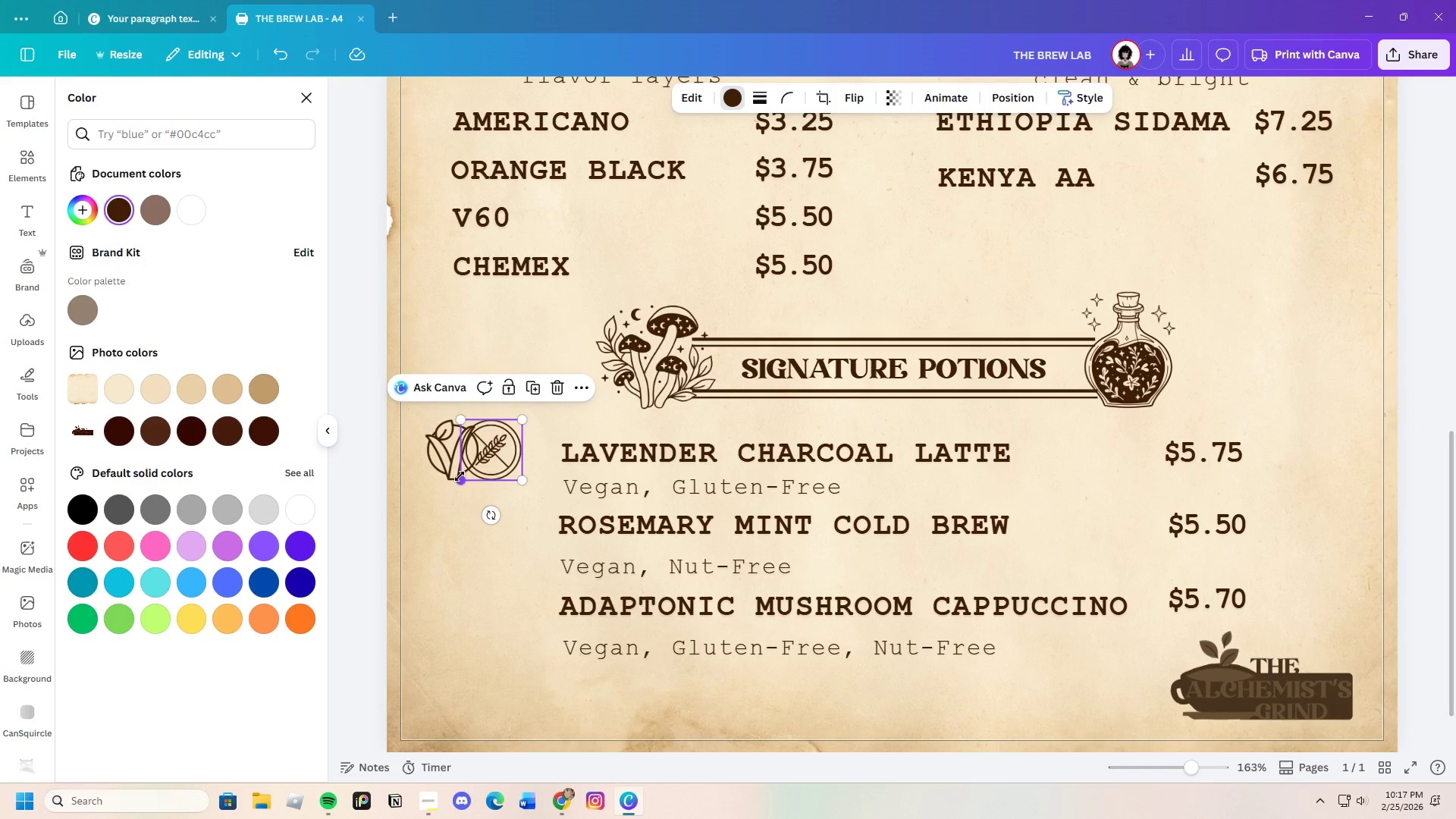 
left_click_drag(start_coordinate=[460, 482], to_coordinate=[466, 486])
 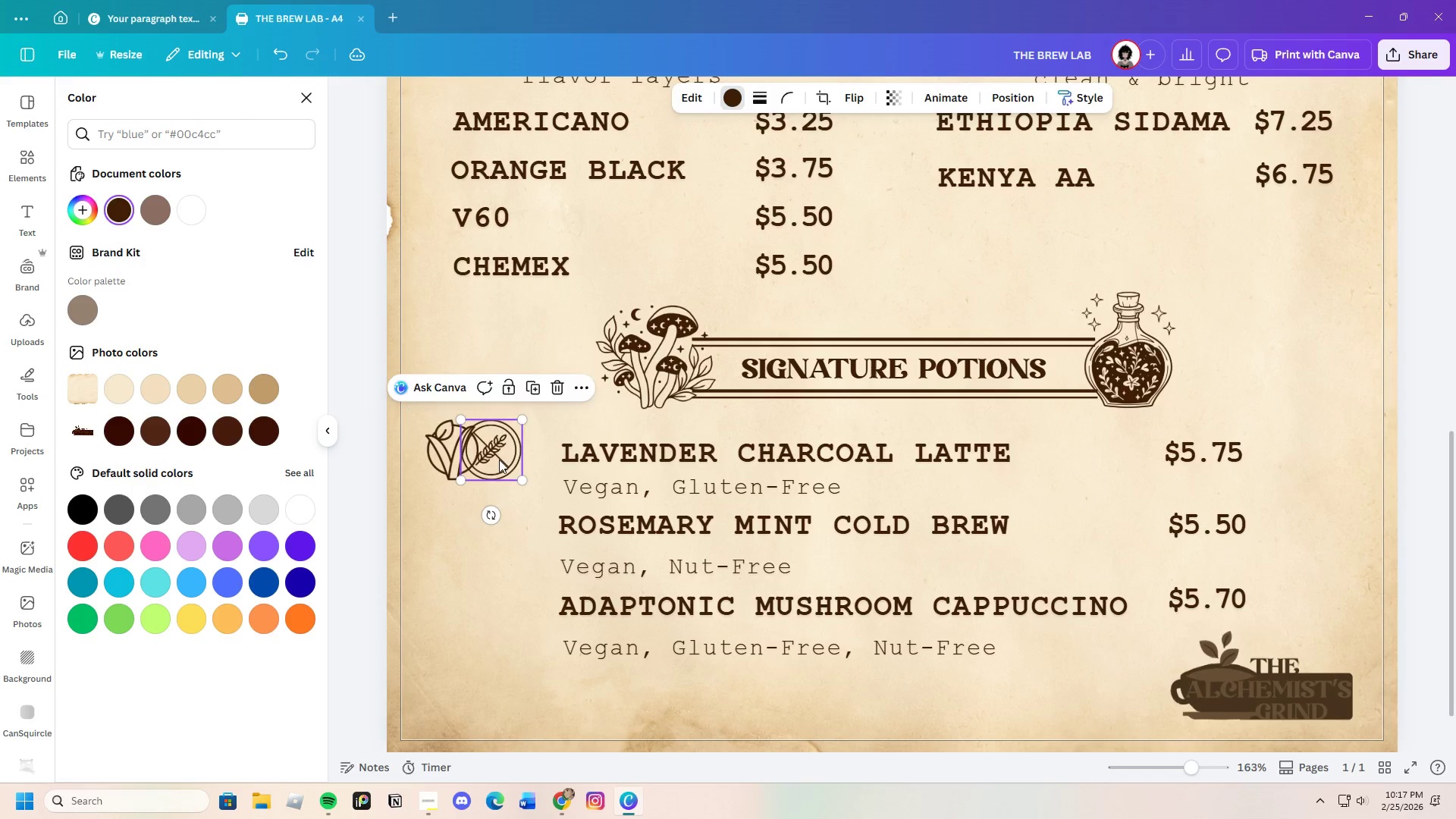 
left_click_drag(start_coordinate=[494, 460], to_coordinate=[519, 460])
 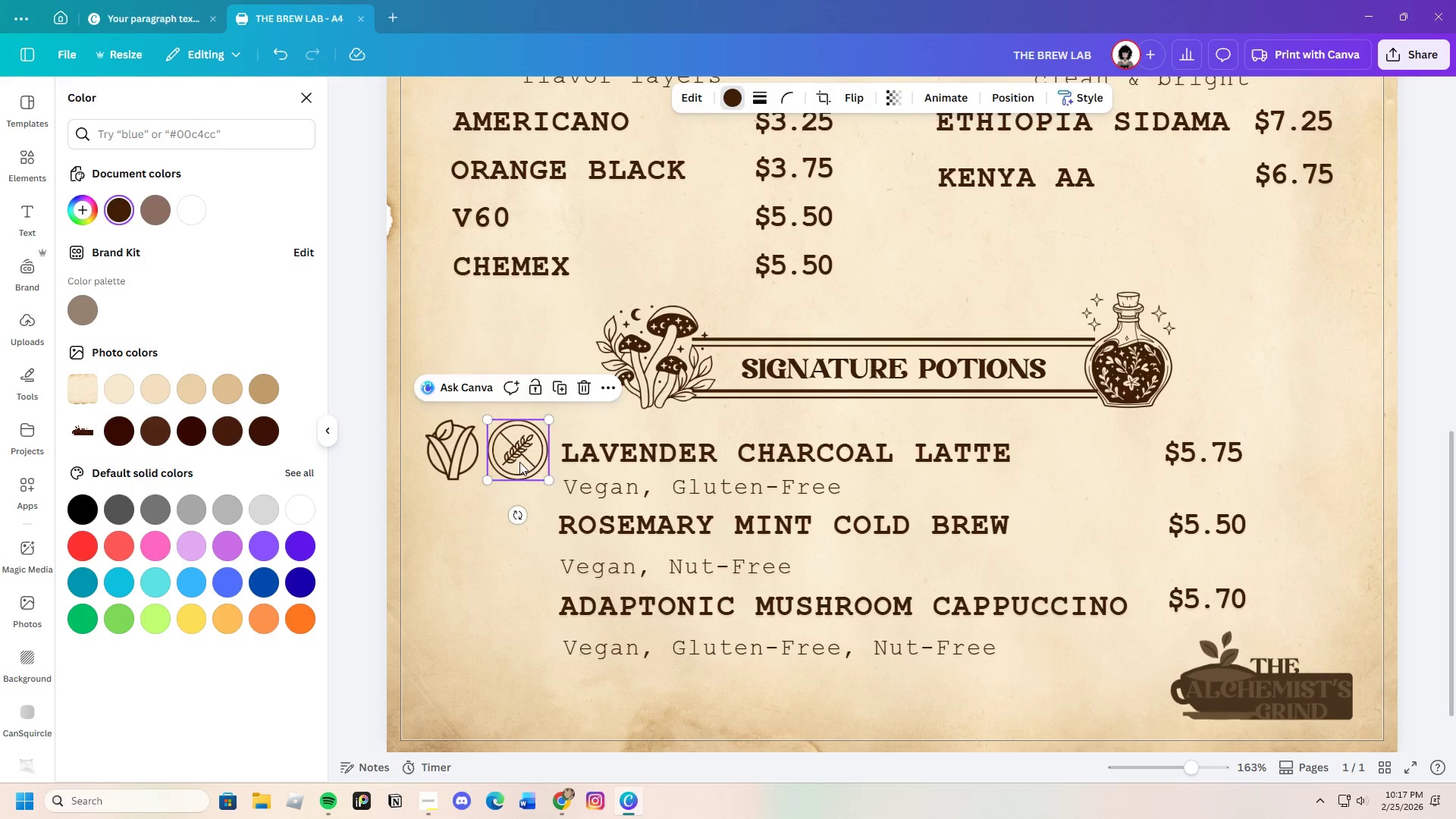 
left_click_drag(start_coordinate=[519, 460], to_coordinate=[519, 478])
 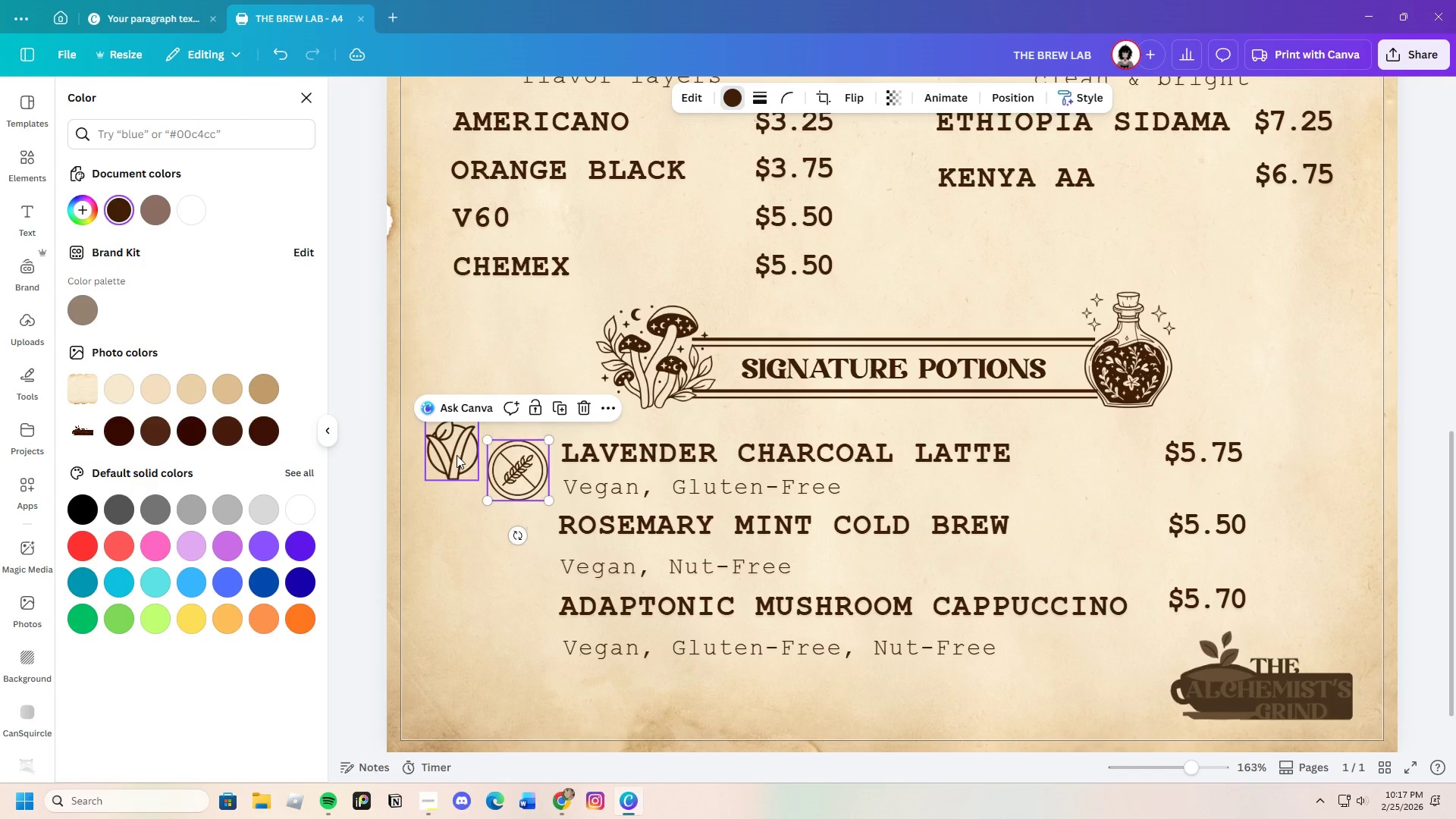 
left_click_drag(start_coordinate=[456, 454], to_coordinate=[454, 472])
 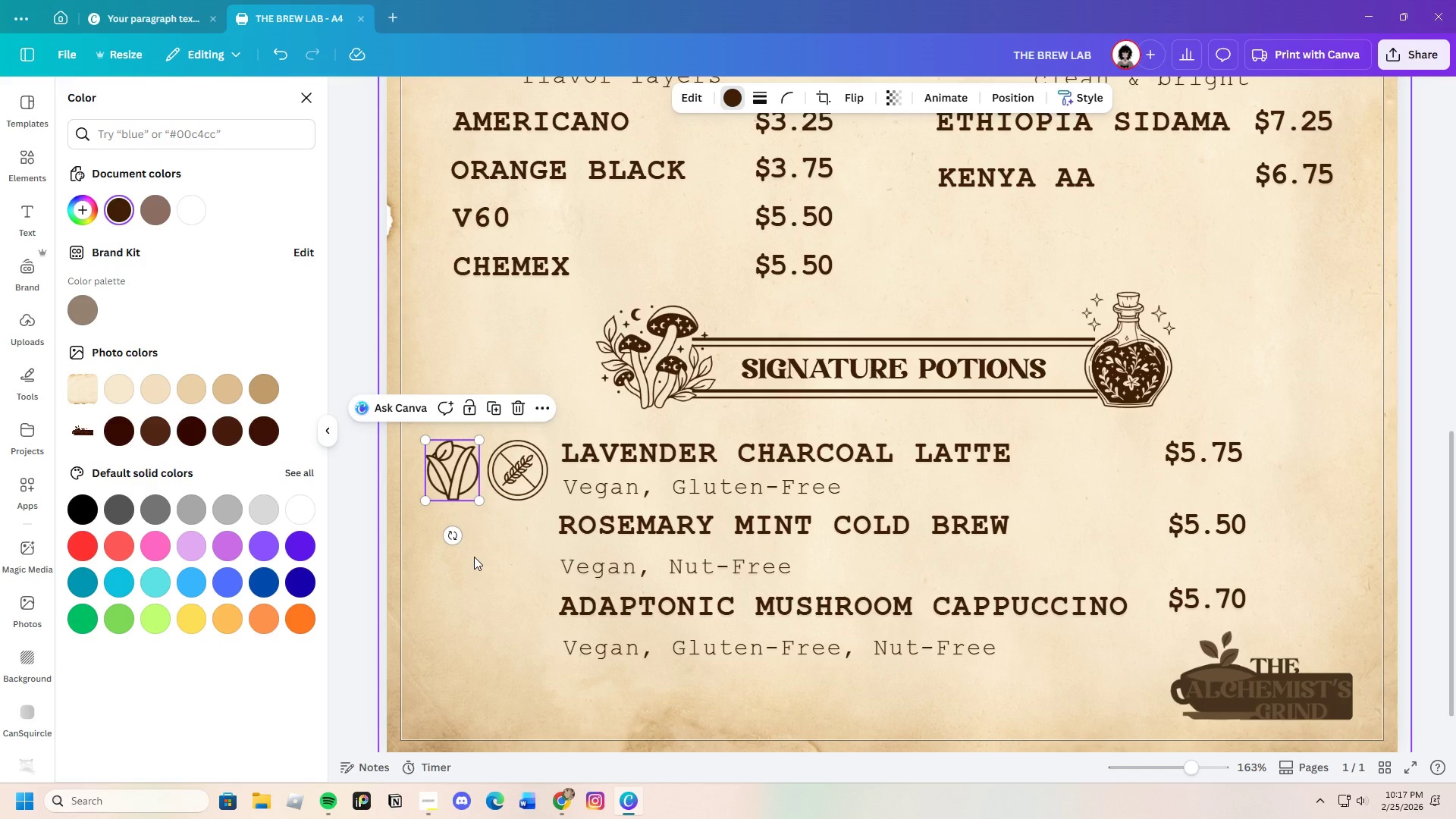 
left_click([474, 557])
 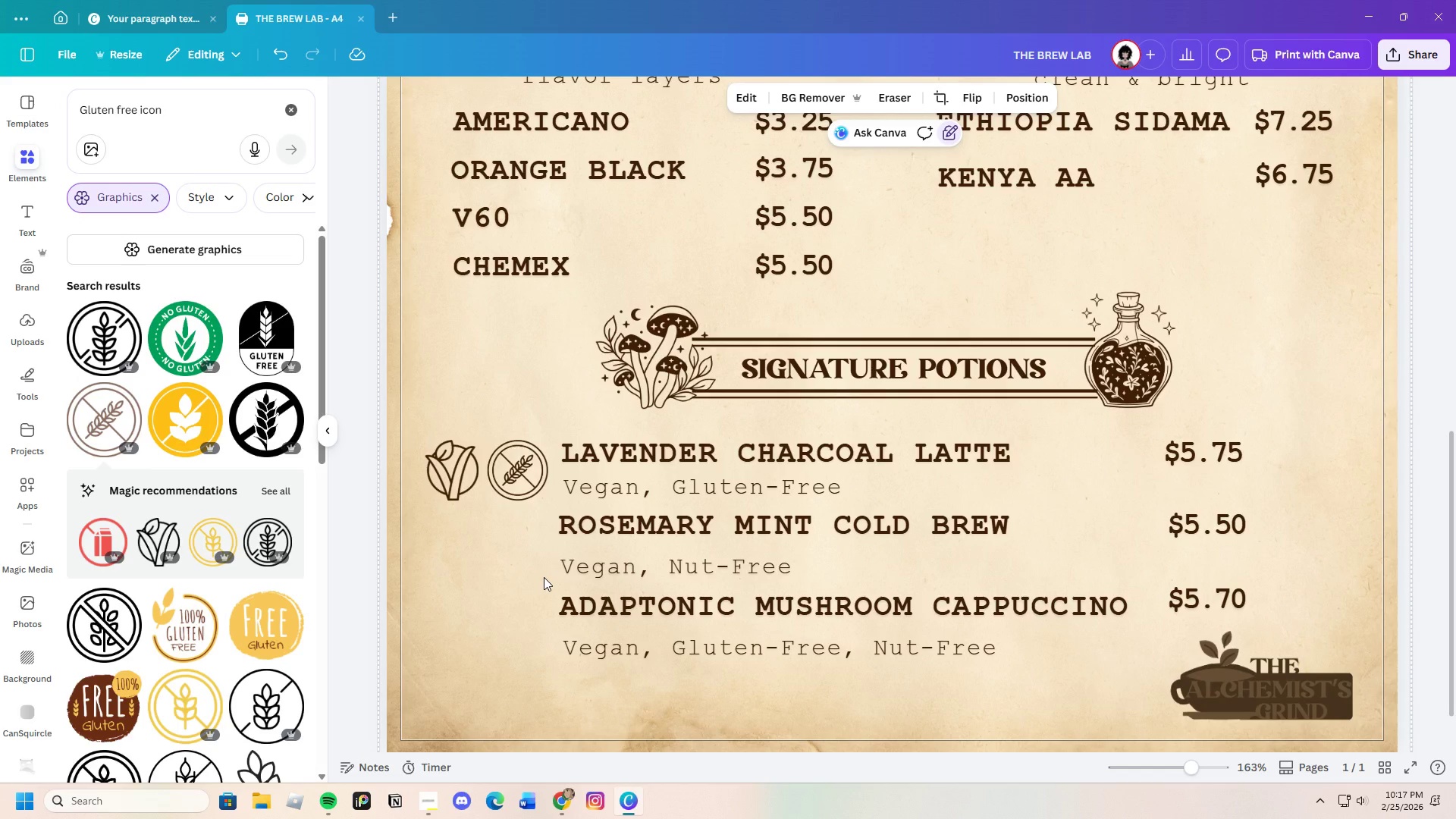 
scroll: coordinate [546, 568], scroll_direction: down, amount: 1.0
 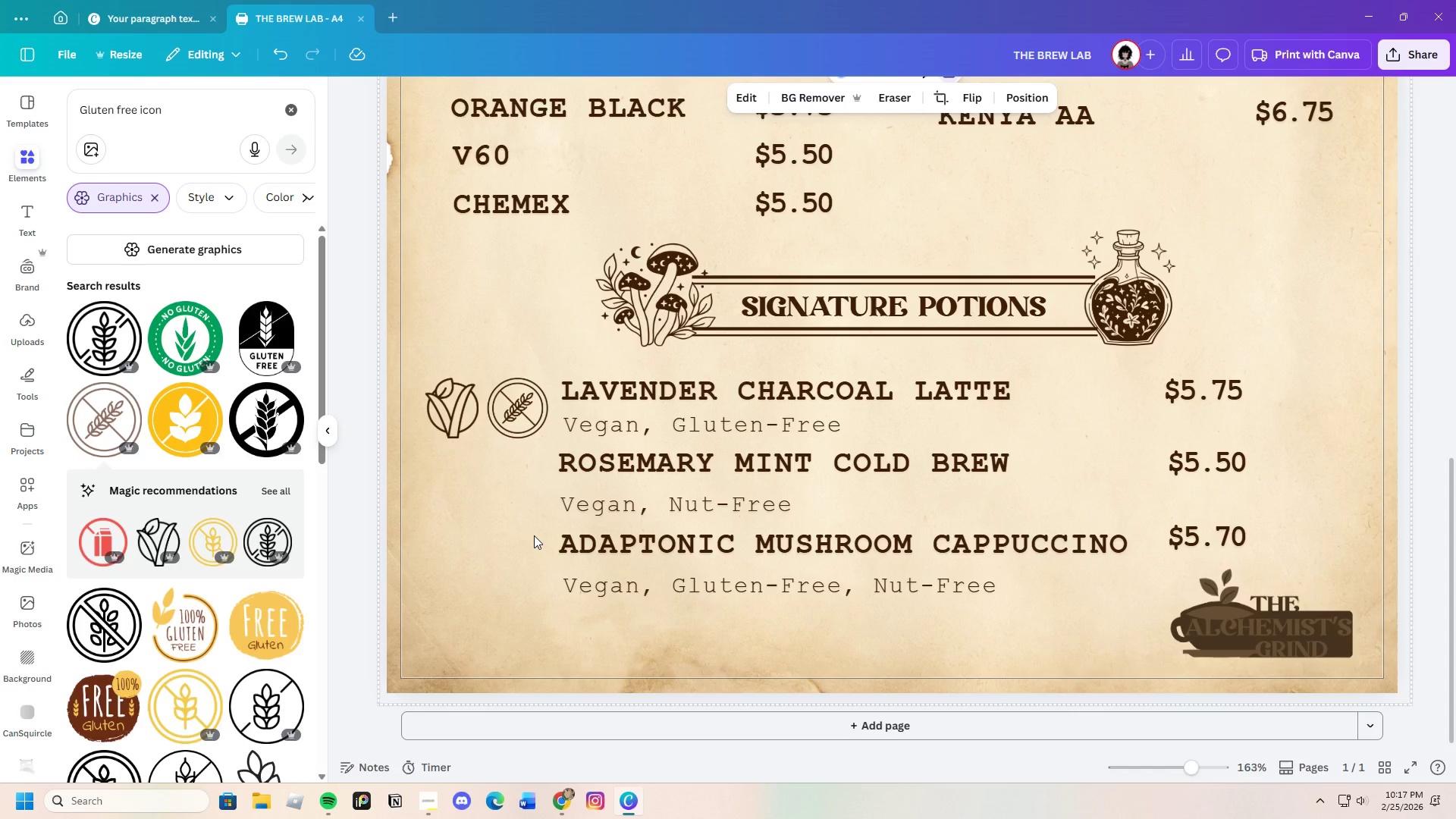 
wait(7.31)
 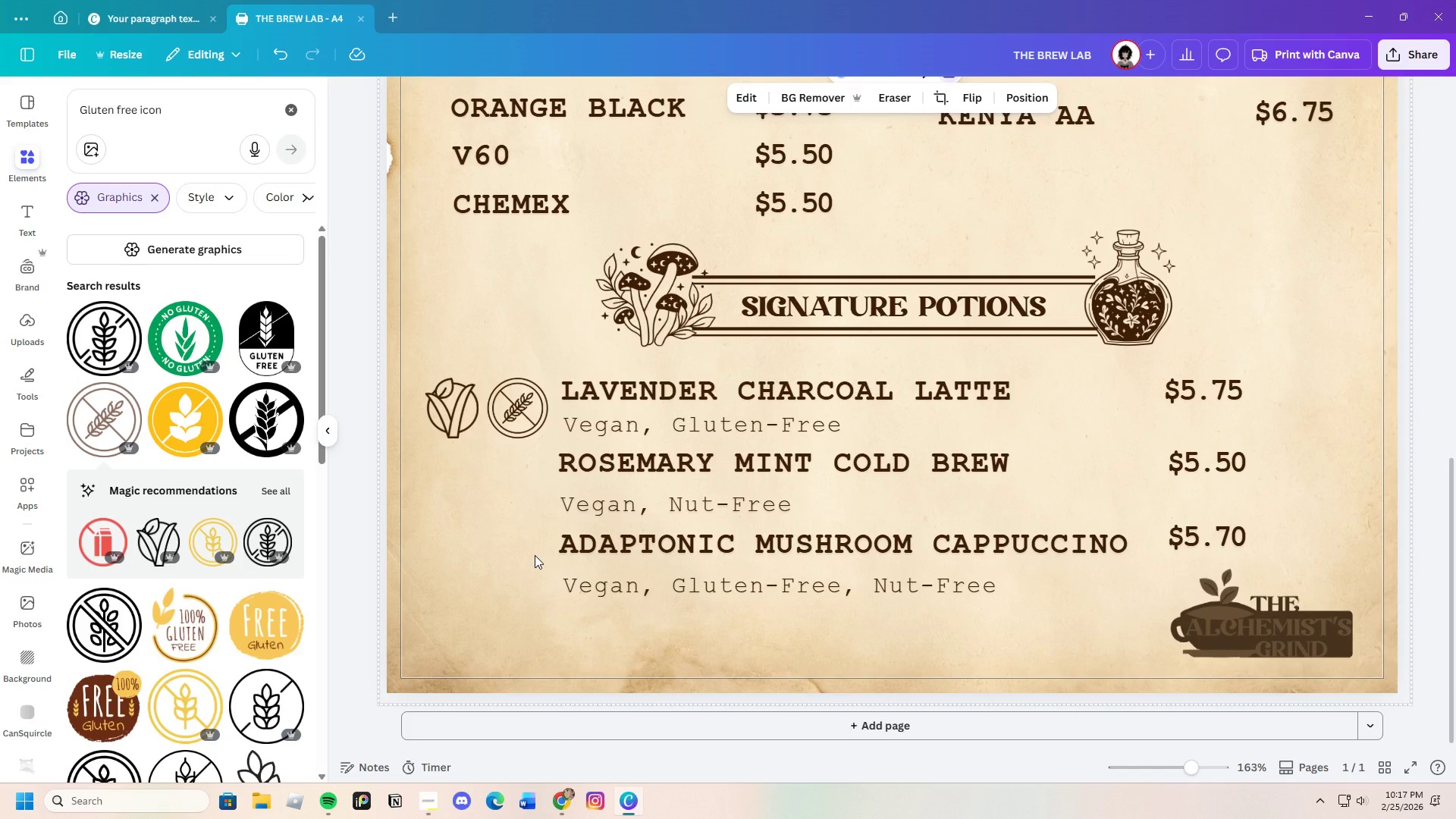 
left_click_drag(start_coordinate=[202, 117], to_coordinate=[33, 124])
 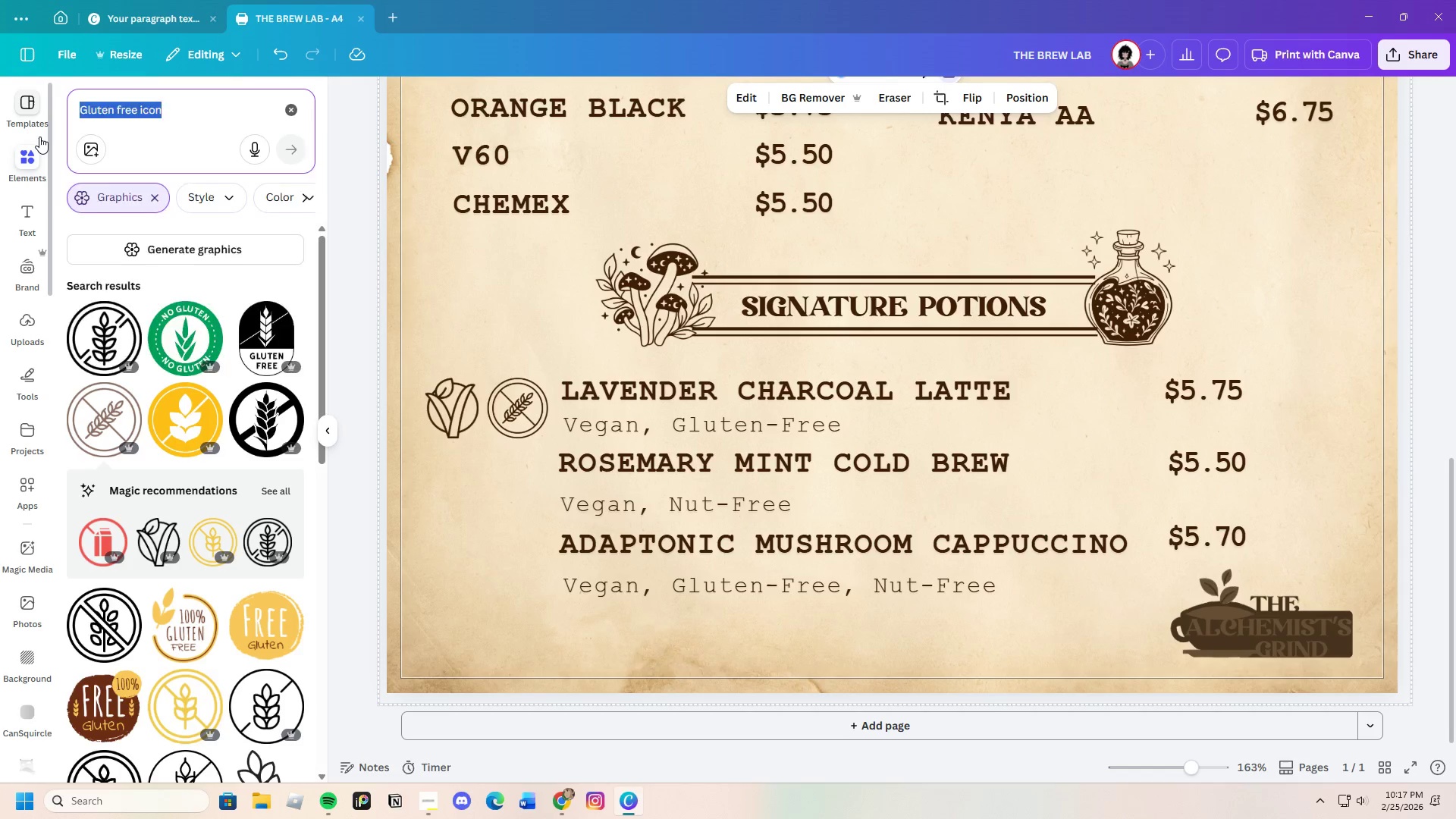 
key(Backspace)
type(nut-free)
 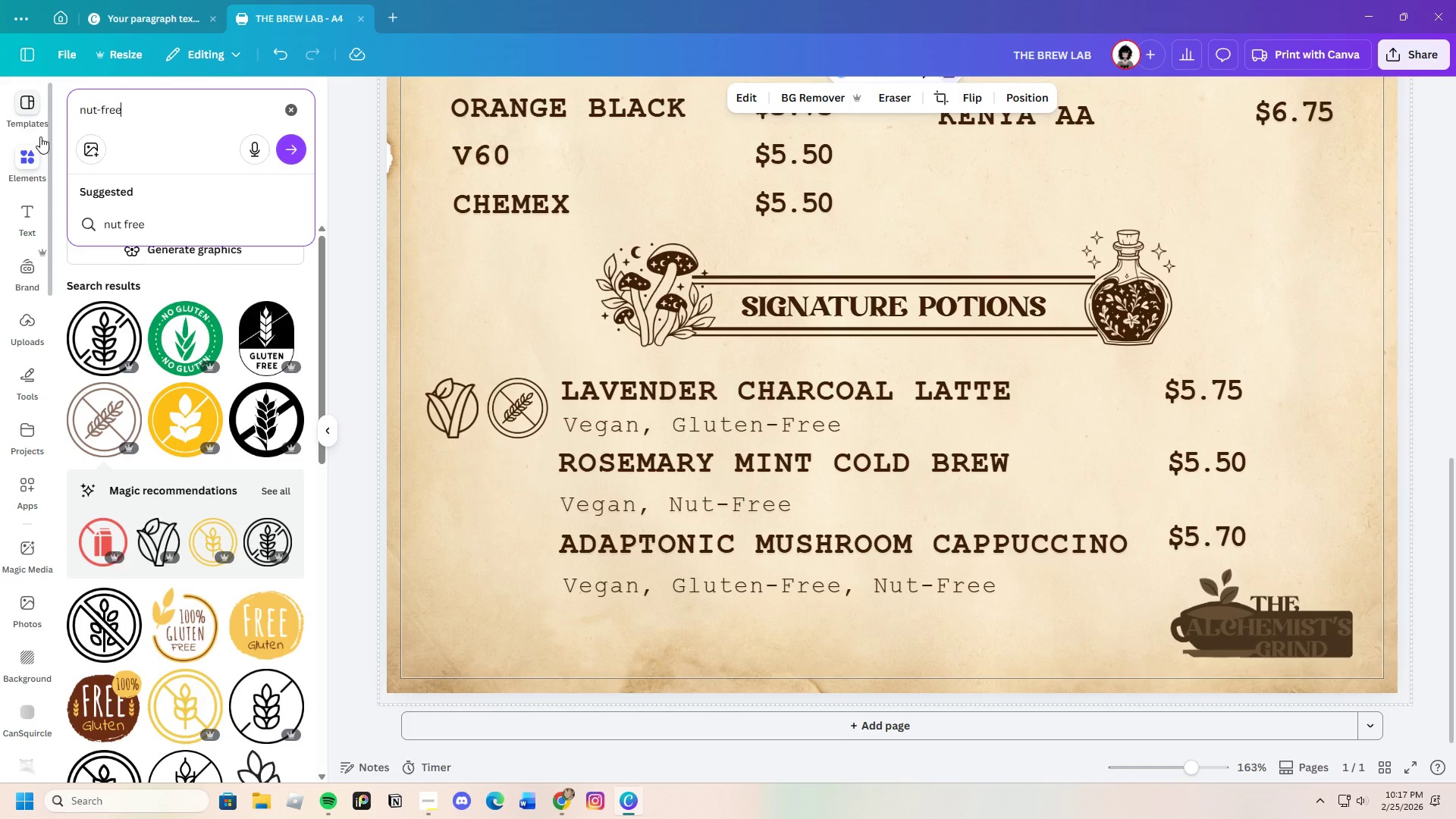 
key(Enter)
 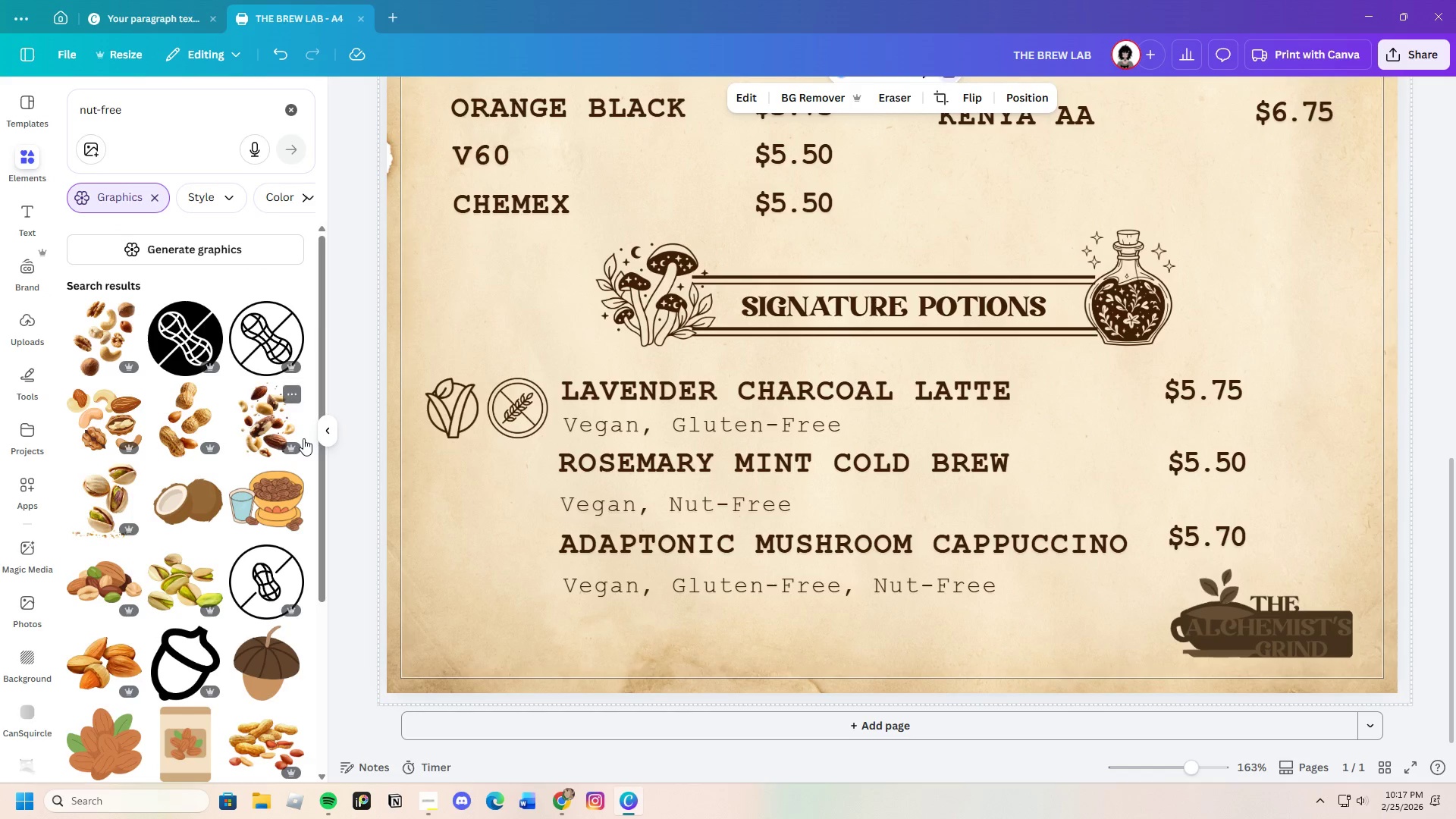 
left_click([251, 344])
 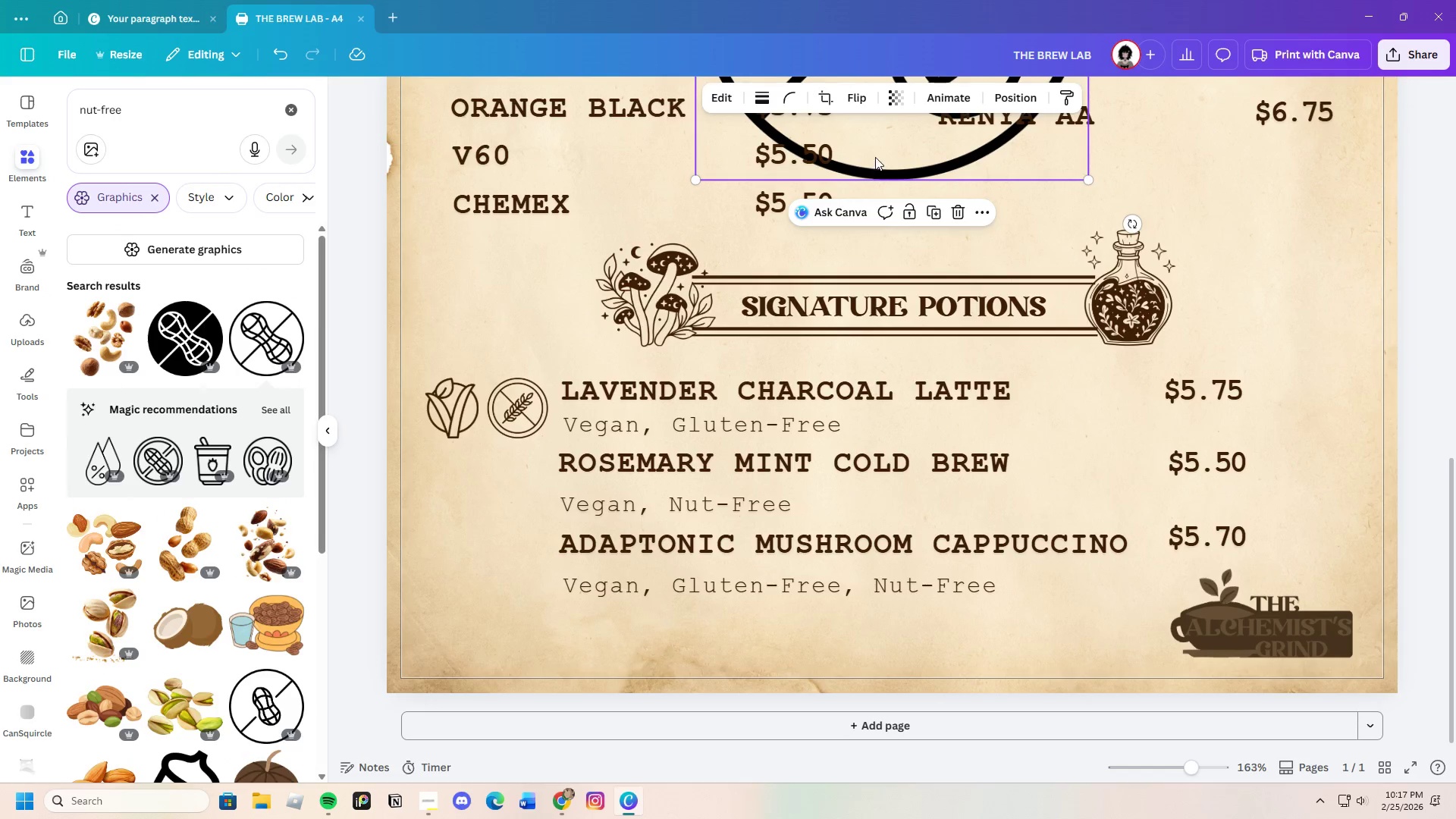 
left_click_drag(start_coordinate=[877, 153], to_coordinate=[644, 519])
 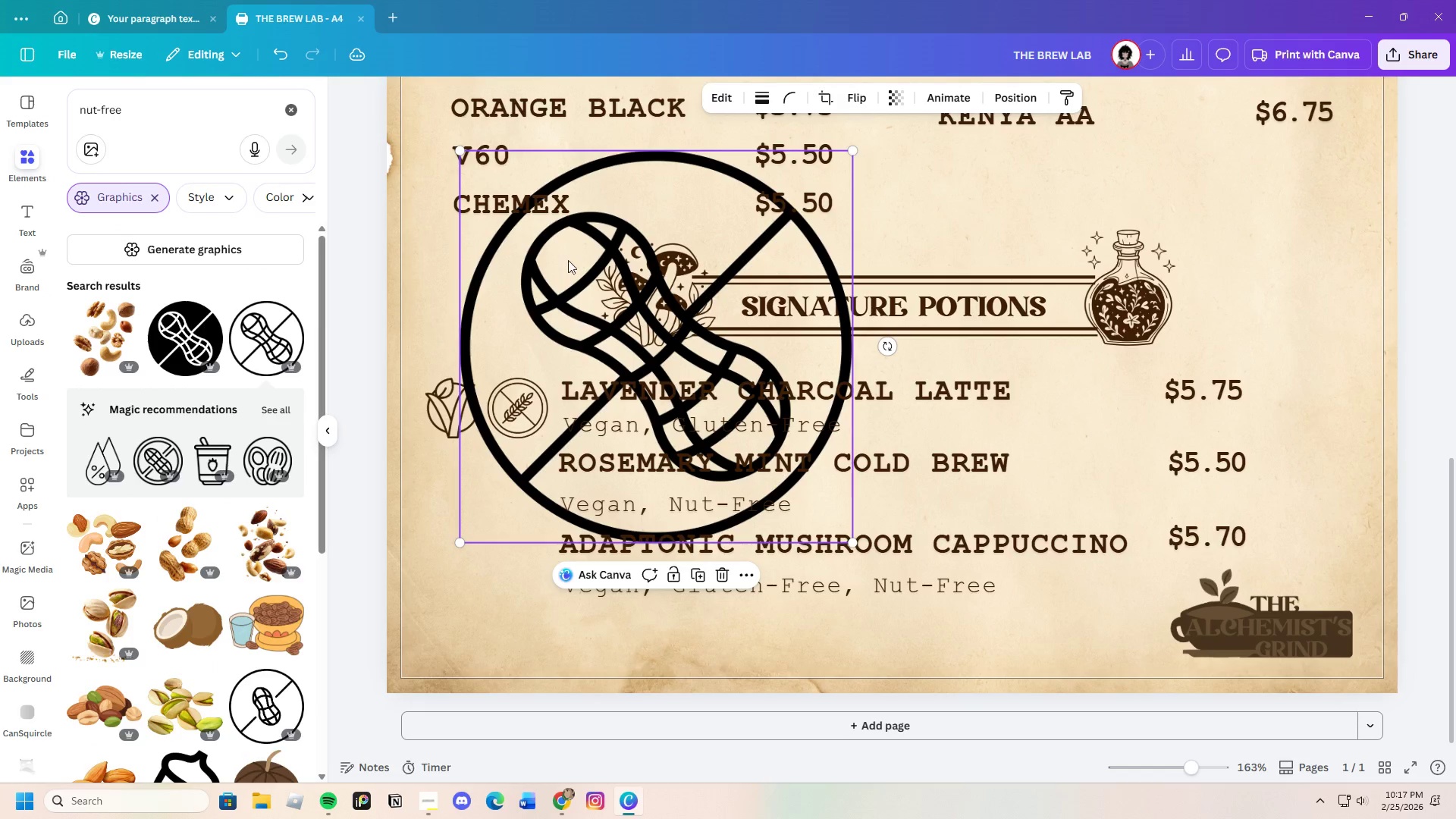 
scroll: coordinate [149, 667], scroll_direction: down, amount: 9.0
 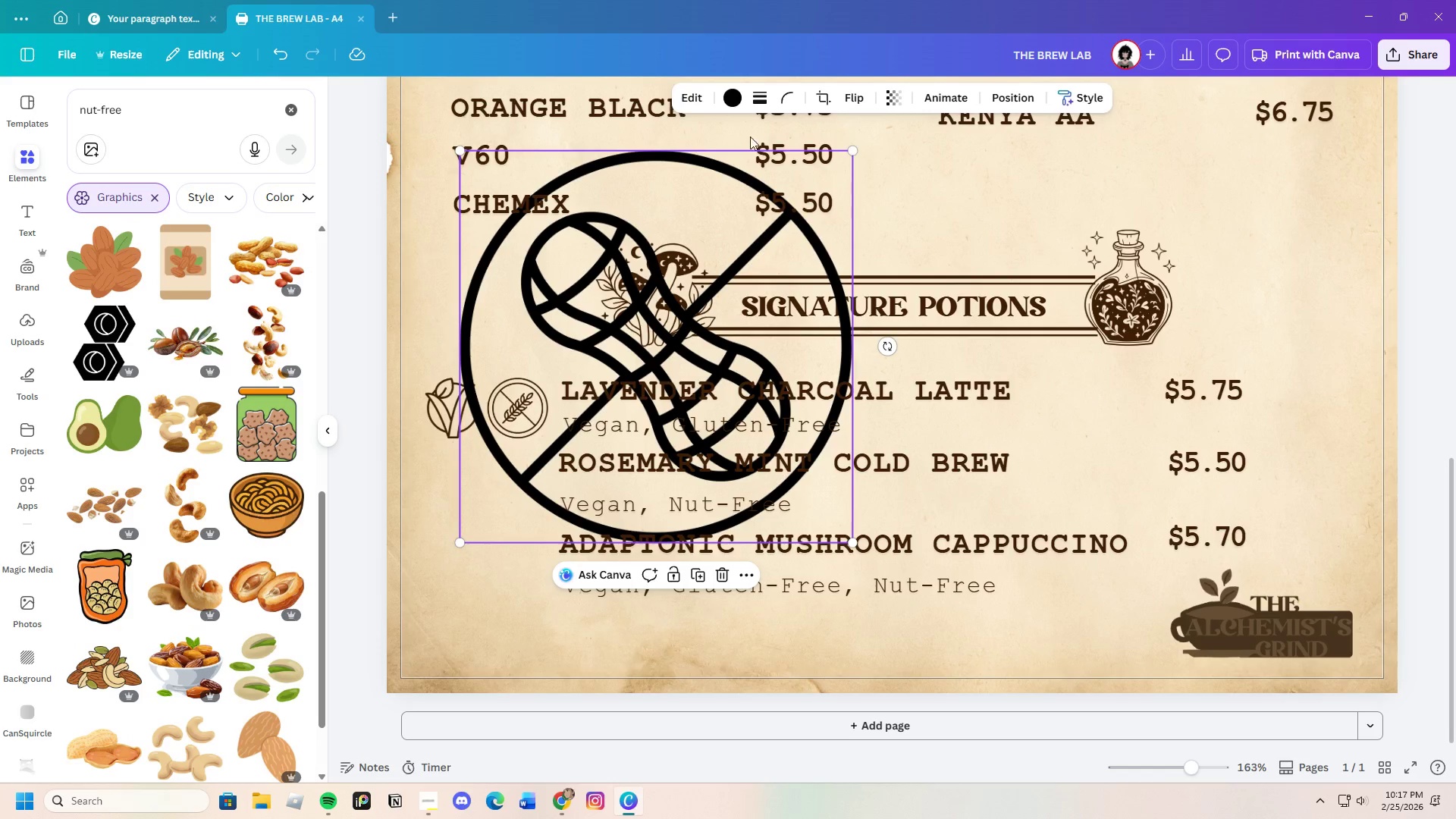 
left_click([736, 96])
 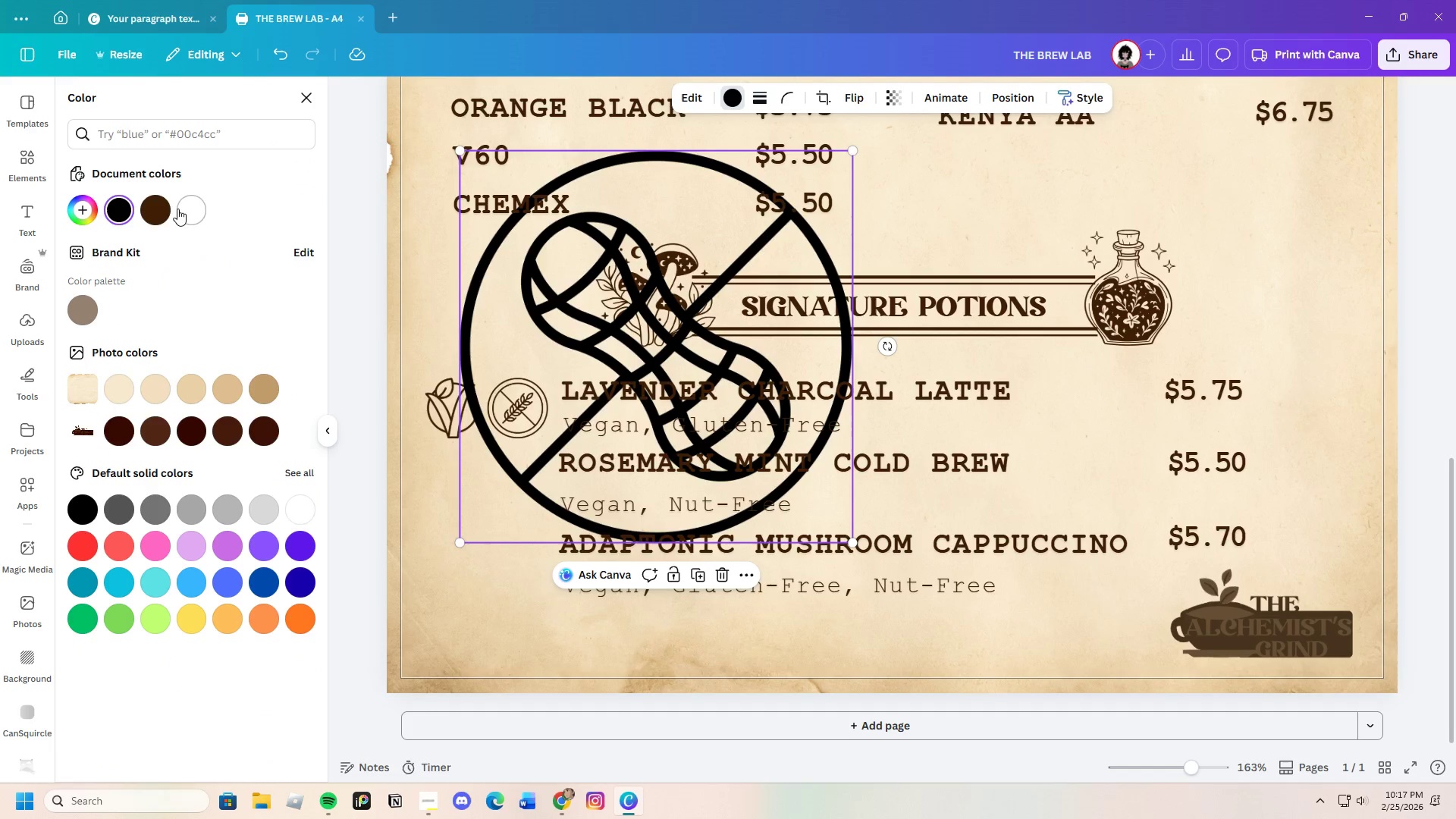 
left_click([165, 209])
 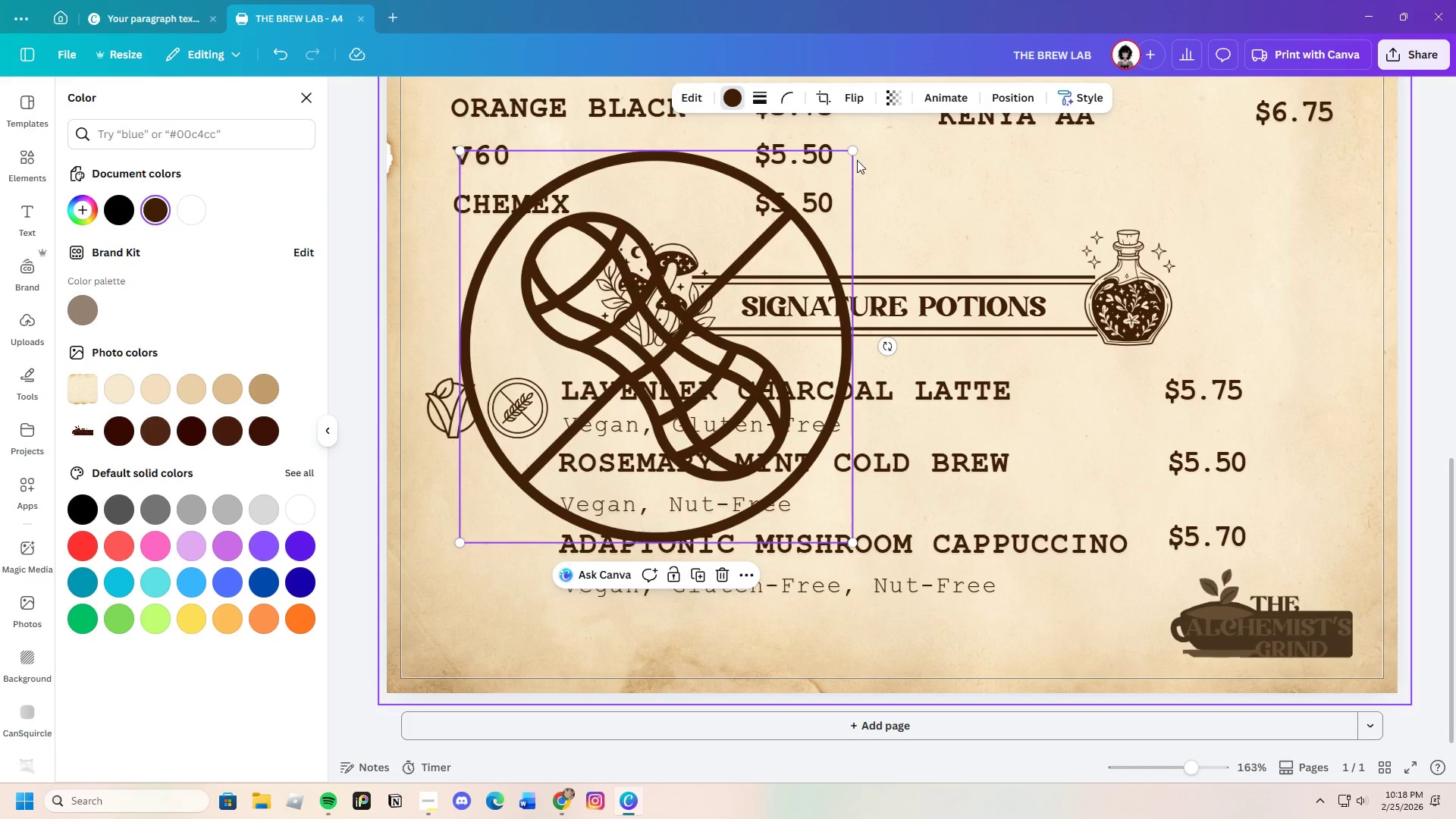 
left_click_drag(start_coordinate=[855, 152], to_coordinate=[554, 416])
 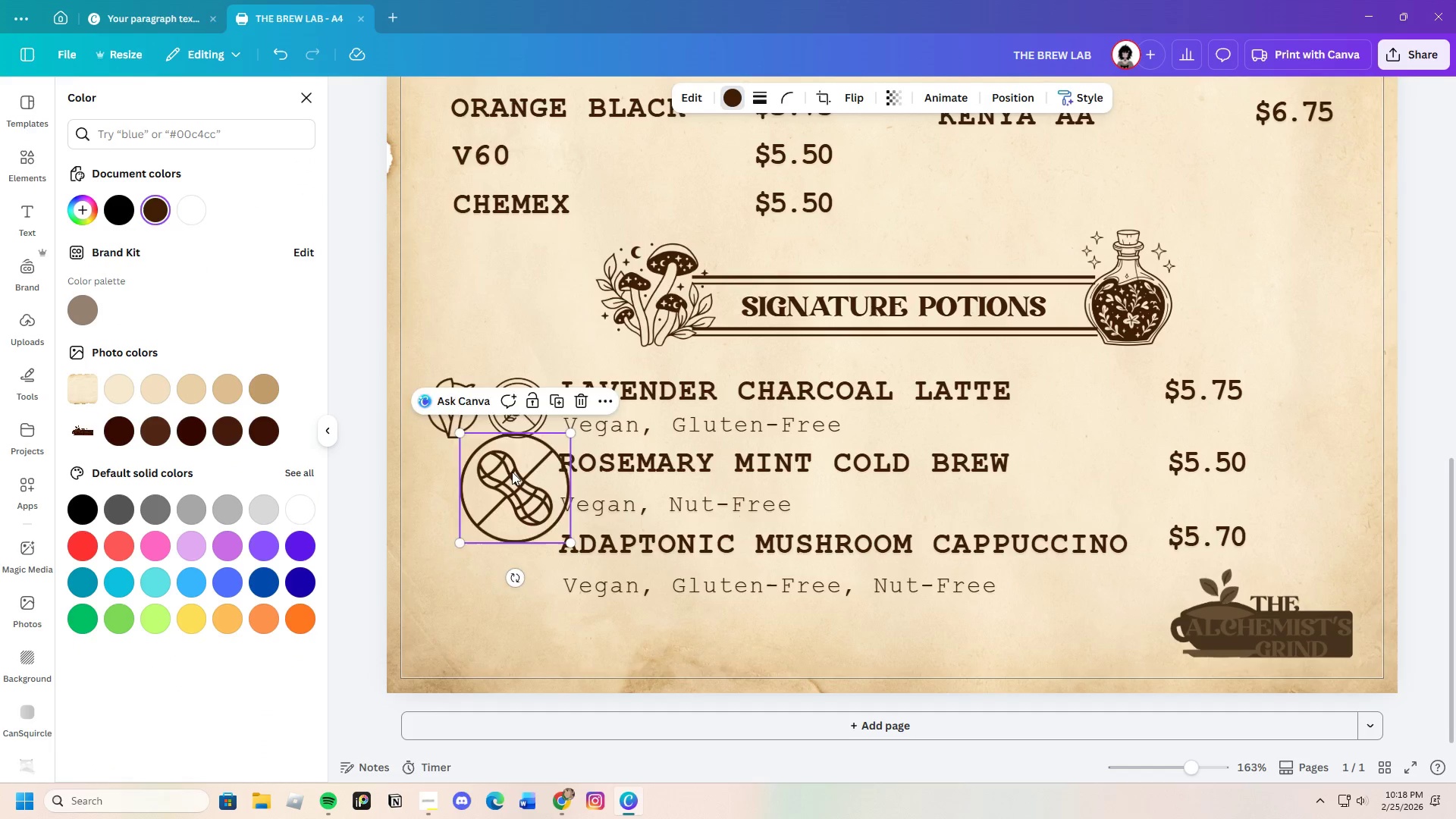 
left_click_drag(start_coordinate=[513, 481], to_coordinate=[532, 406])
 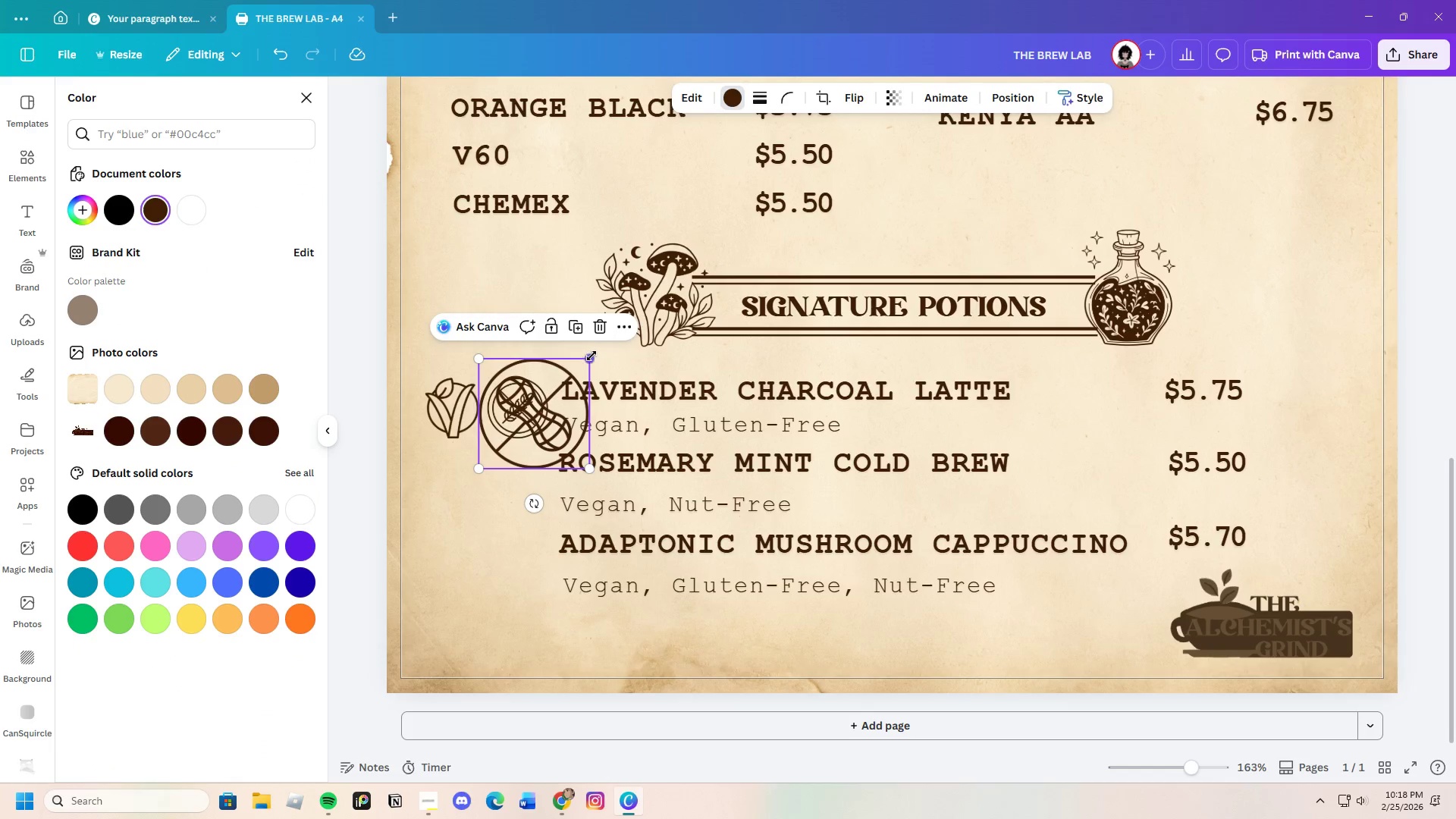 
left_click_drag(start_coordinate=[590, 356], to_coordinate=[532, 413])
 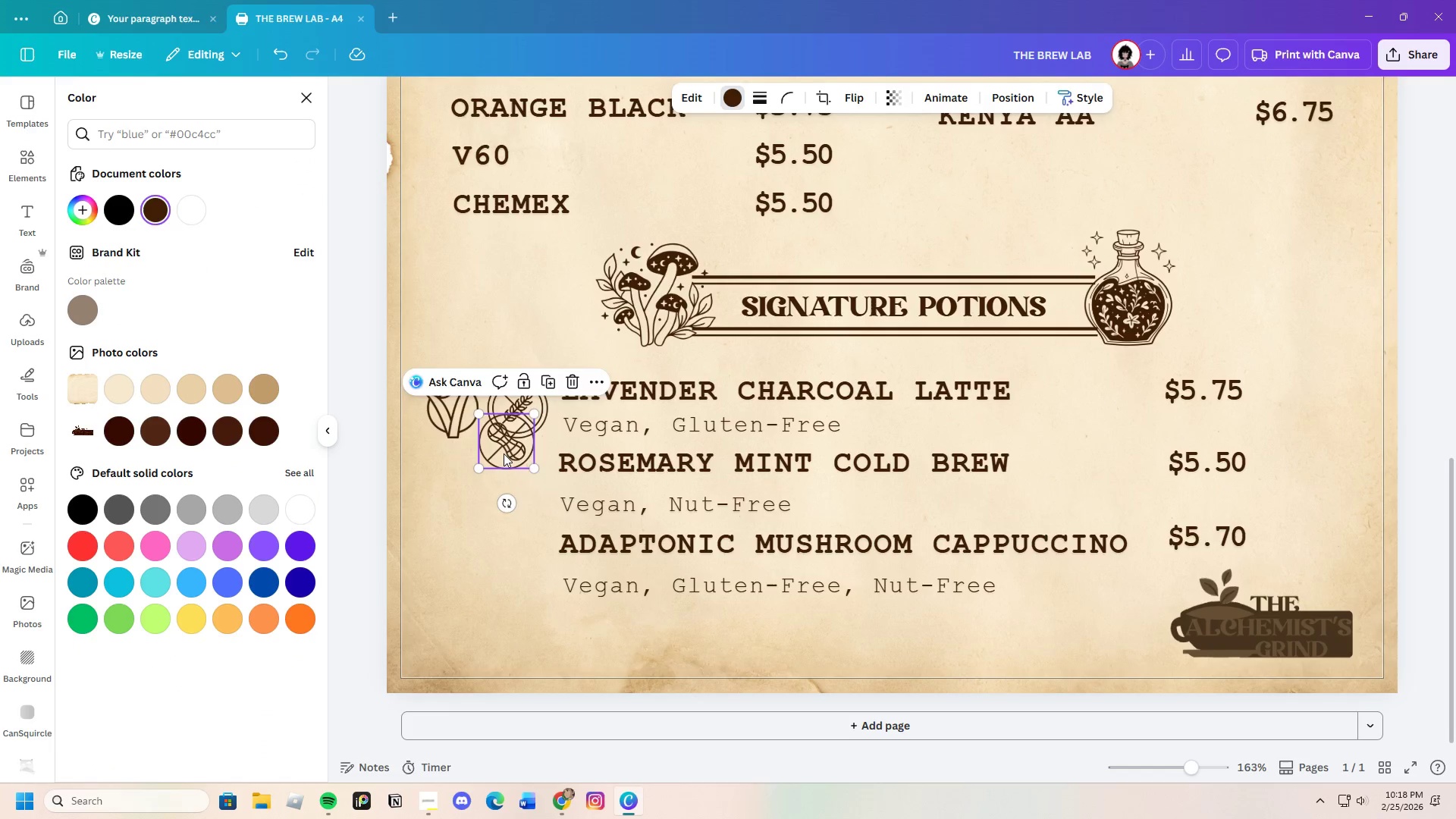 
left_click_drag(start_coordinate=[504, 452], to_coordinate=[484, 420])
 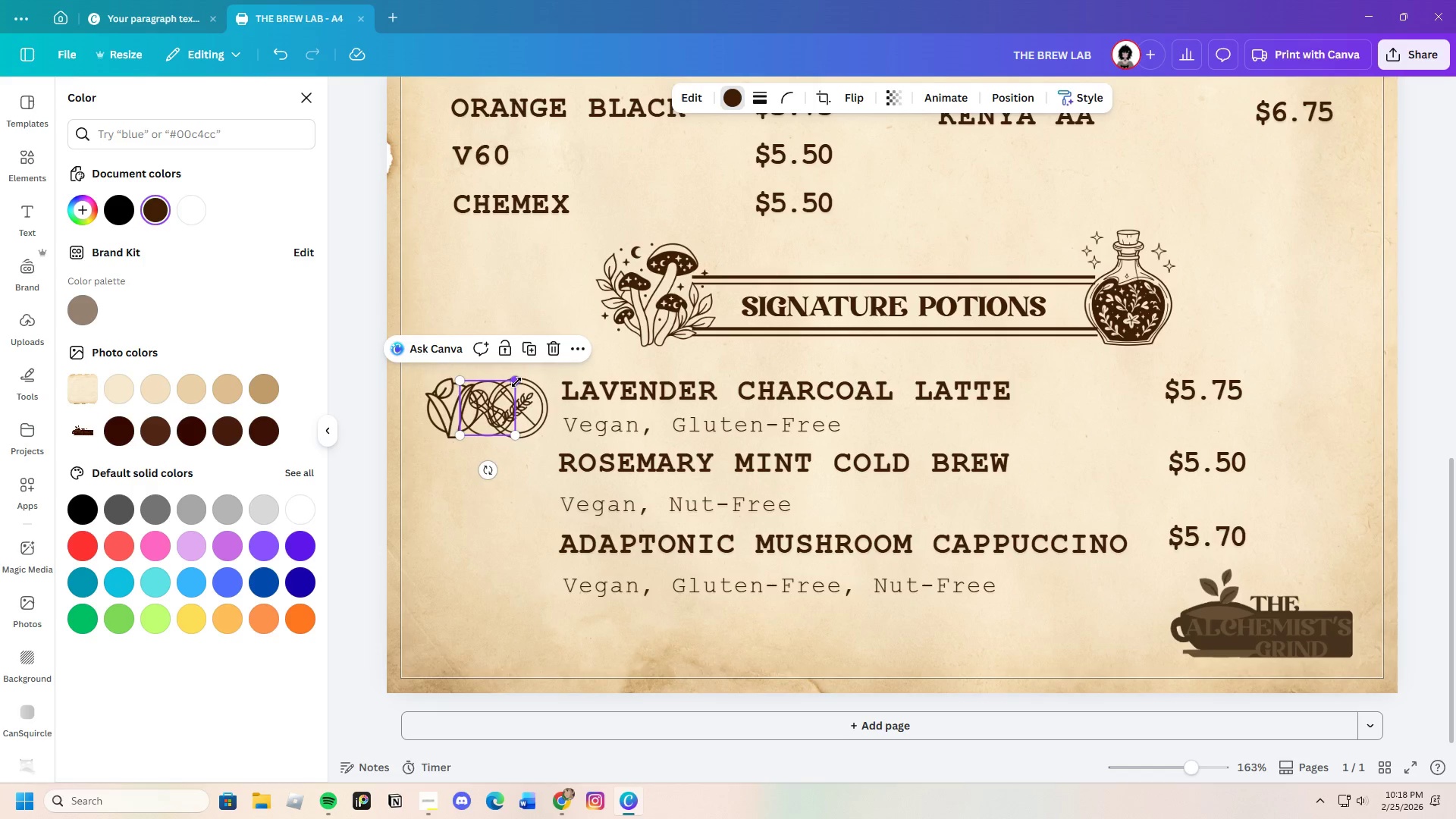 
left_click_drag(start_coordinate=[516, 382], to_coordinate=[520, 377])
 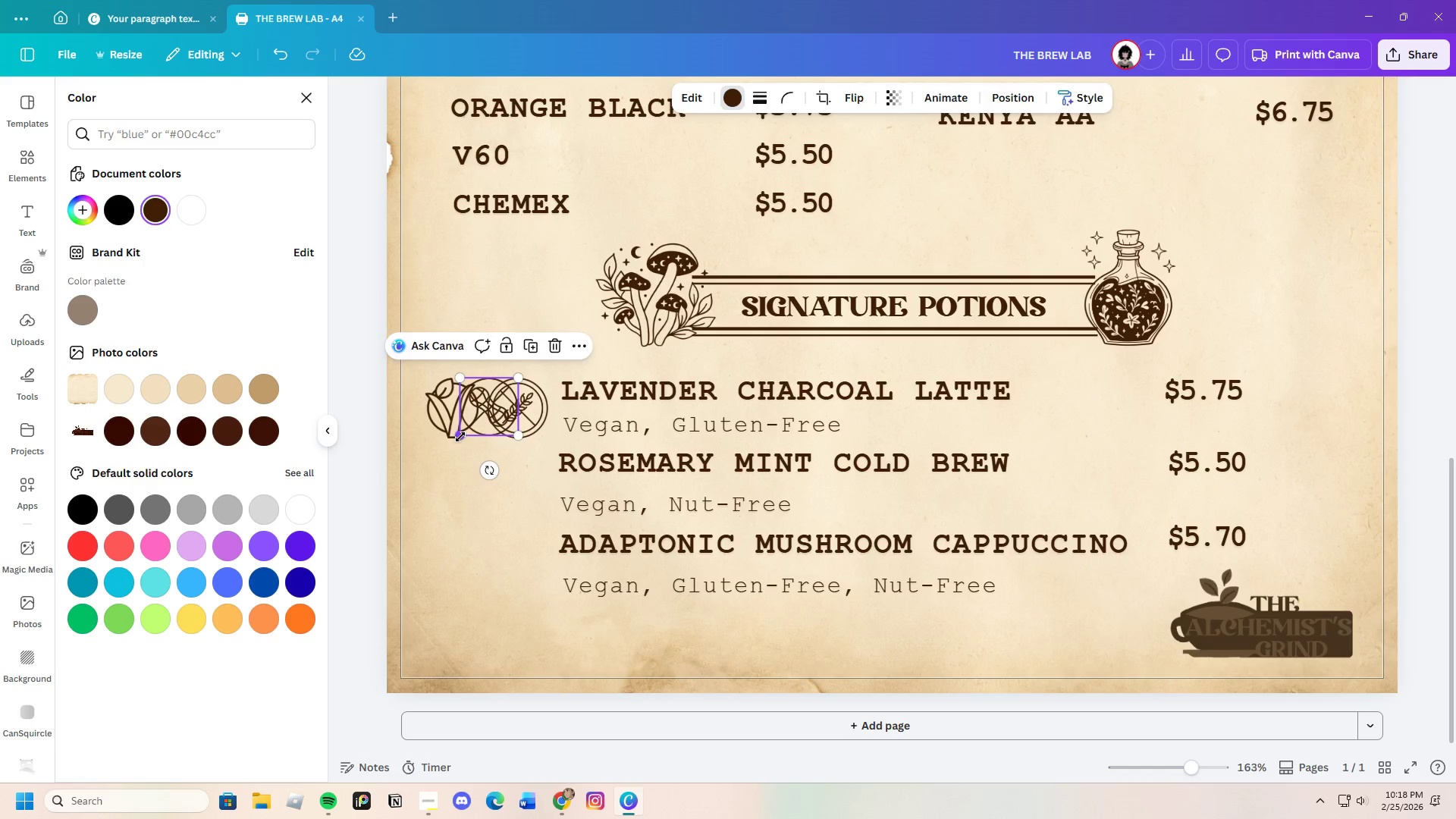 
left_click_drag(start_coordinate=[461, 436], to_coordinate=[459, 441])
 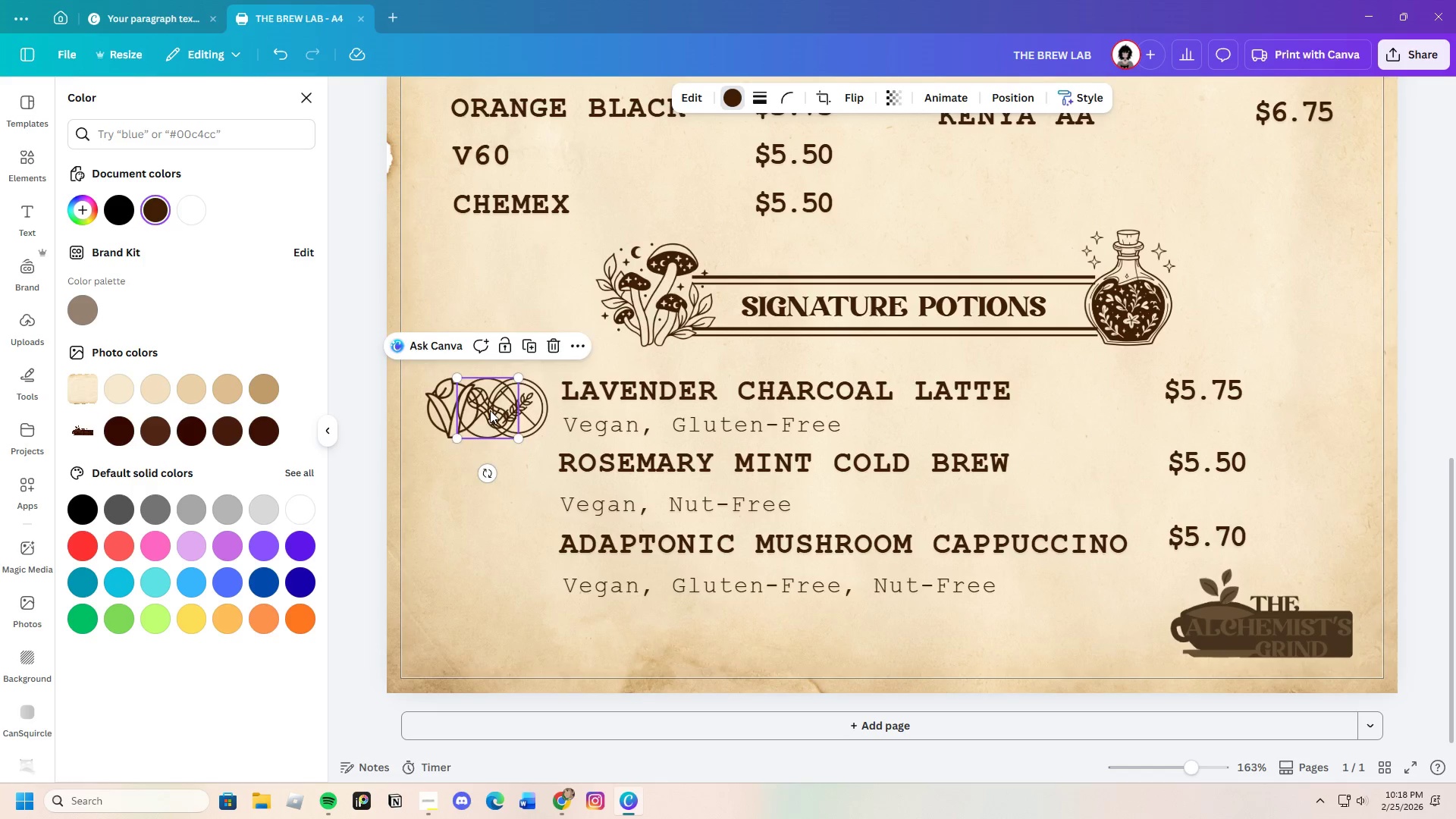 
left_click_drag(start_coordinate=[490, 406], to_coordinate=[516, 485])
 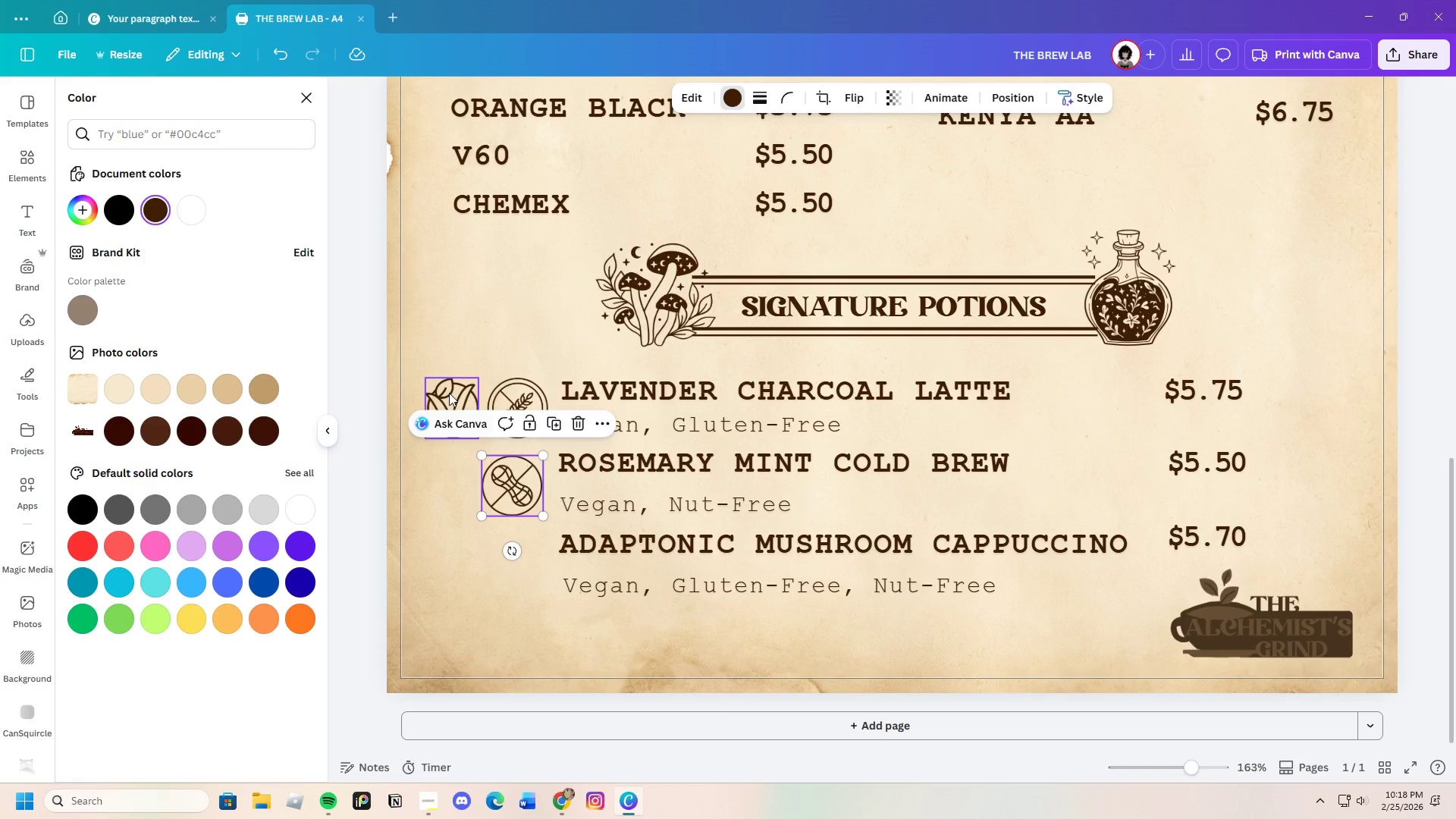 
left_click([449, 393])
 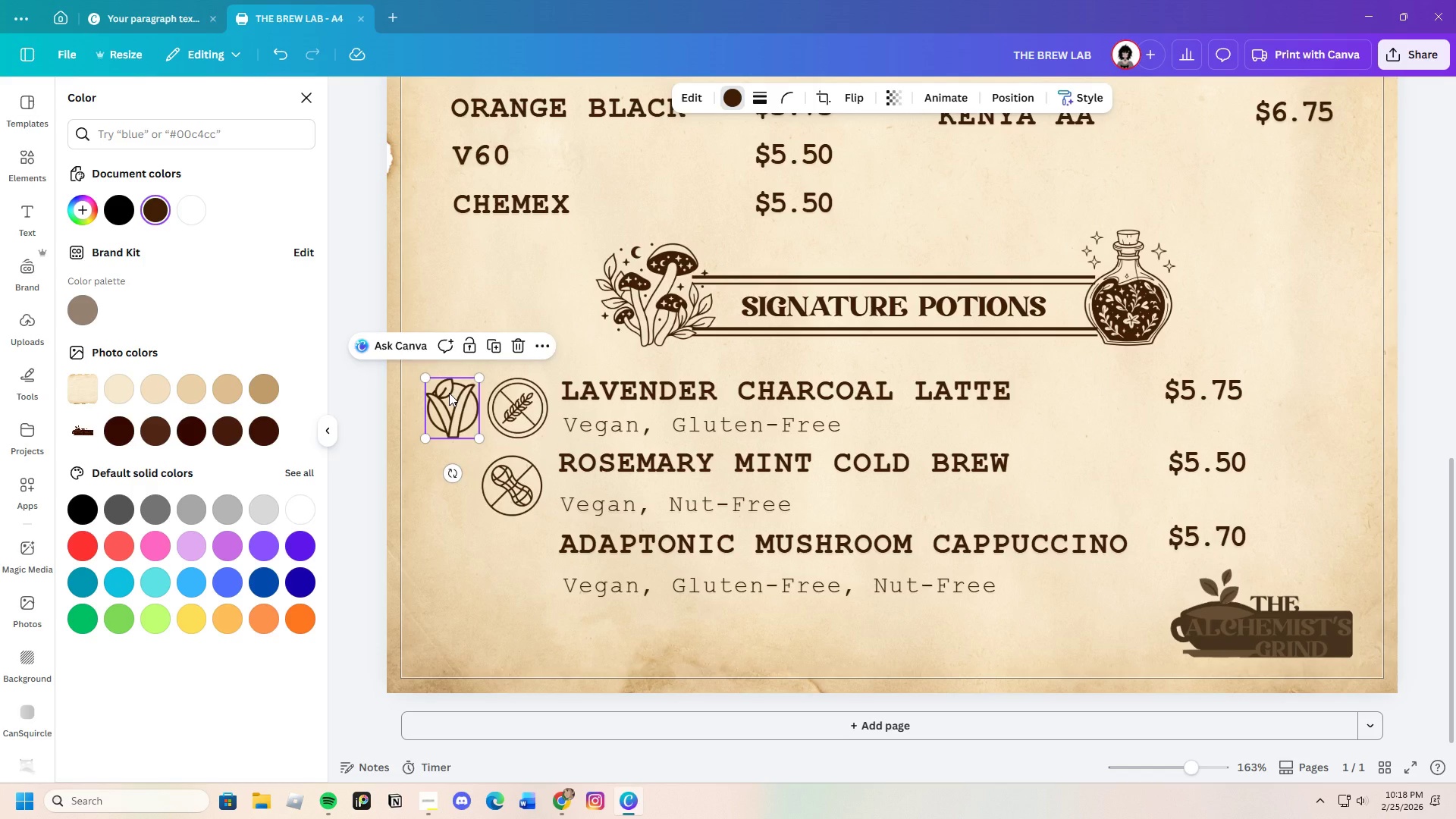 
key(Control+C)
 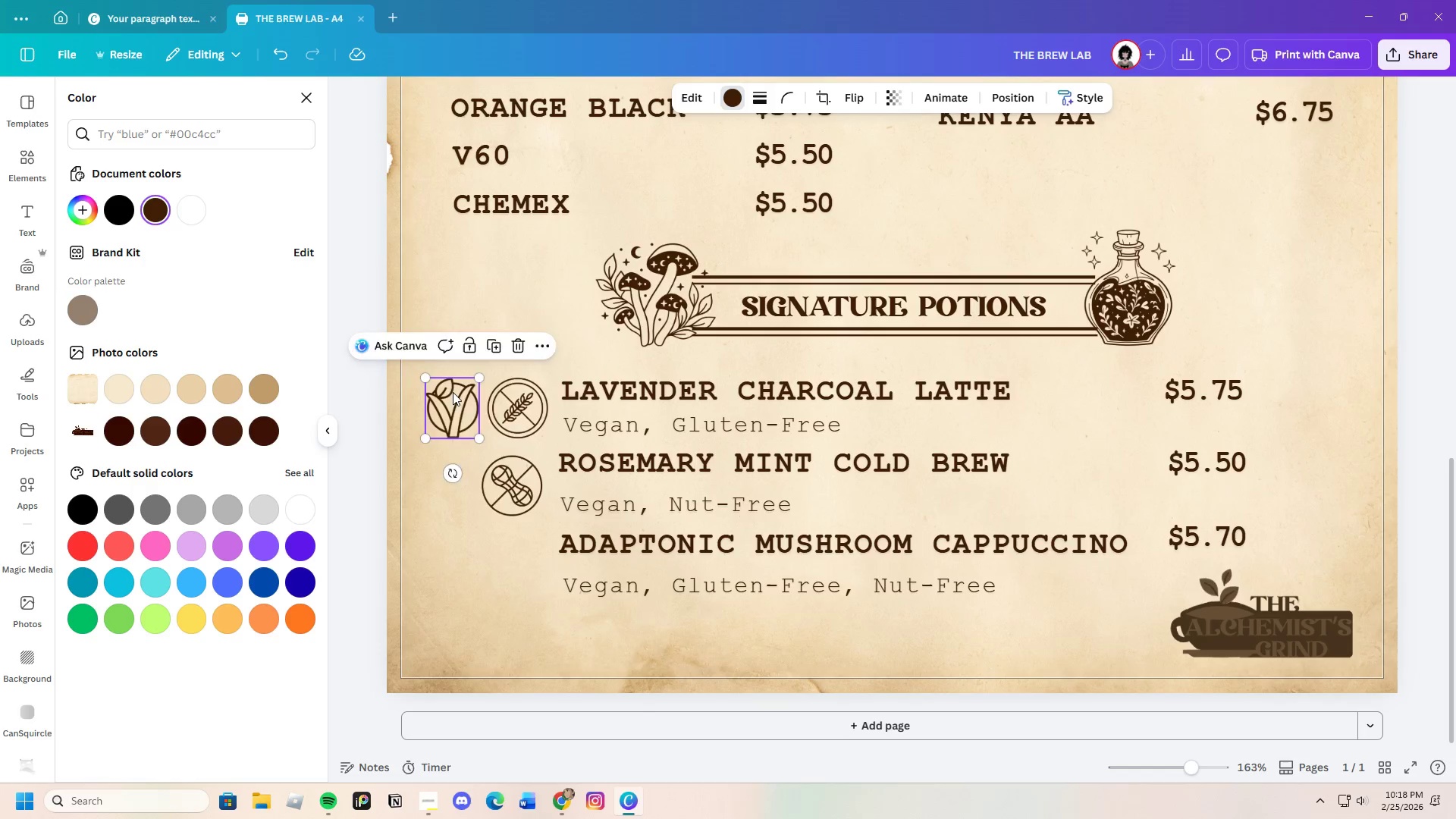 
key(Control+V)
 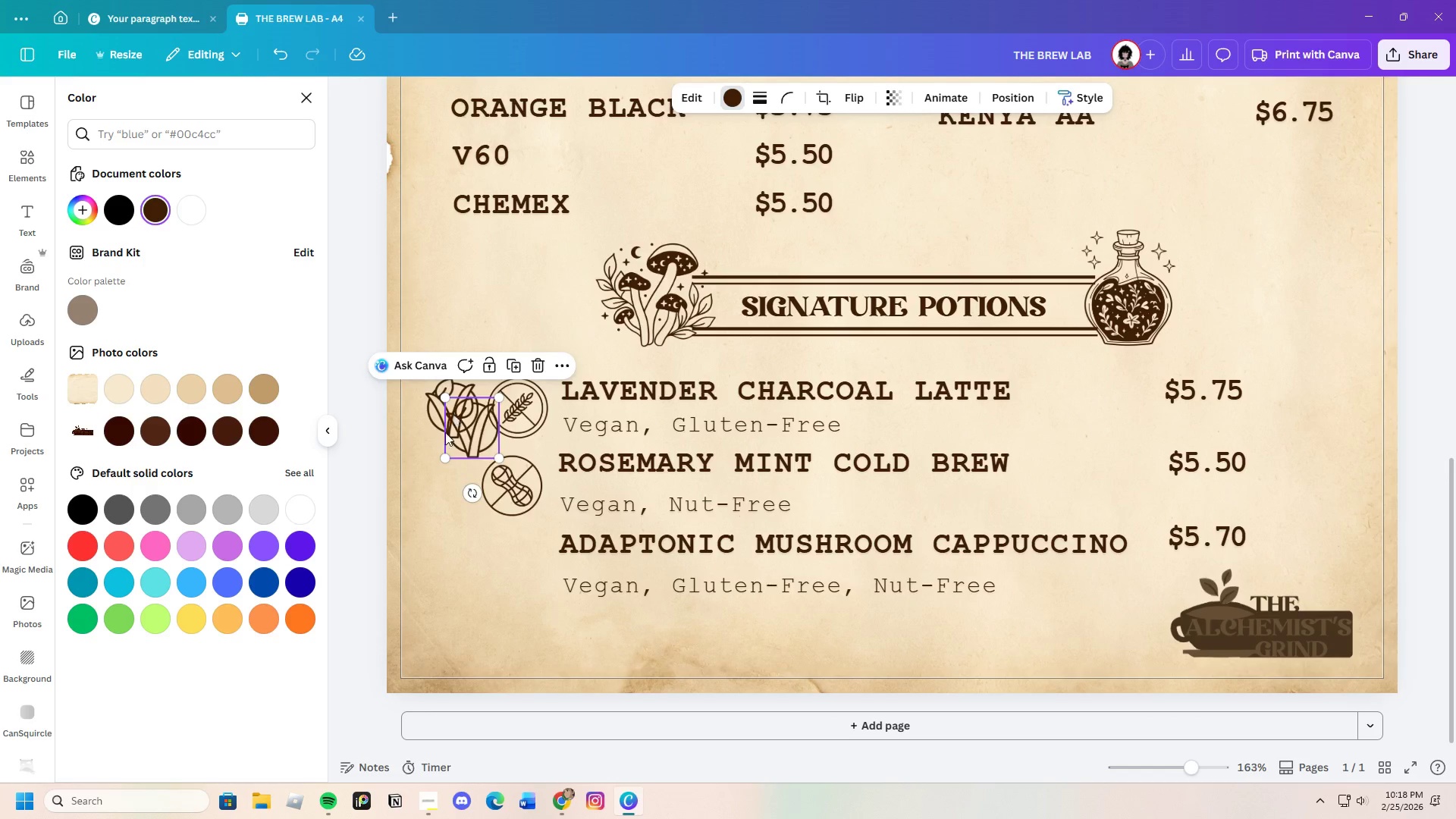 
left_click_drag(start_coordinate=[450, 422], to_coordinate=[426, 479])
 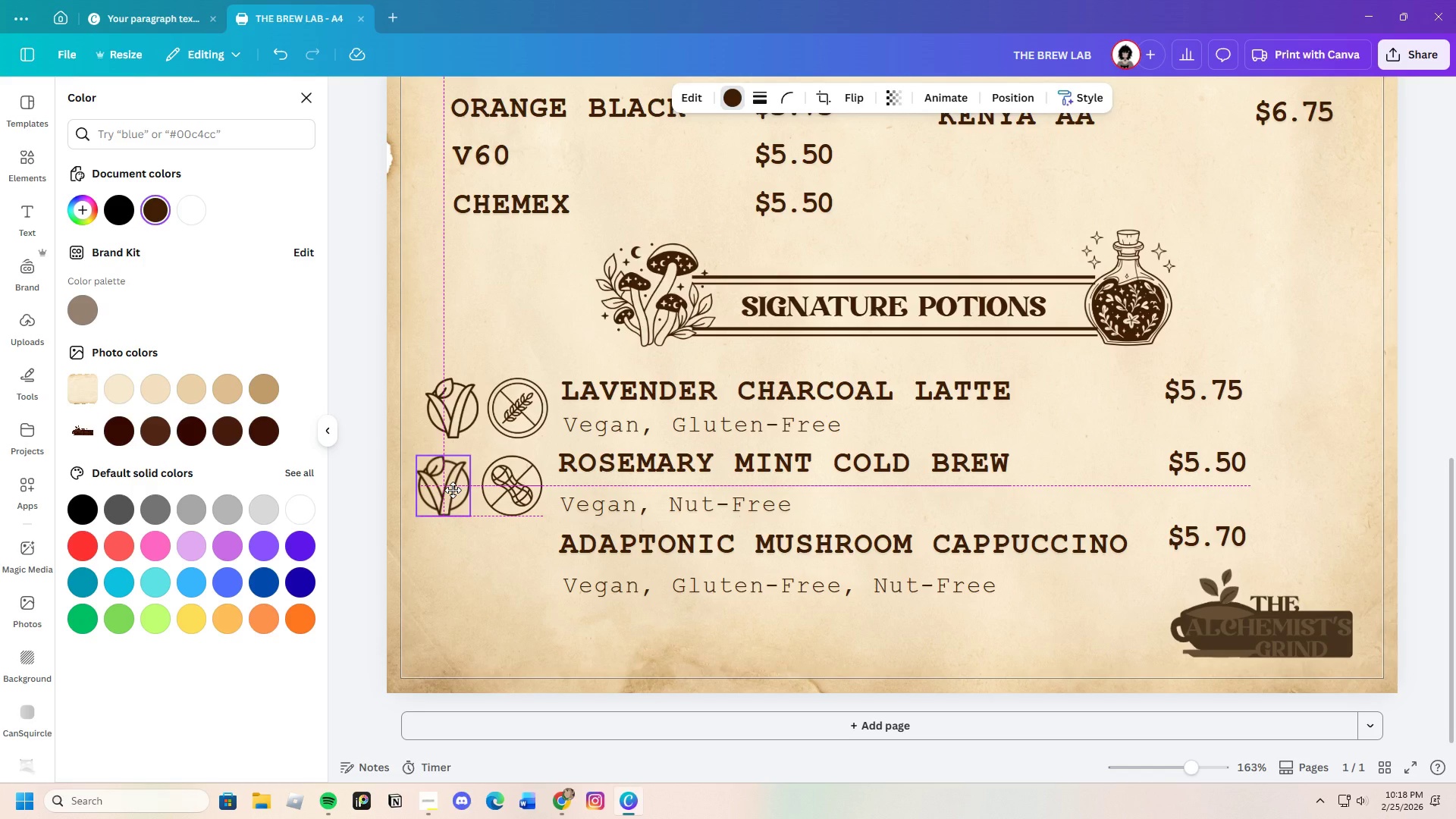 
left_click([514, 557])
 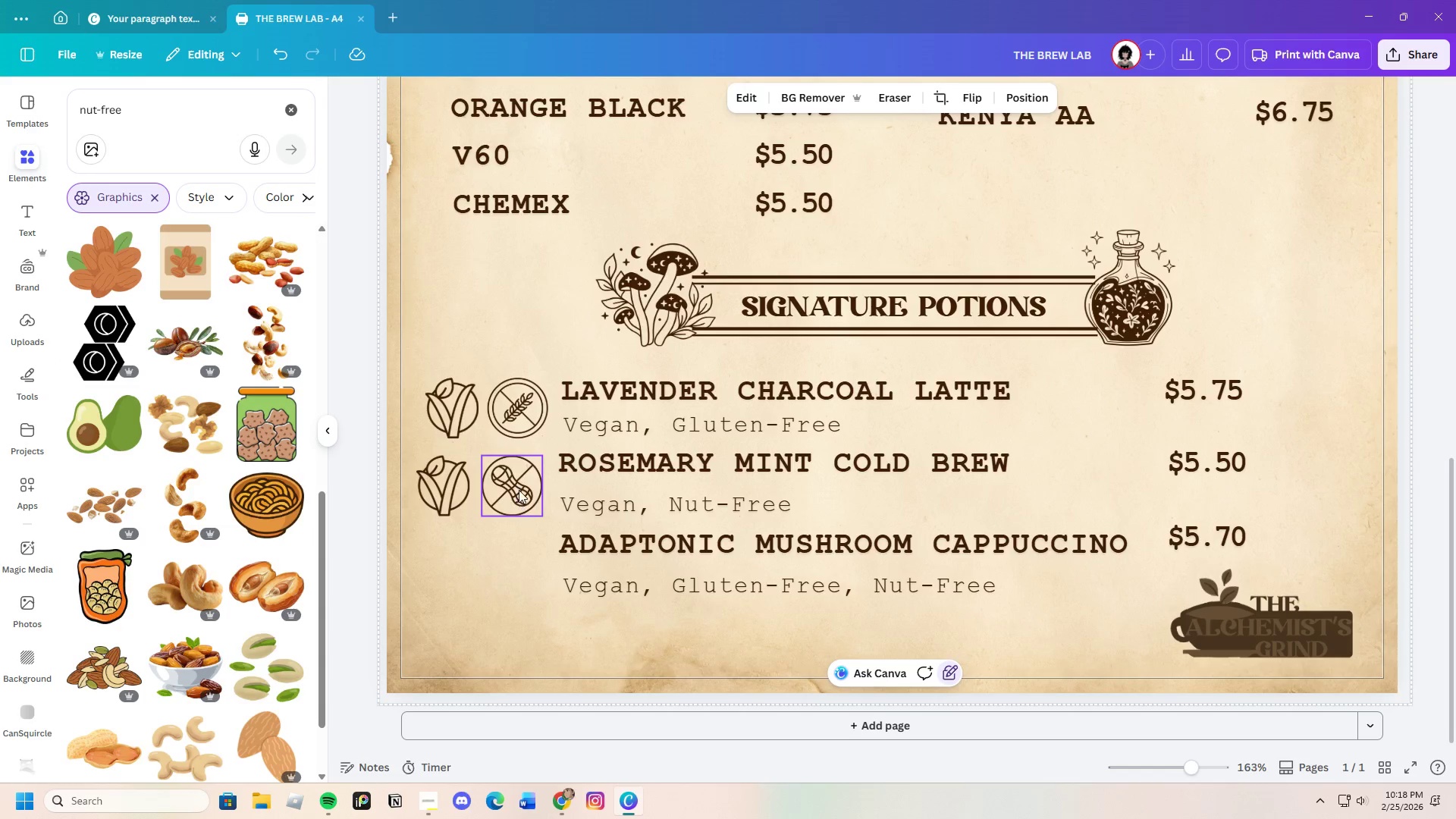 
left_click_drag(start_coordinate=[519, 489], to_coordinate=[523, 488])
 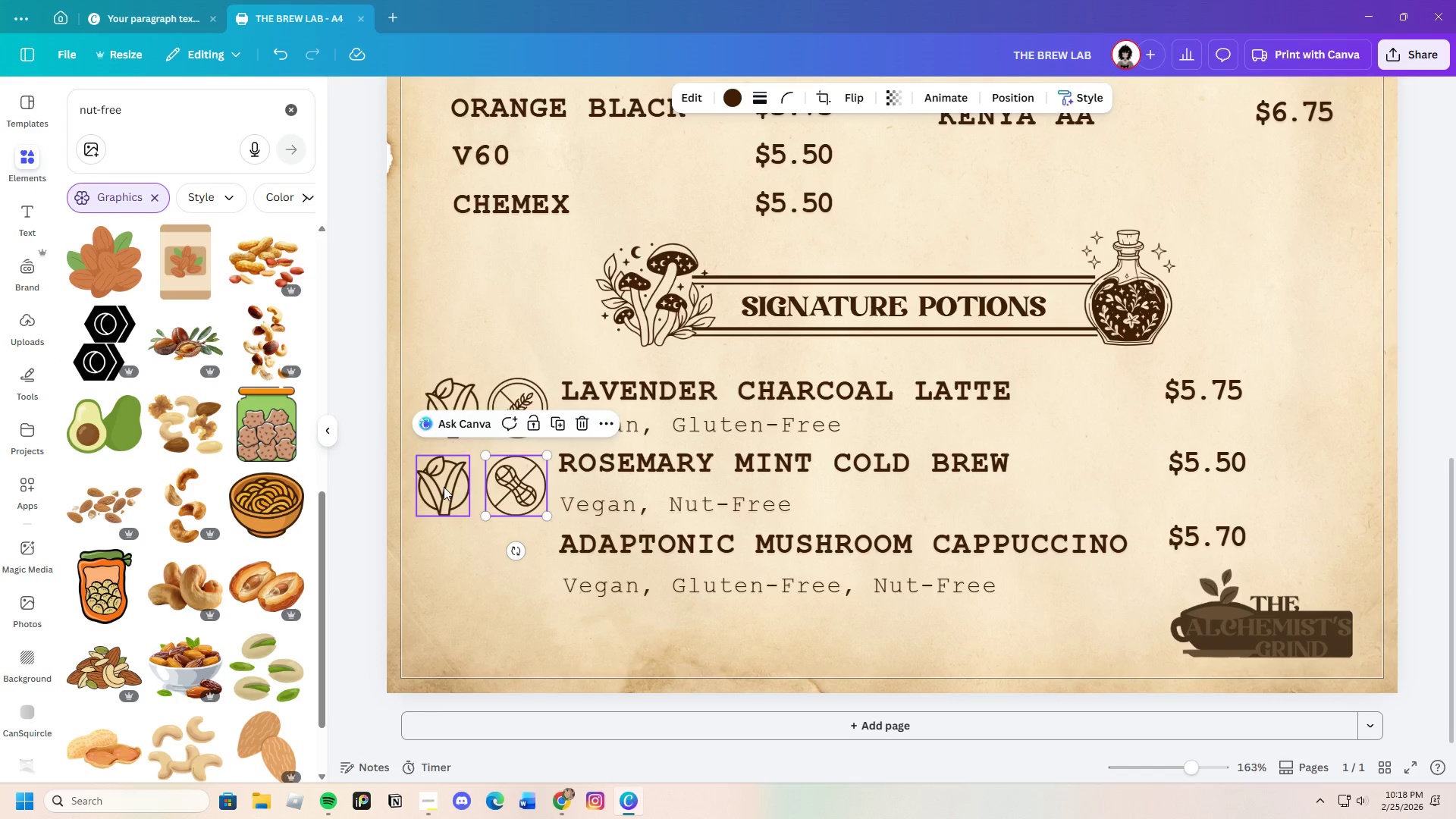 
left_click_drag(start_coordinate=[444, 487], to_coordinate=[449, 488])
 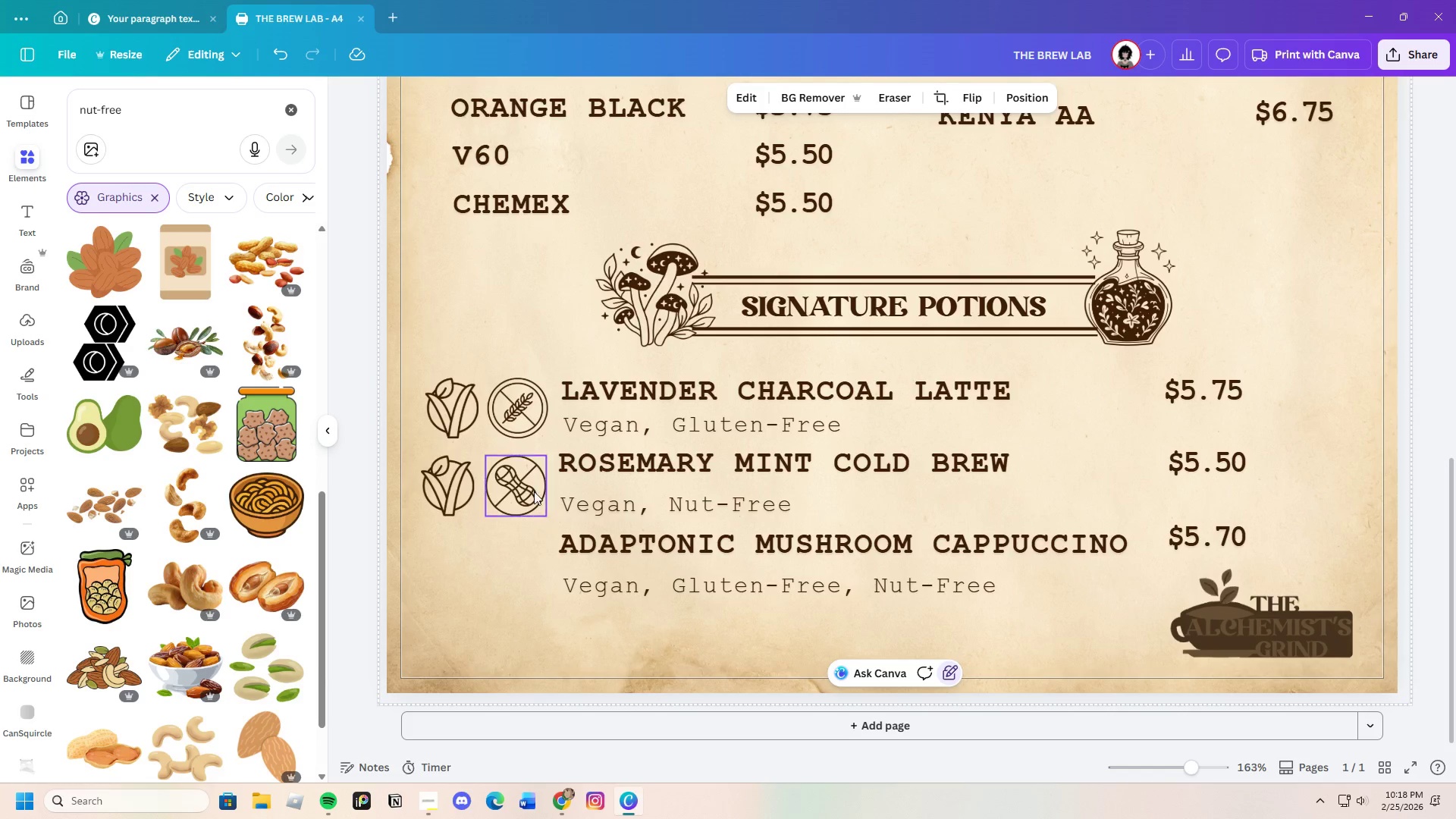 
left_click_drag(start_coordinate=[520, 488], to_coordinate=[520, 493])
 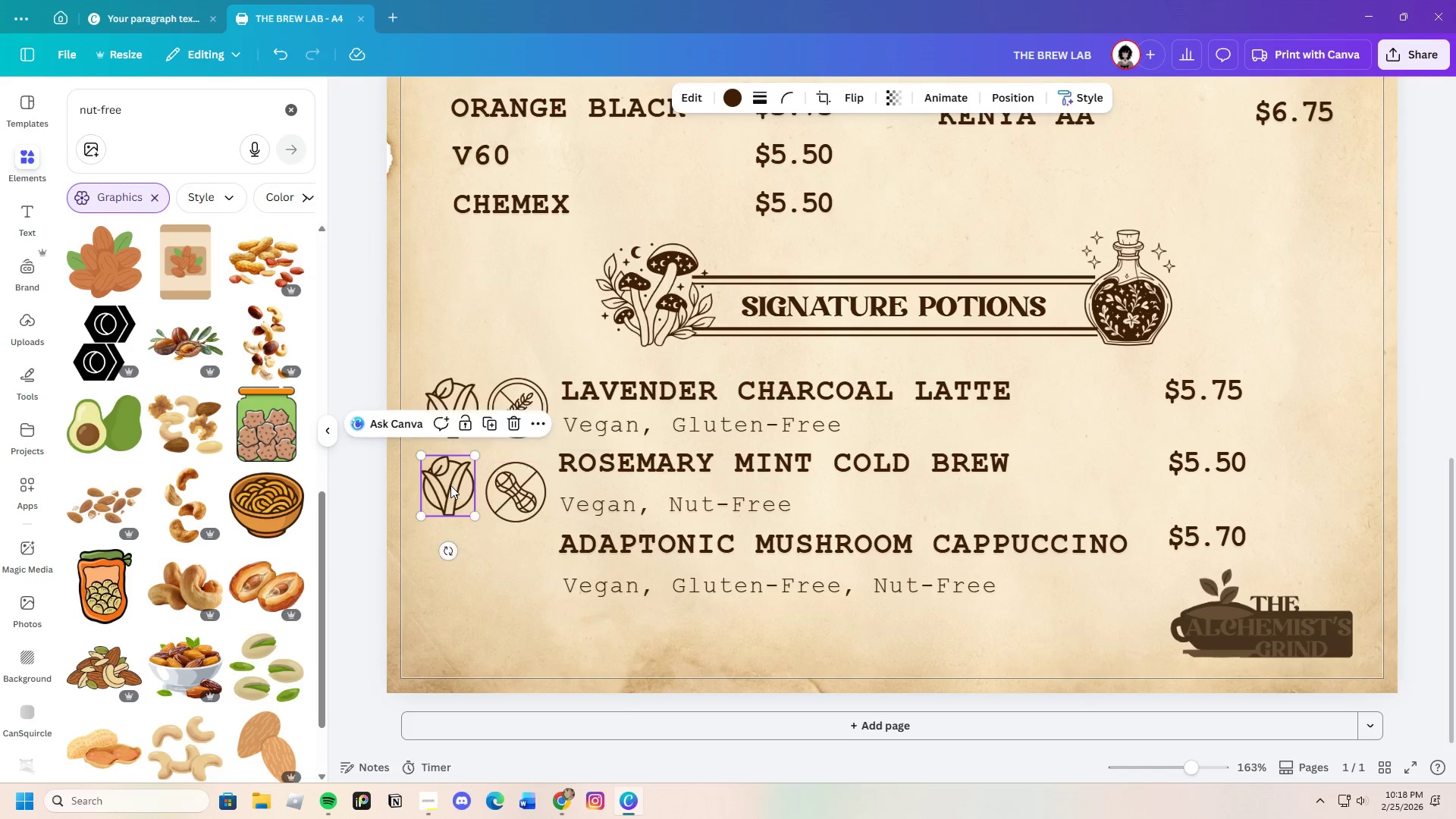 
left_click_drag(start_coordinate=[450, 485], to_coordinate=[450, 489])
 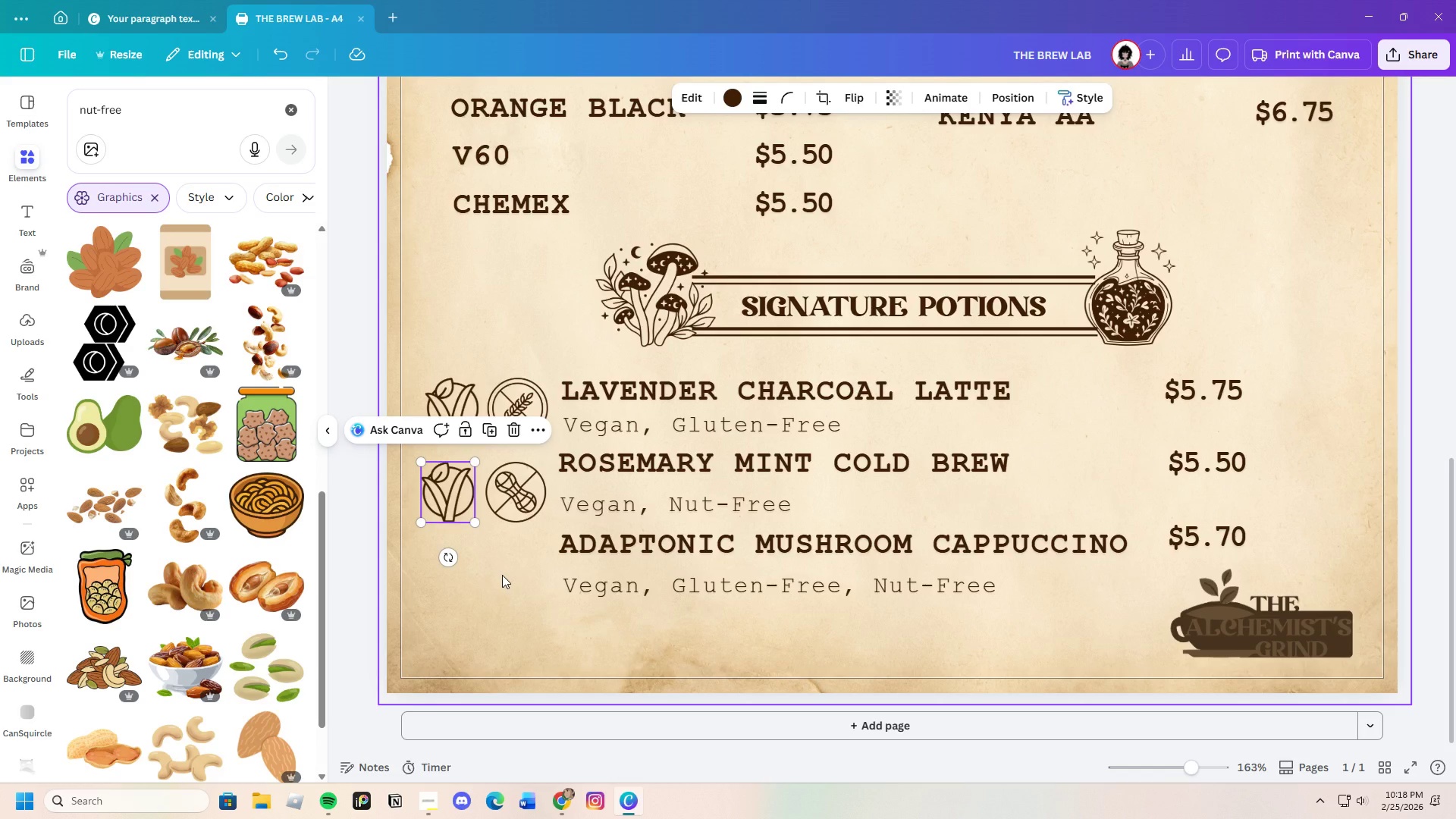 
left_click([502, 576])
 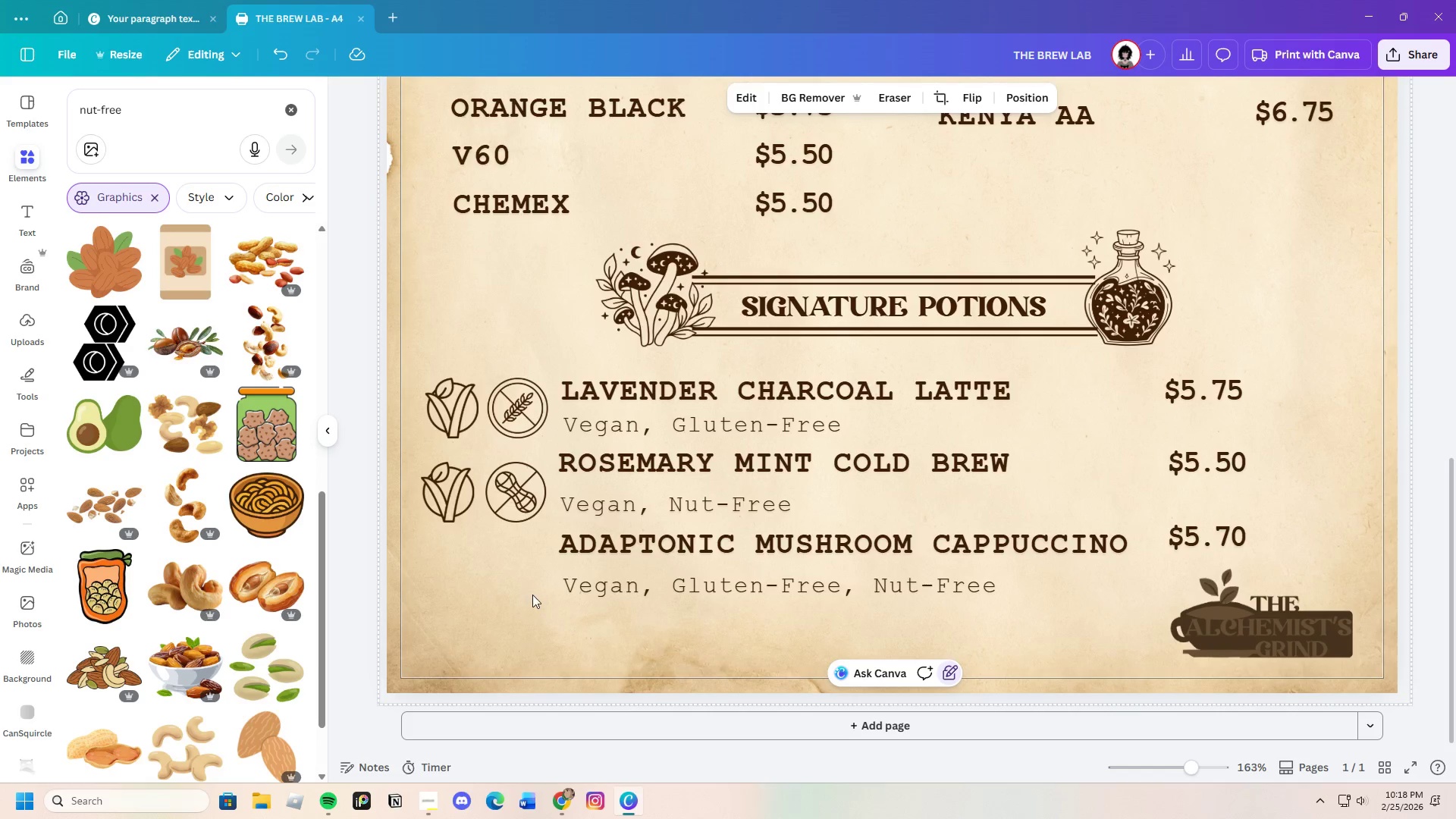 
scroll: coordinate [532, 595], scroll_direction: down, amount: 2.0
 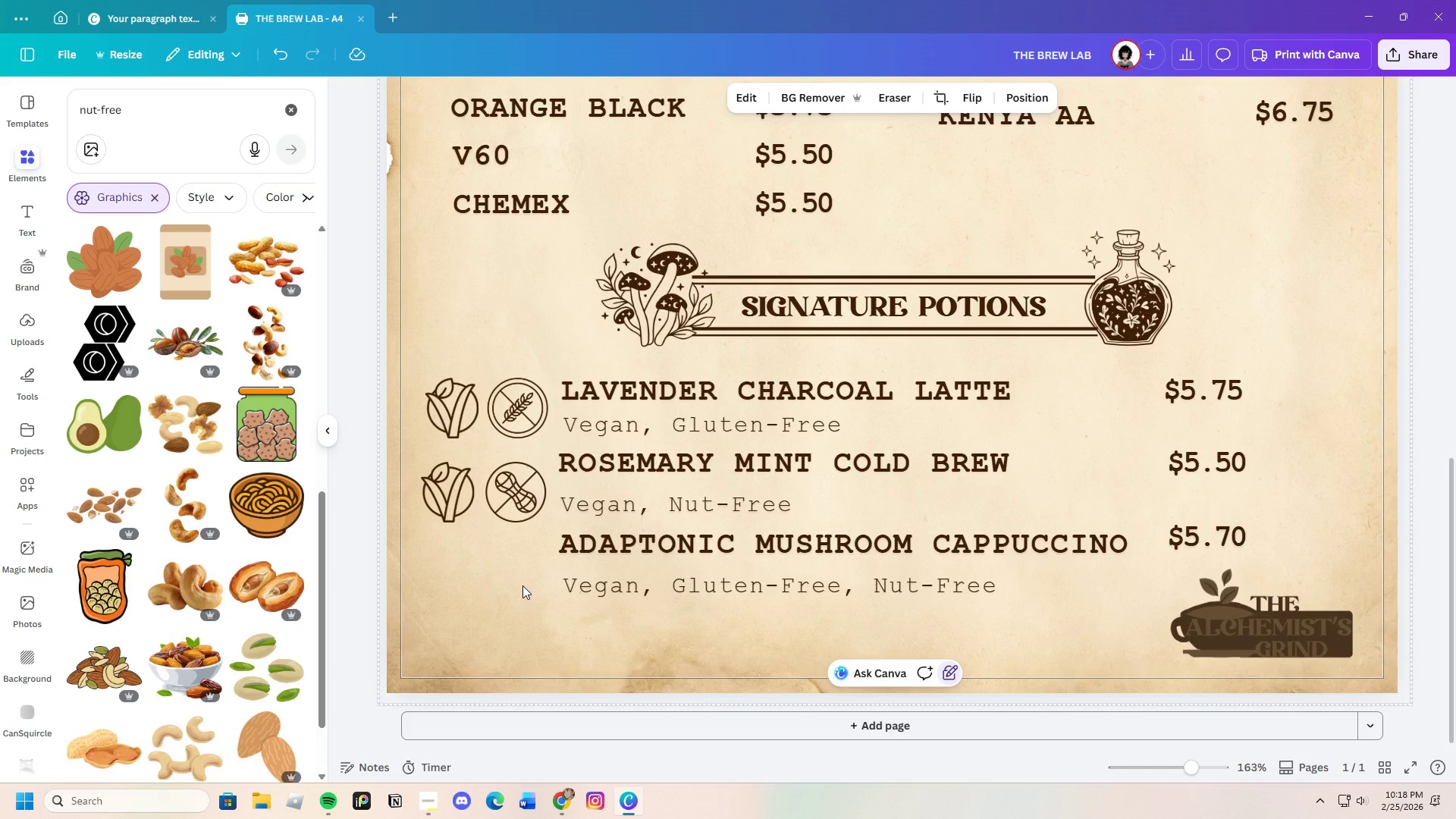 
scroll: coordinate [522, 585], scroll_direction: up, amount: 1.0
 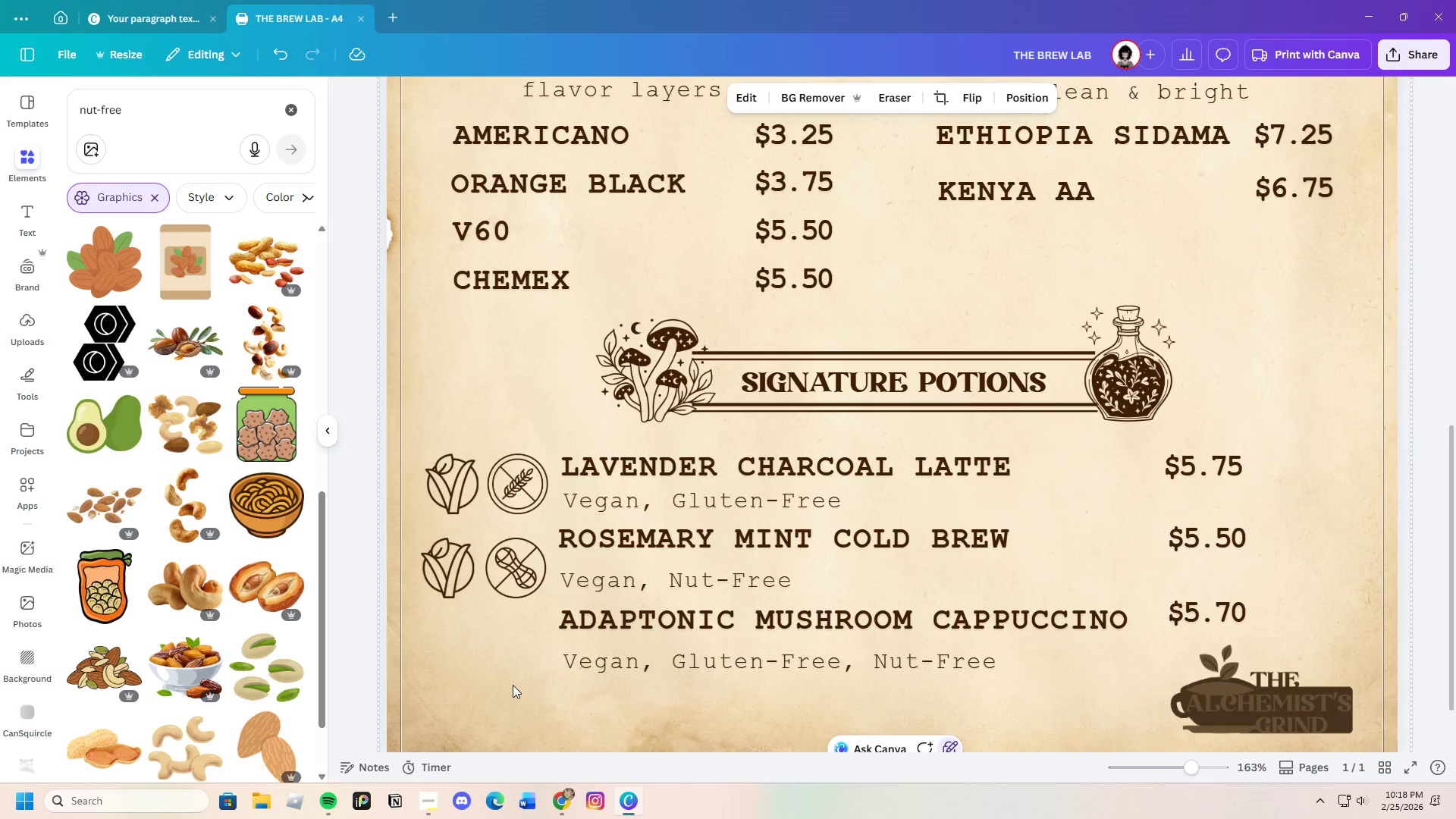 
scroll: coordinate [500, 661], scroll_direction: down, amount: 2.0
 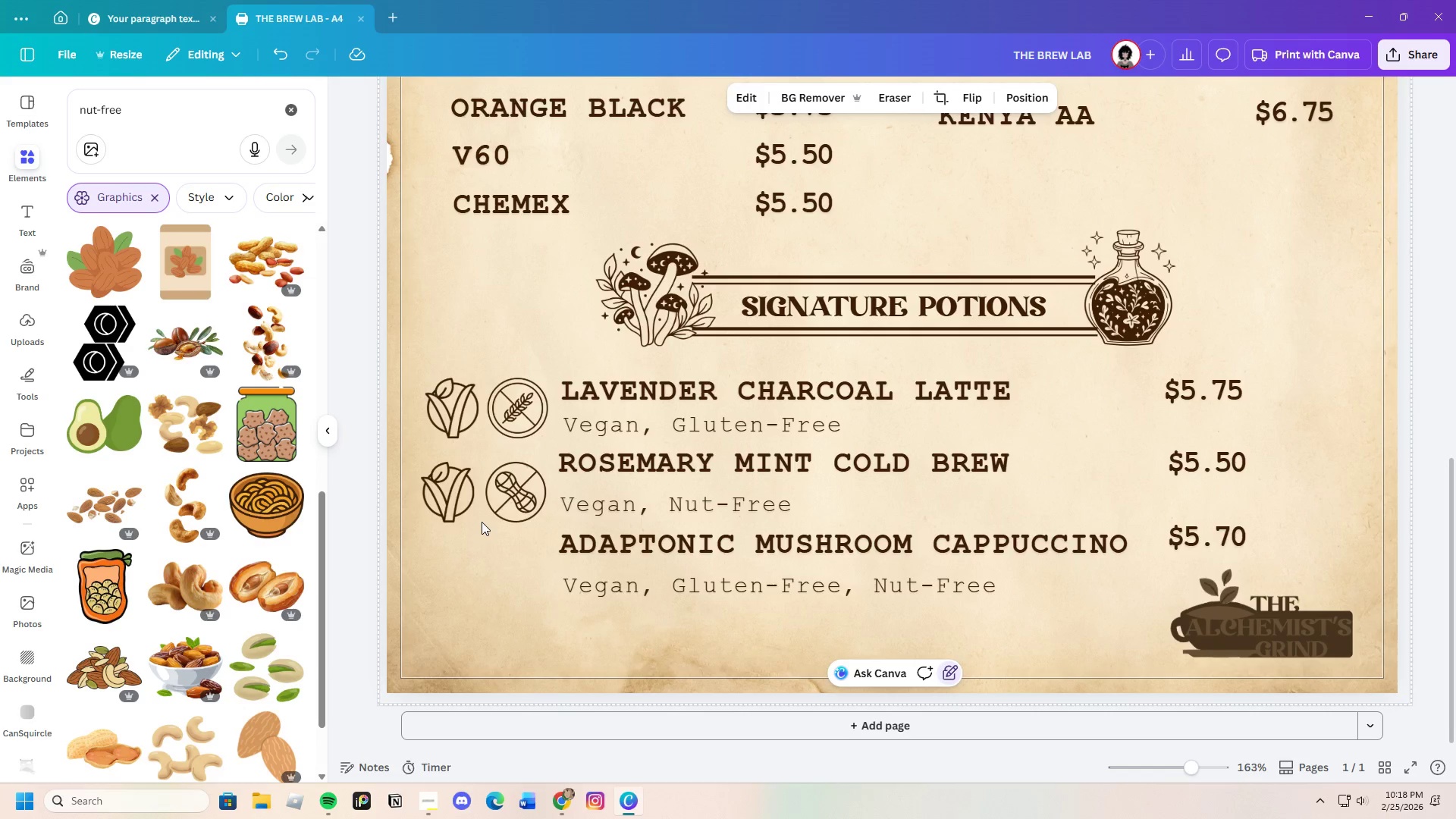 
wait(5.19)
 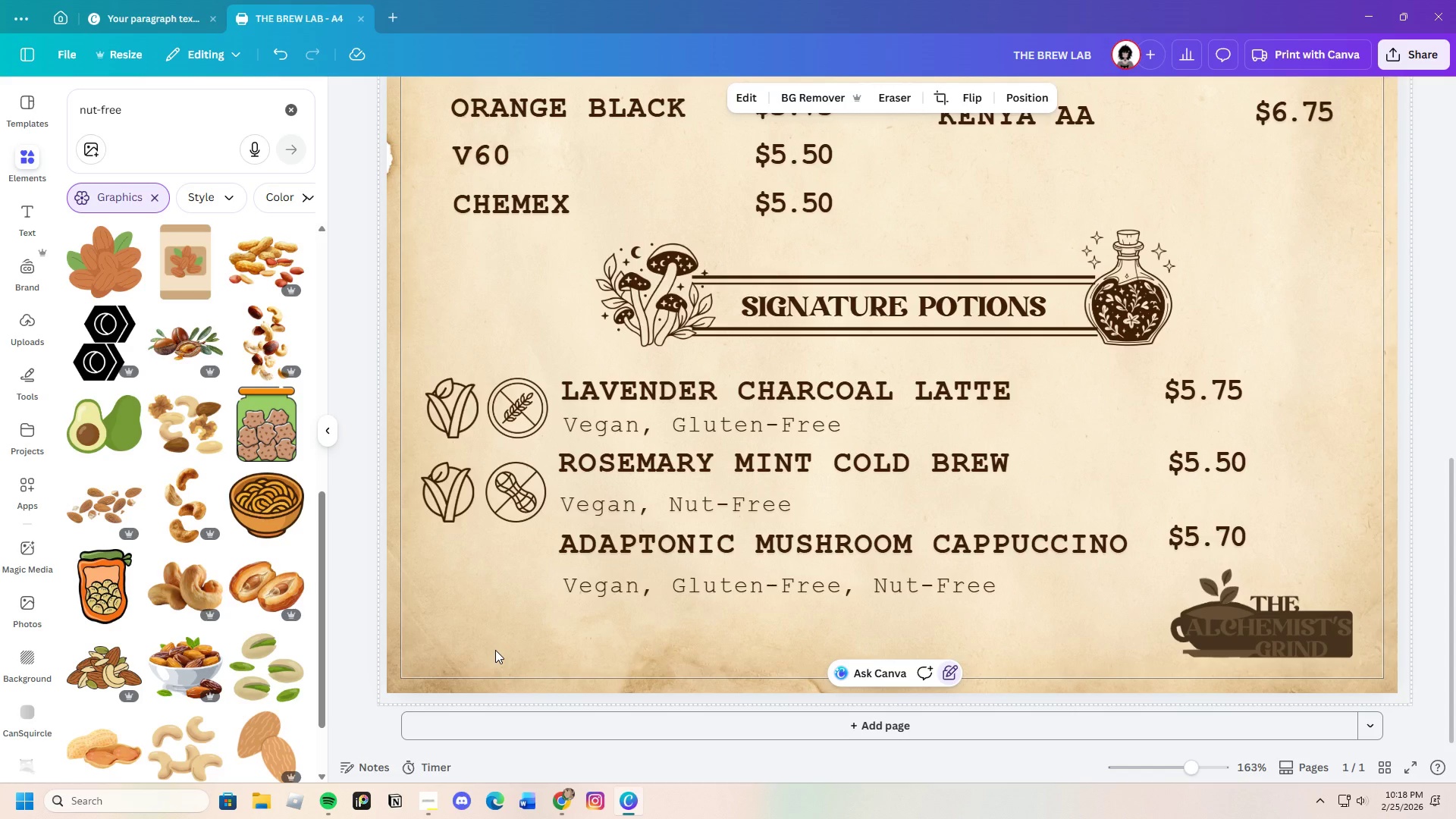 
left_click([460, 507])
 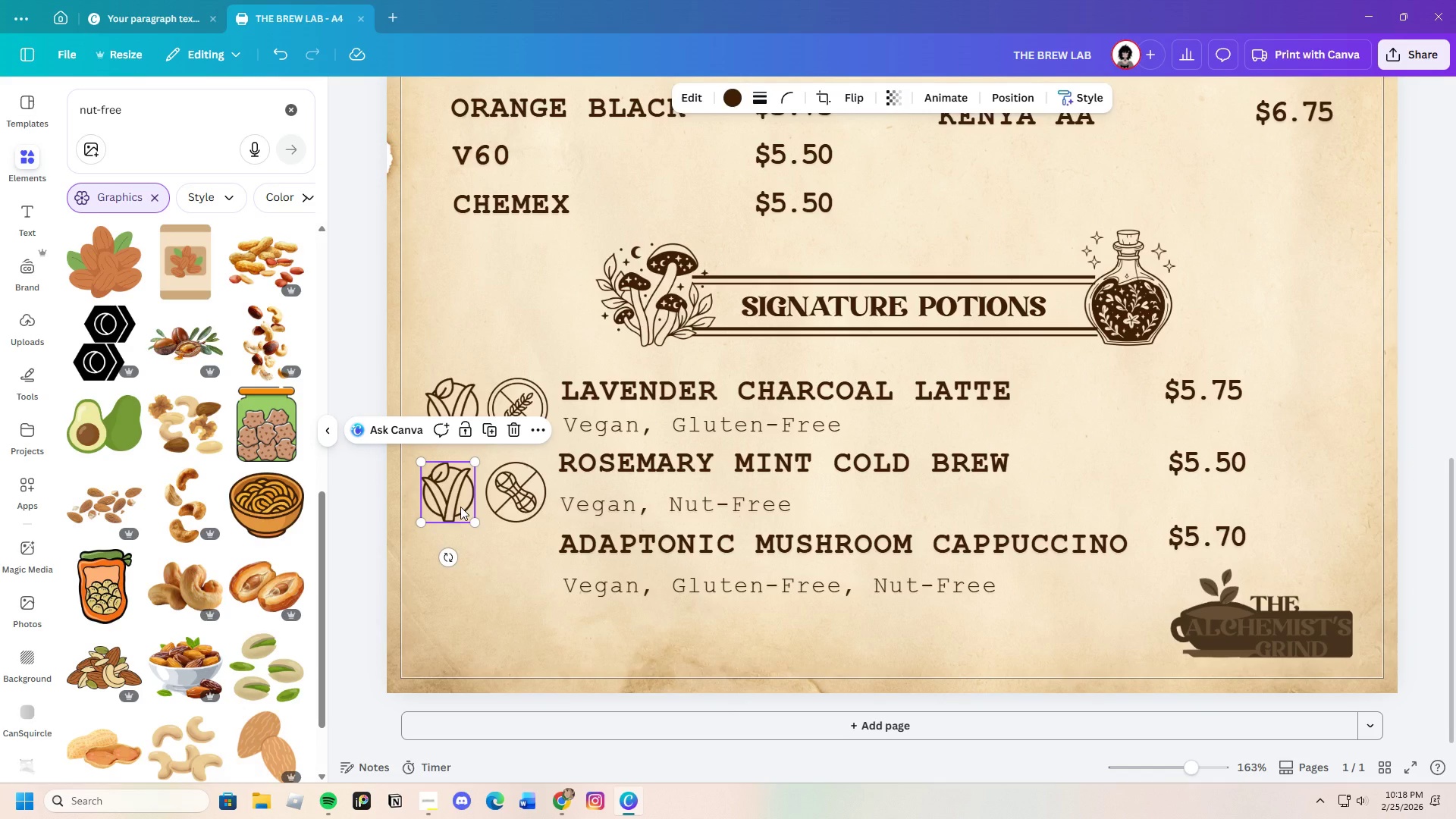 
key(Control+C)
 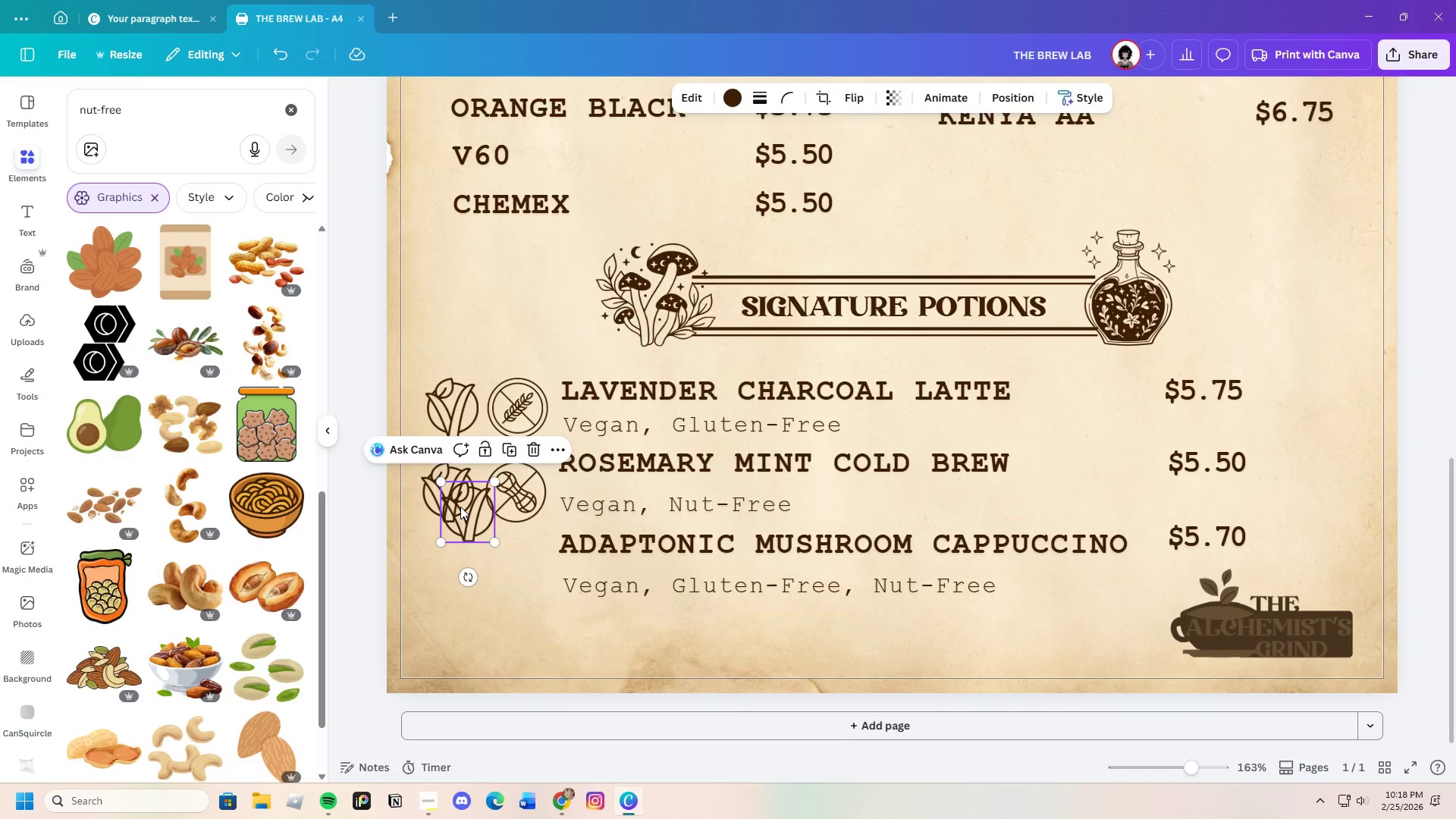 
key(Control+V)
 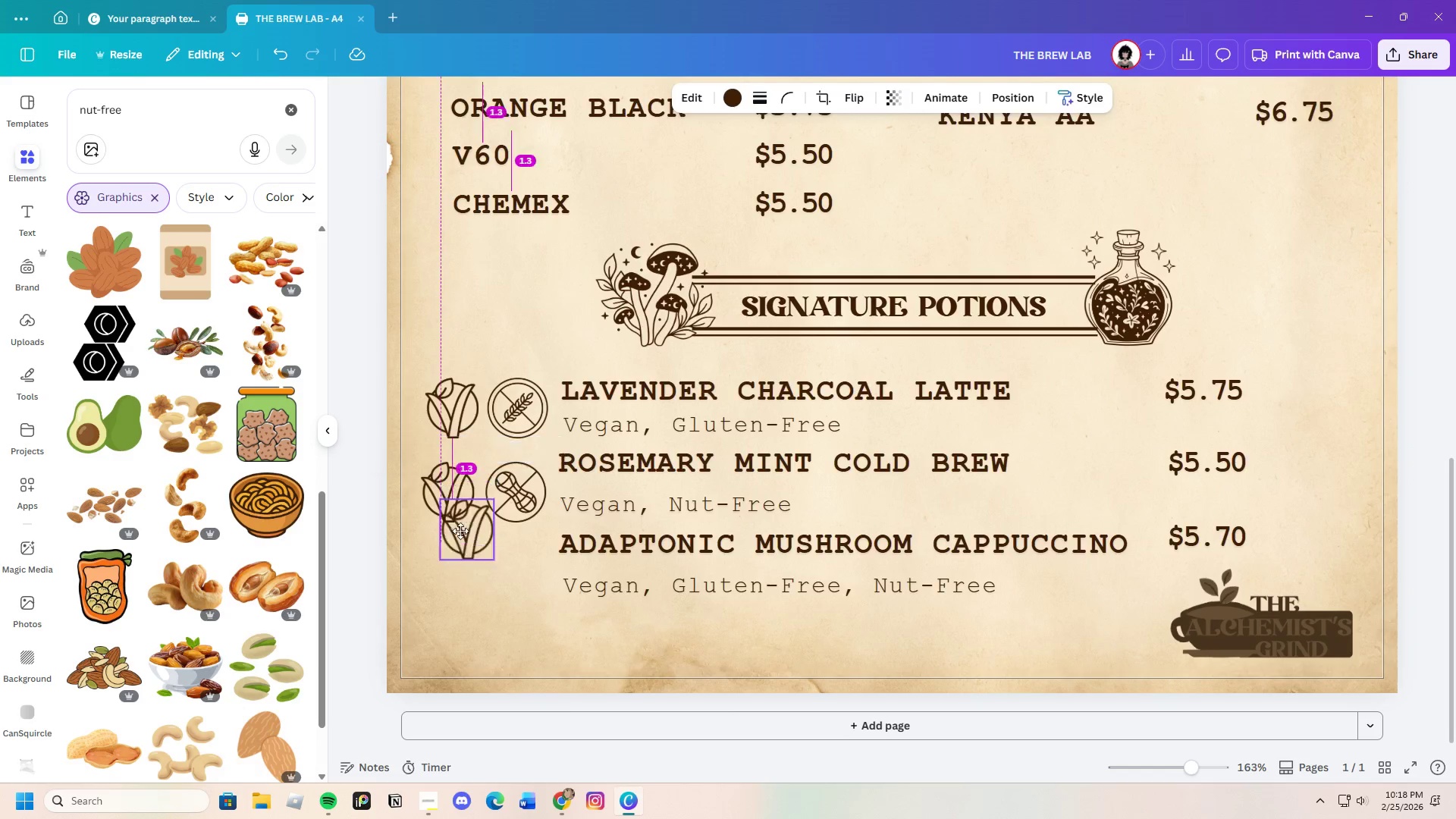 
left_click_drag(start_coordinate=[460, 507], to_coordinate=[449, 565])
 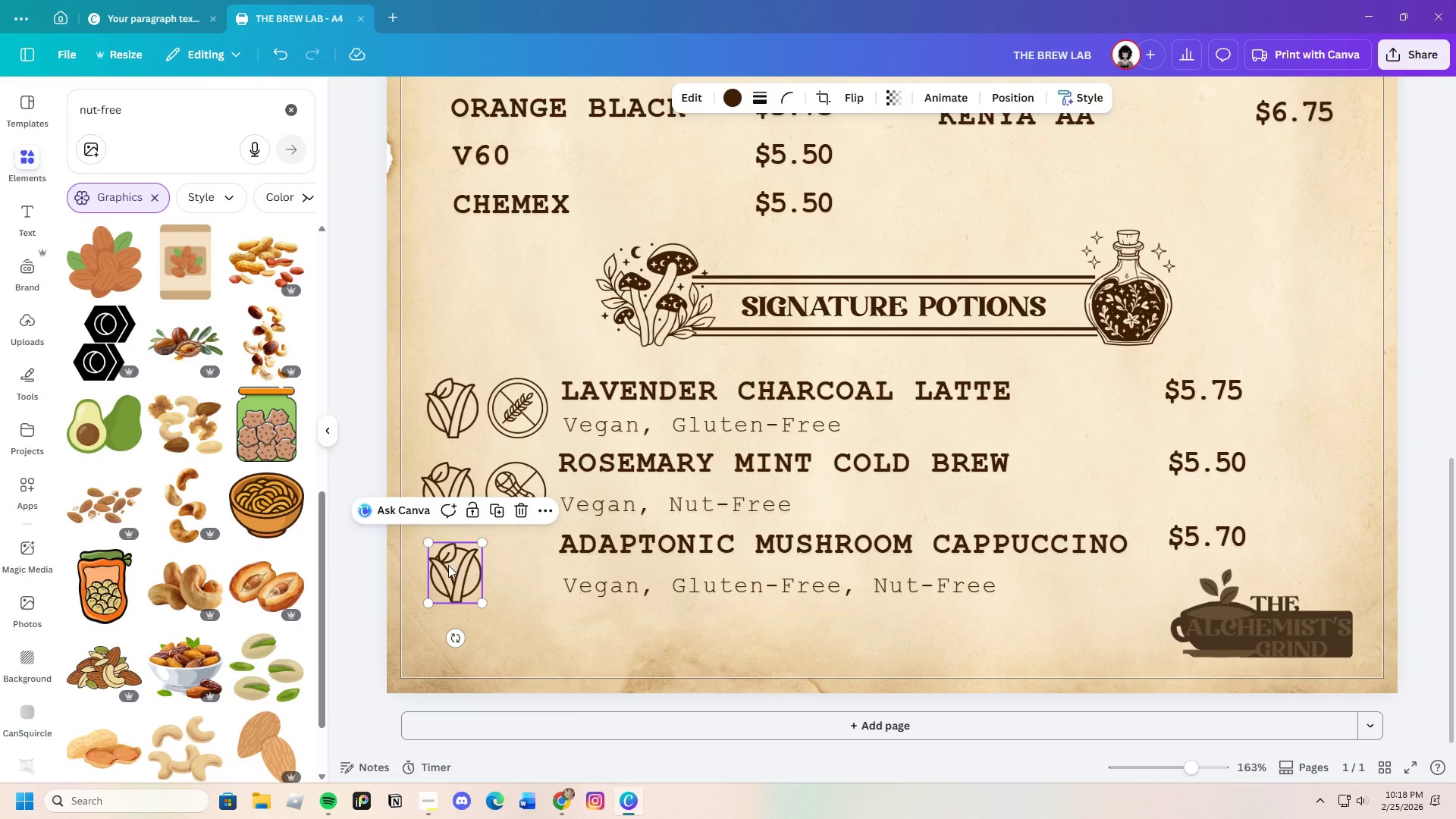 
left_click_drag(start_coordinate=[448, 565], to_coordinate=[448, 560])
 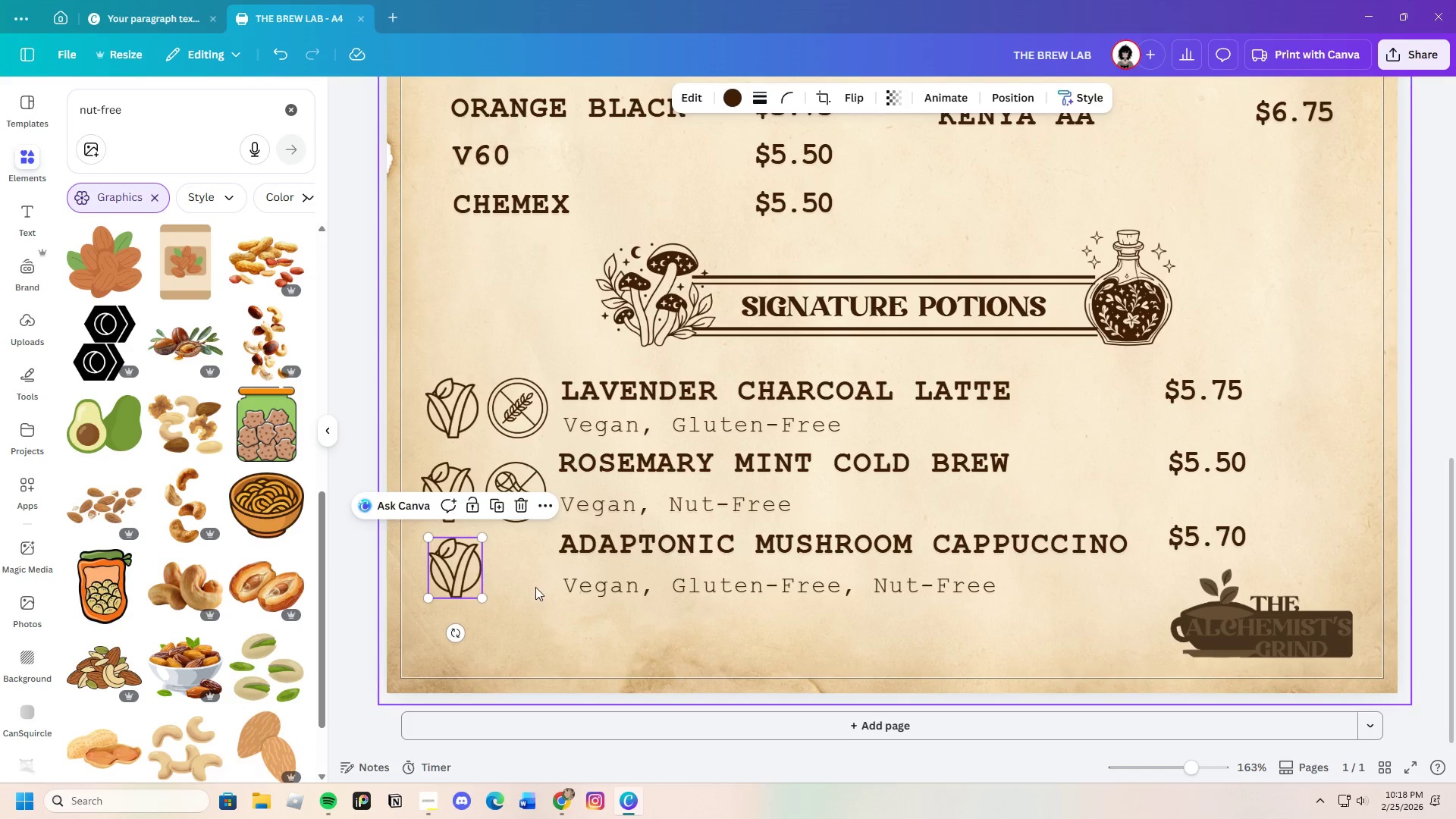 
left_click([535, 587])
 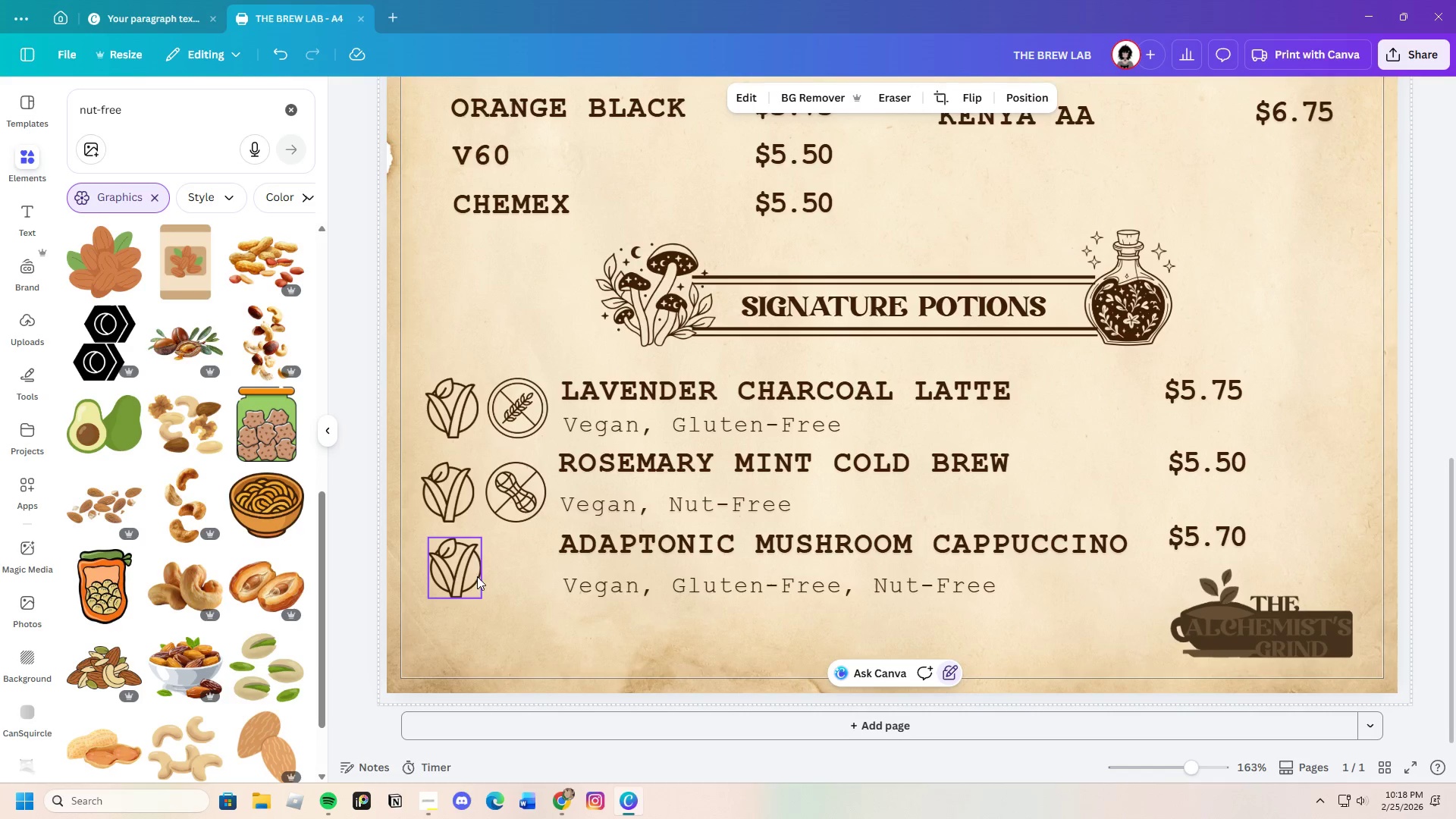 
left_click_drag(start_coordinate=[462, 574], to_coordinate=[462, 582])
 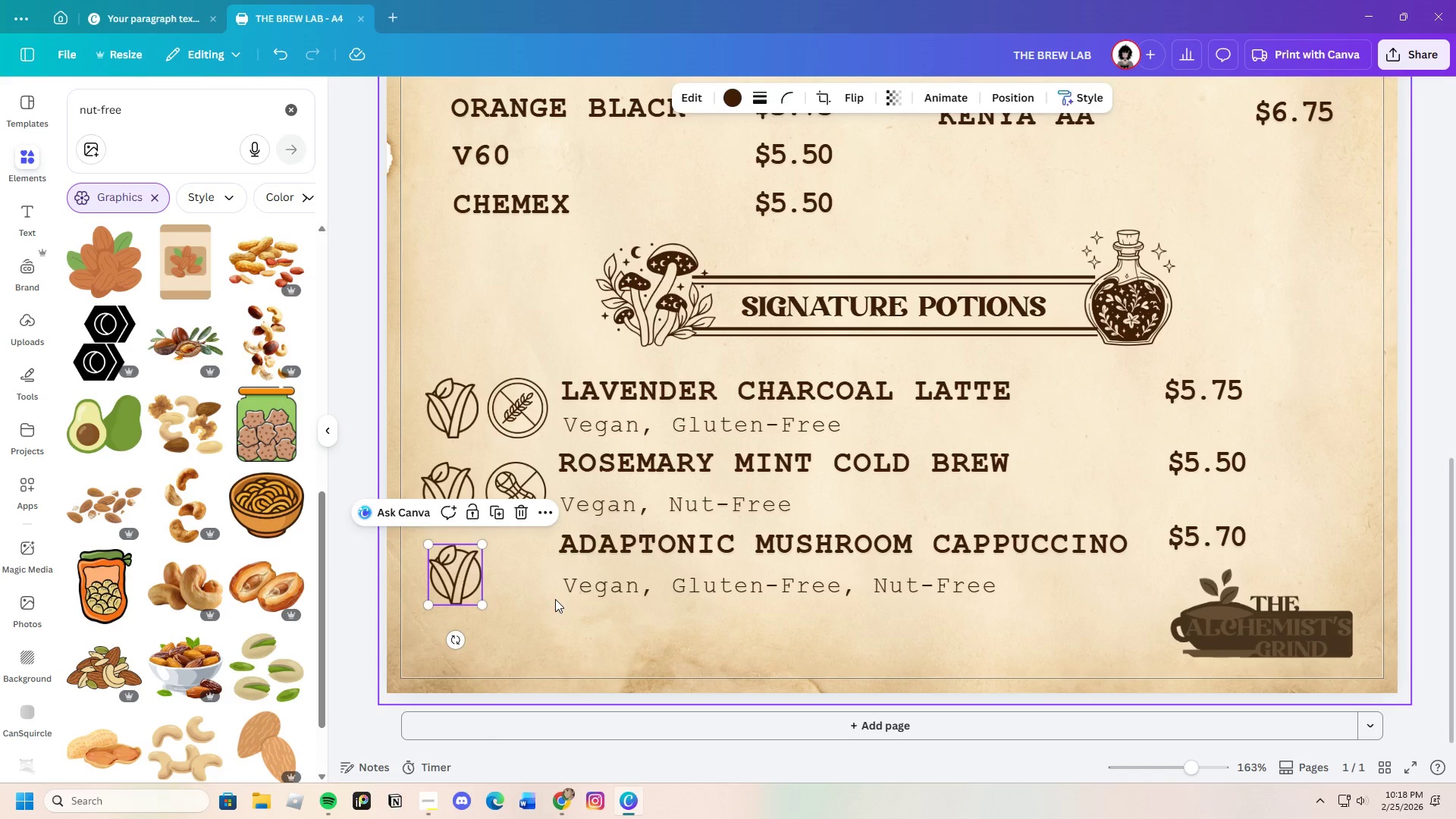 
left_click([556, 600])
 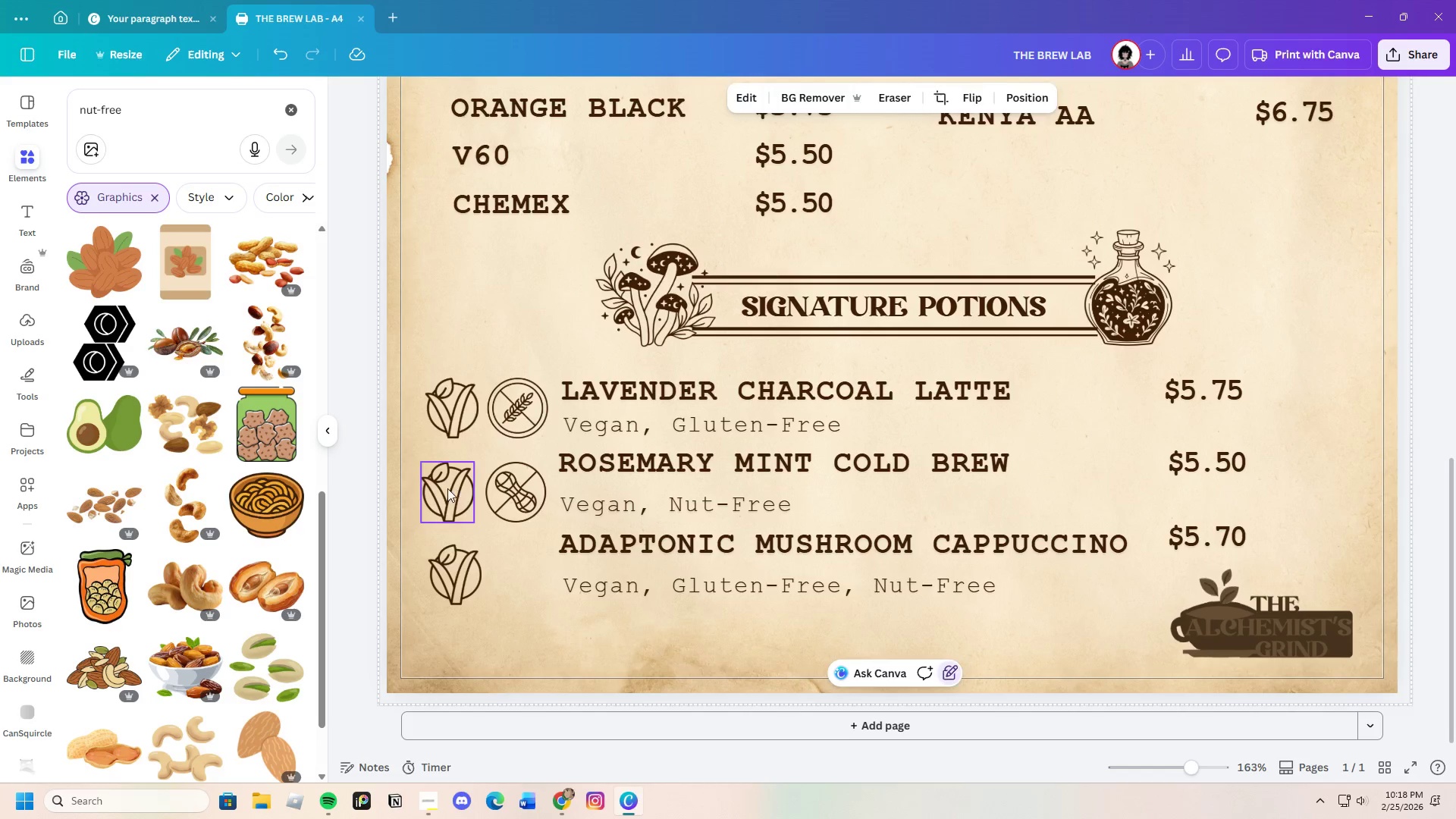 
left_click_drag(start_coordinate=[447, 488], to_coordinate=[447, 484])
 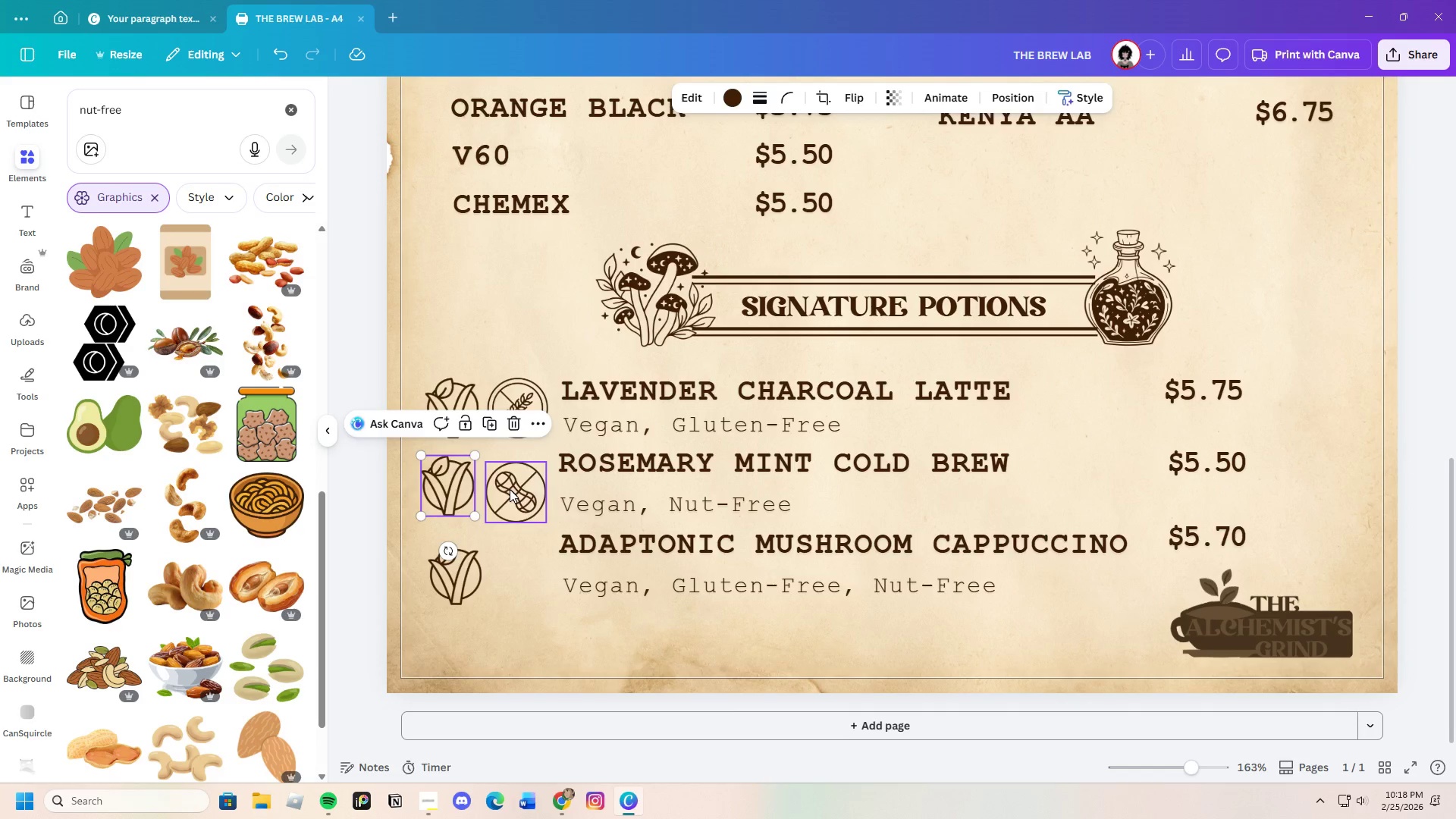 
left_click_drag(start_coordinate=[510, 489], to_coordinate=[510, 485])
 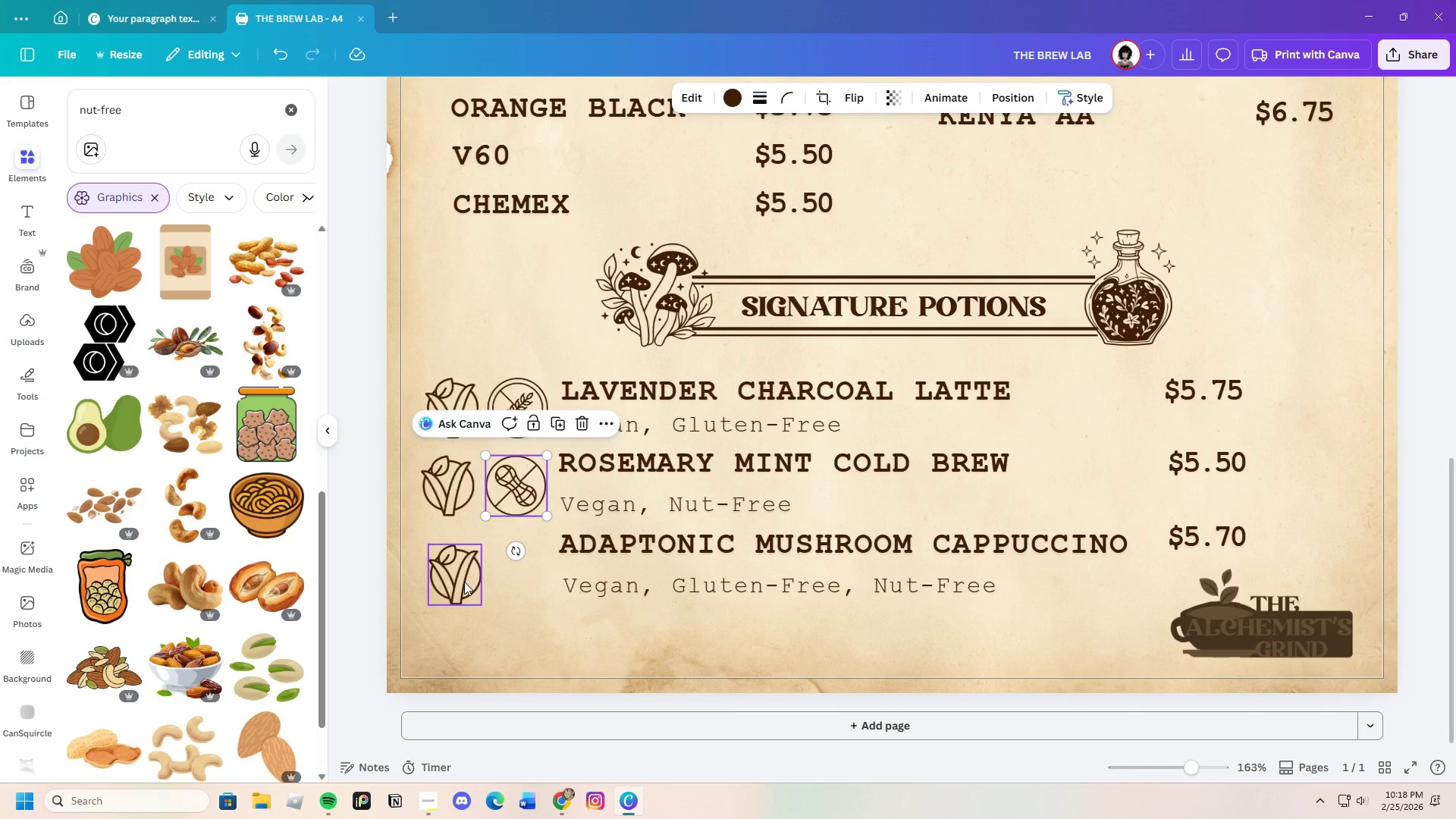 
left_click_drag(start_coordinate=[464, 582], to_coordinate=[466, 576])
 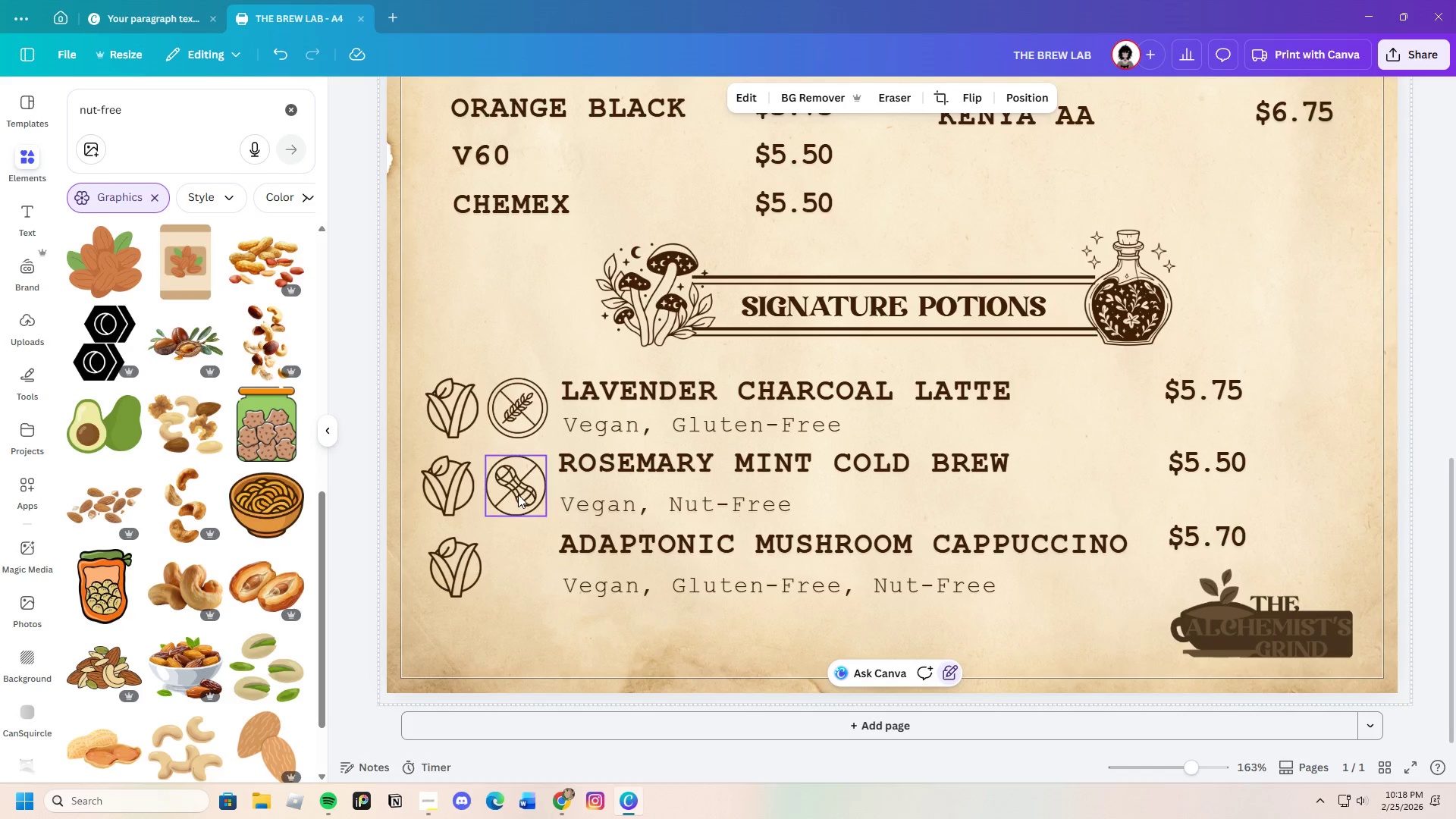 
double_click([518, 490])
 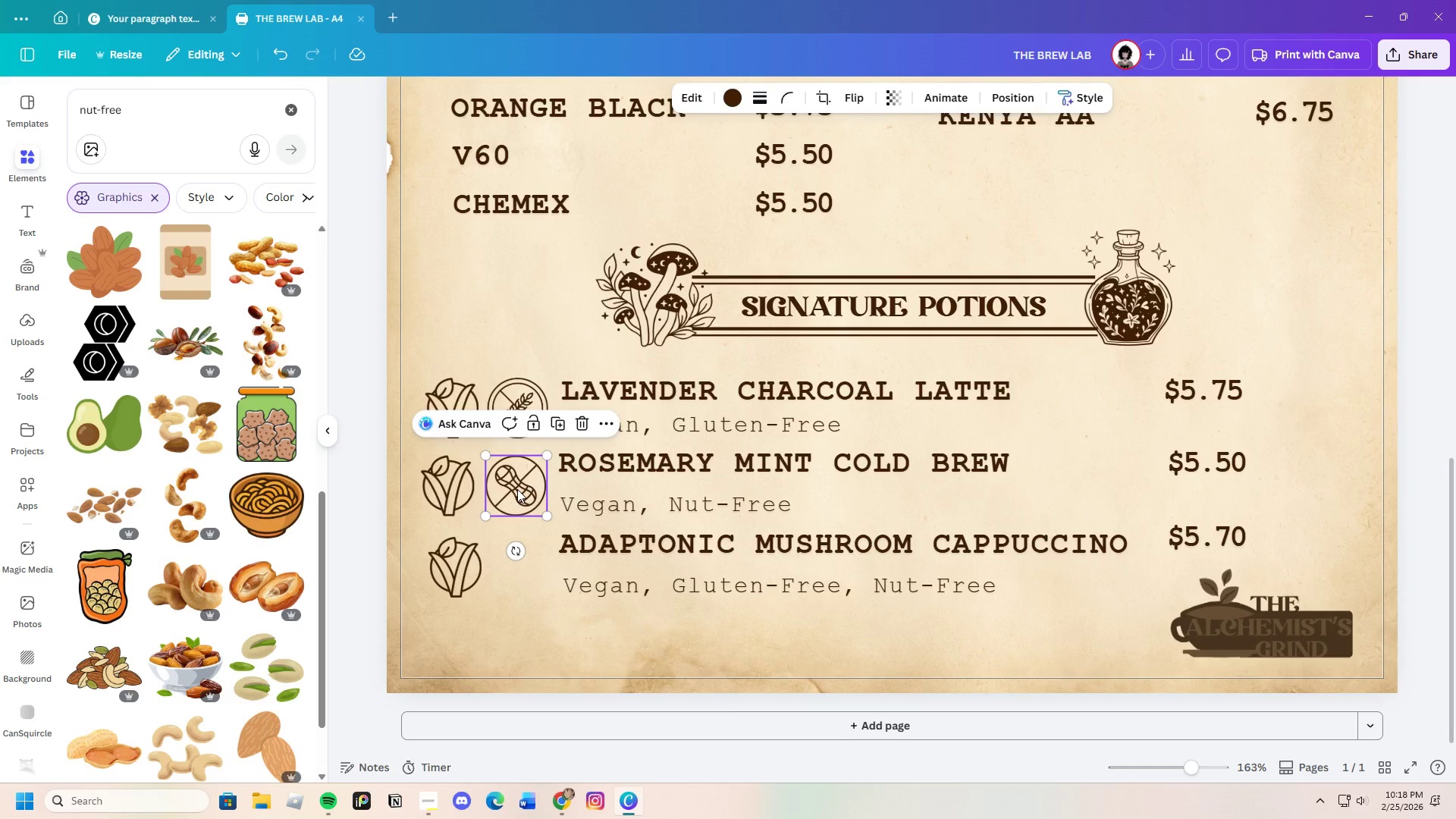 
key(Control+C)
 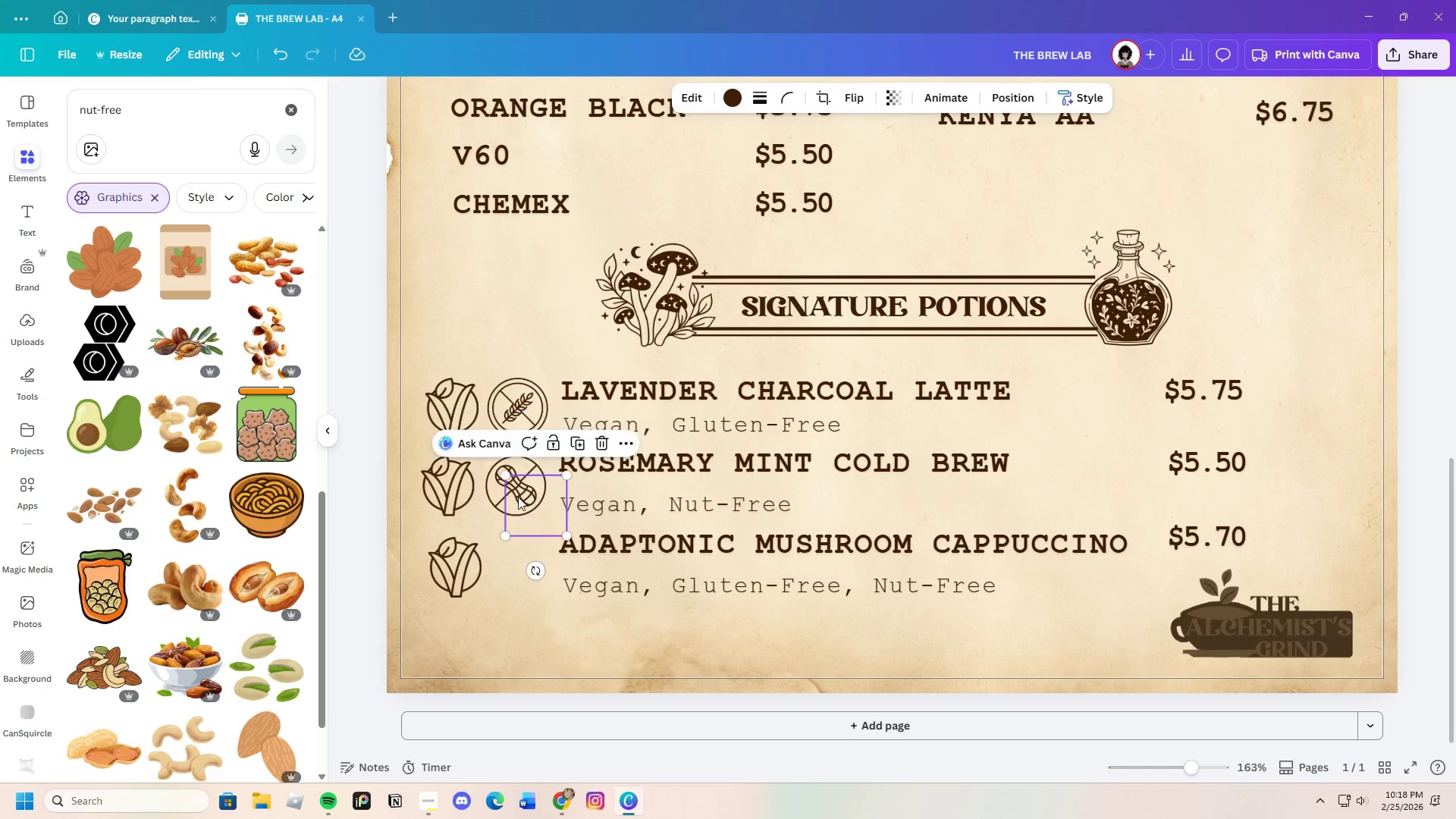 
key(Control+V)
 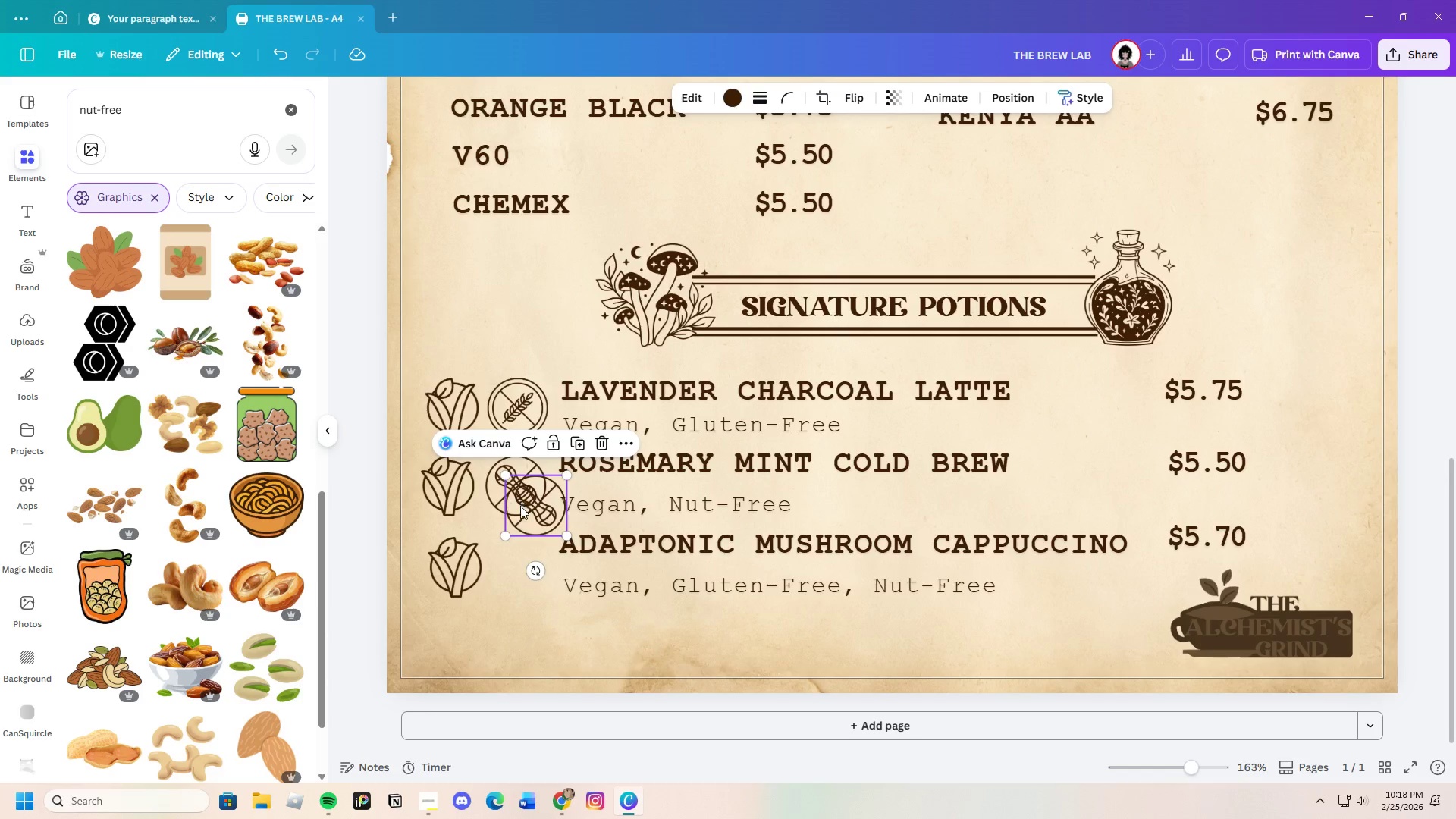 
left_click_drag(start_coordinate=[520, 504], to_coordinate=[516, 607])
 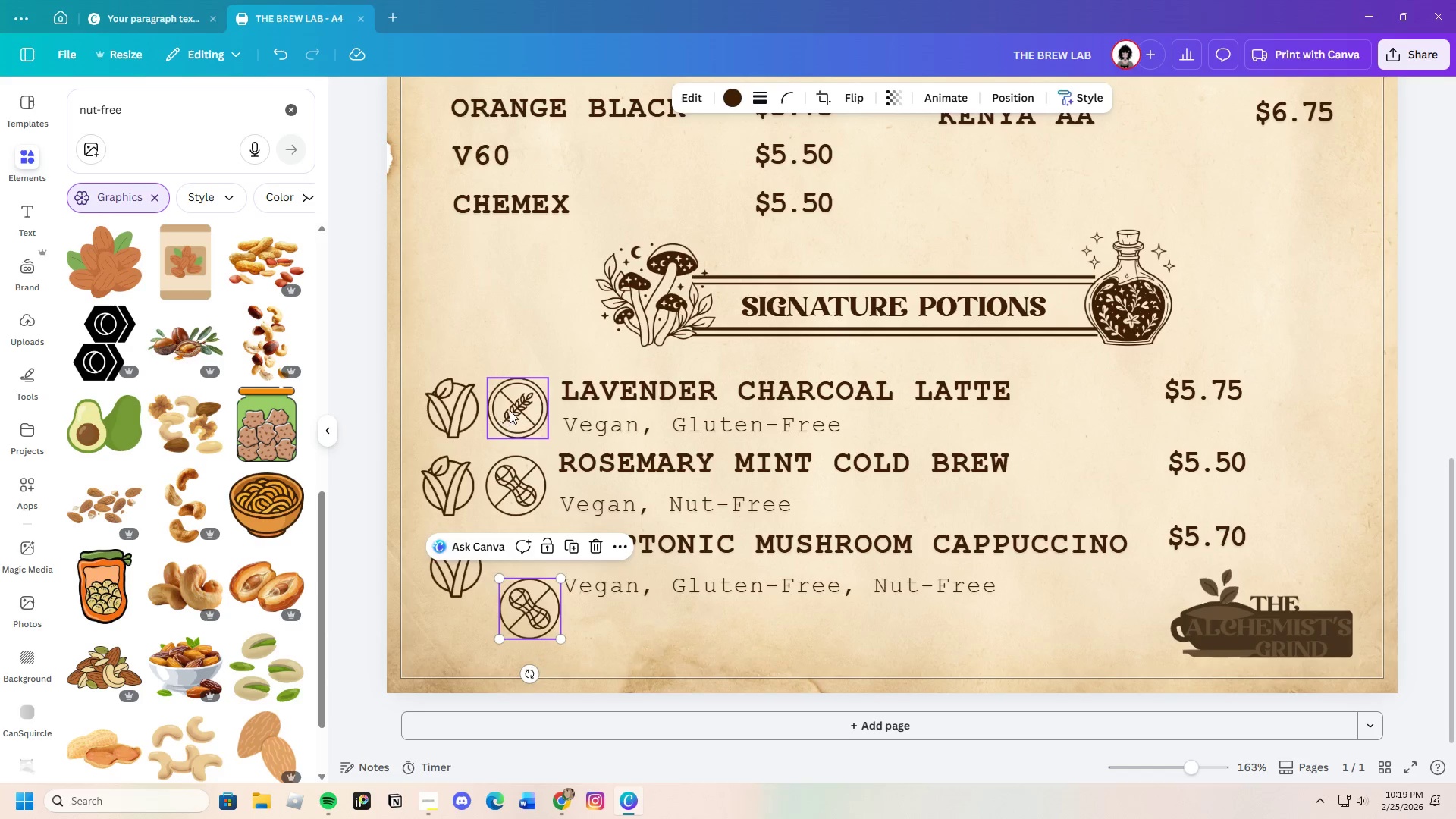 
left_click([510, 410])
 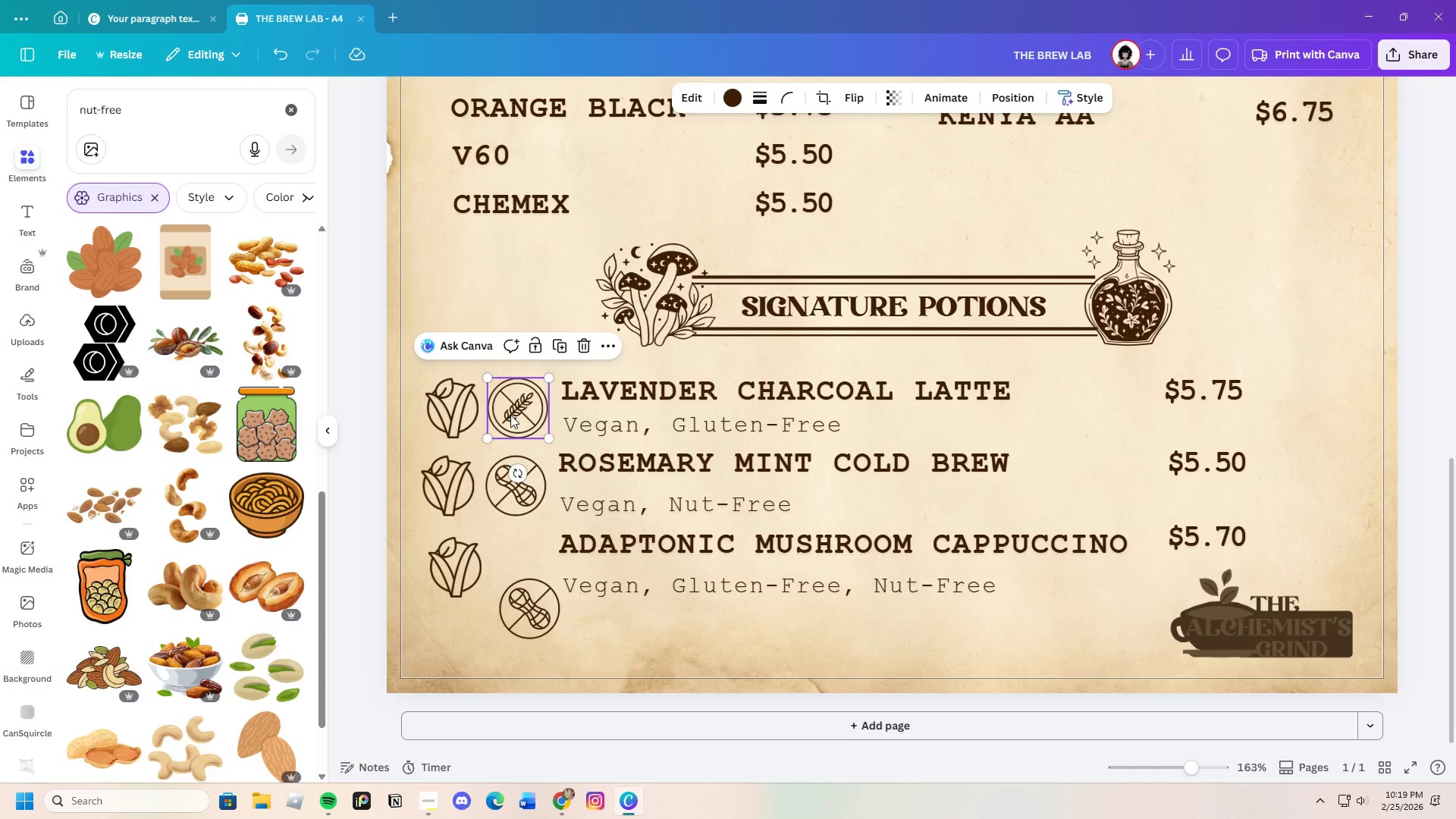 
key(Control+C)
 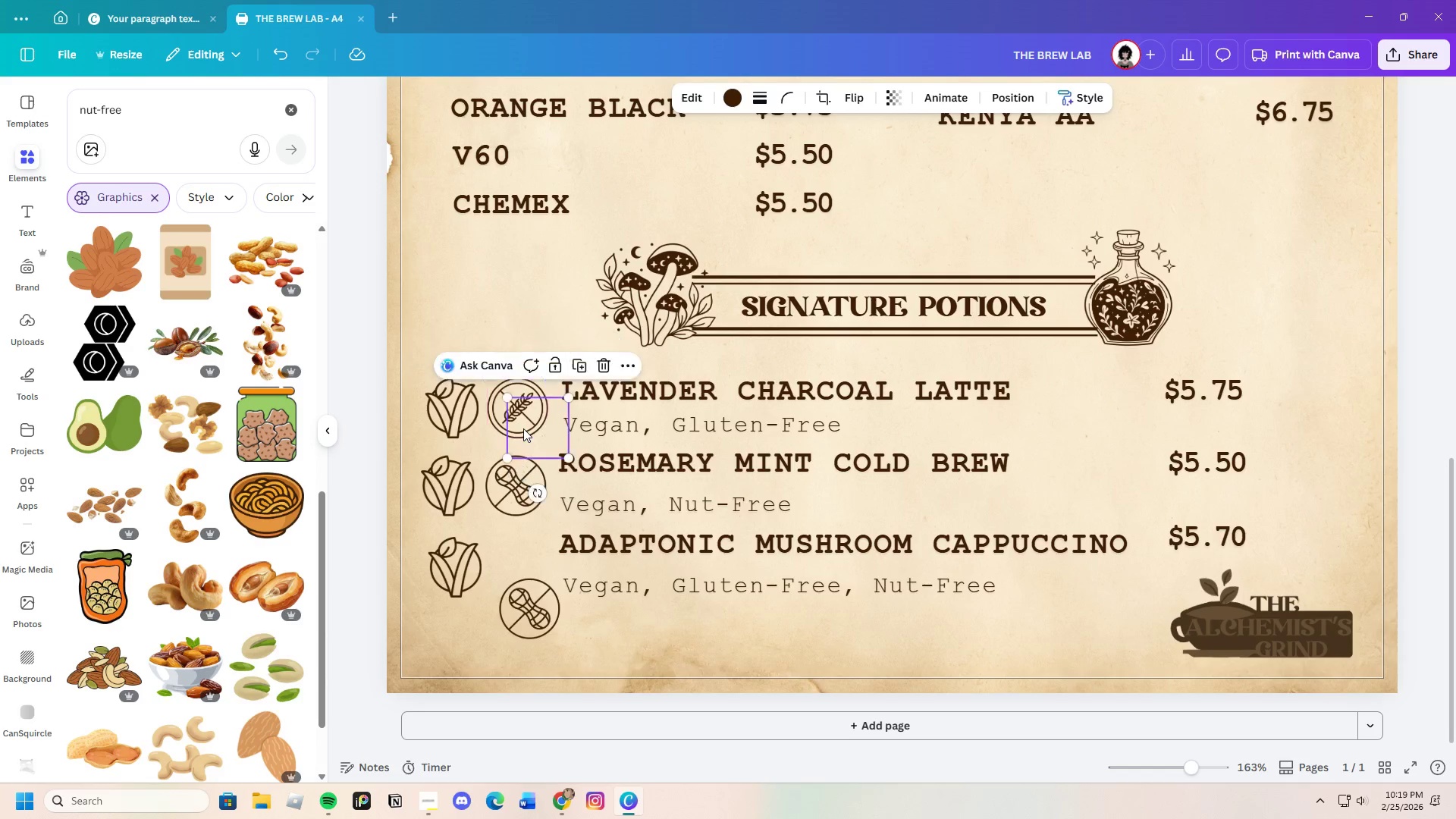 
key(Control+V)
 